 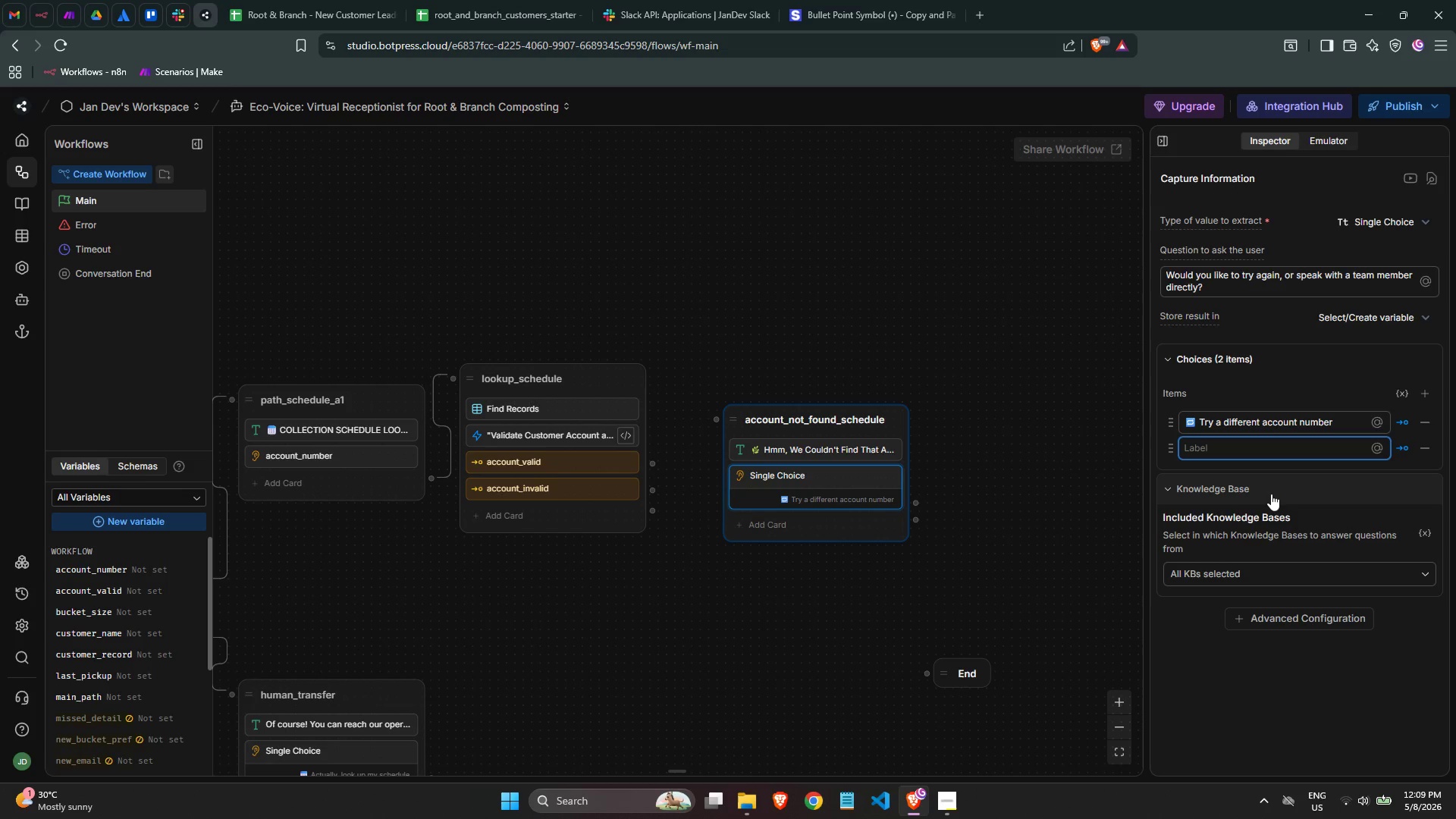 
key(Meta+MetaLeft)
 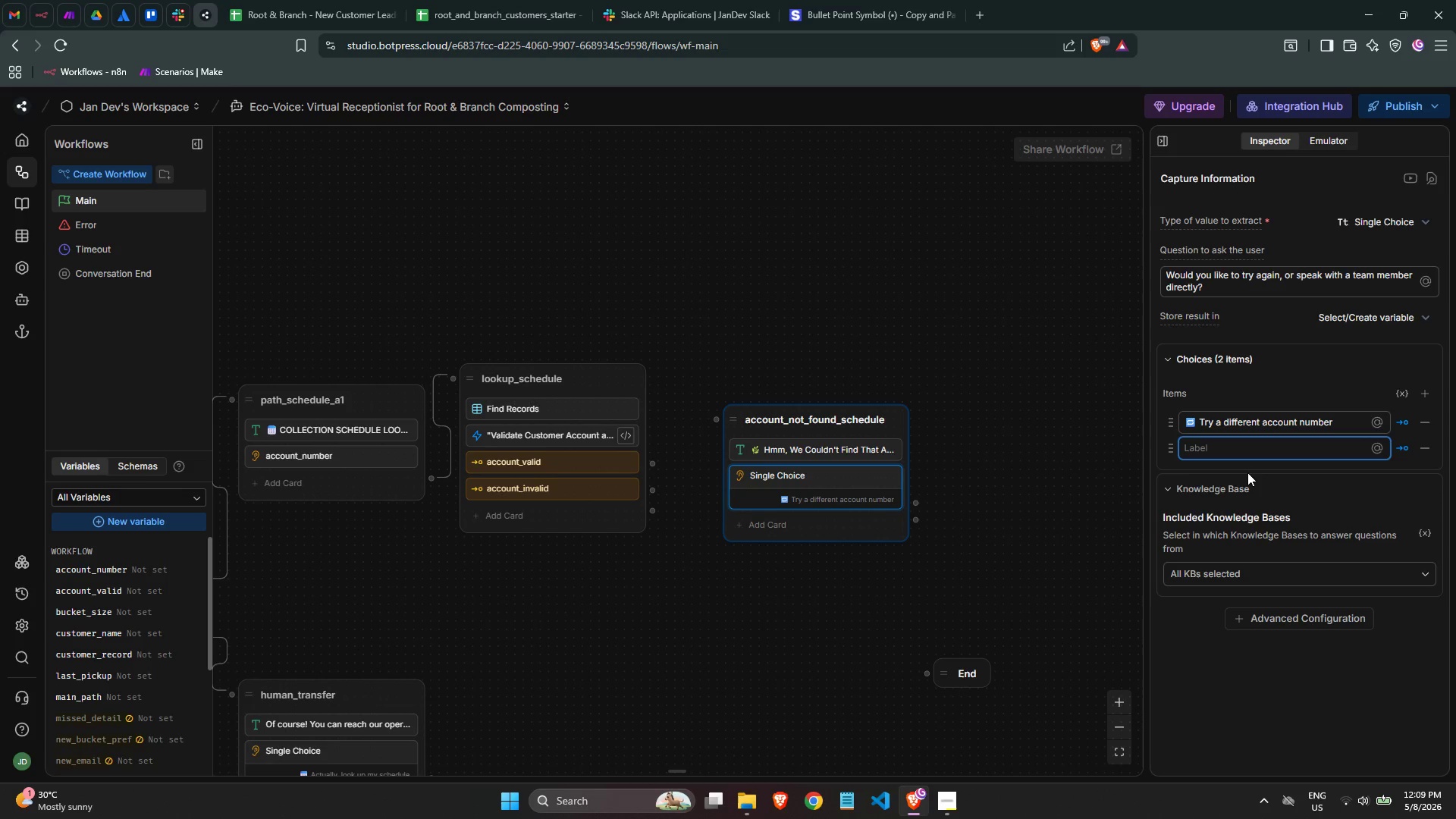 
key(Meta+Period)
 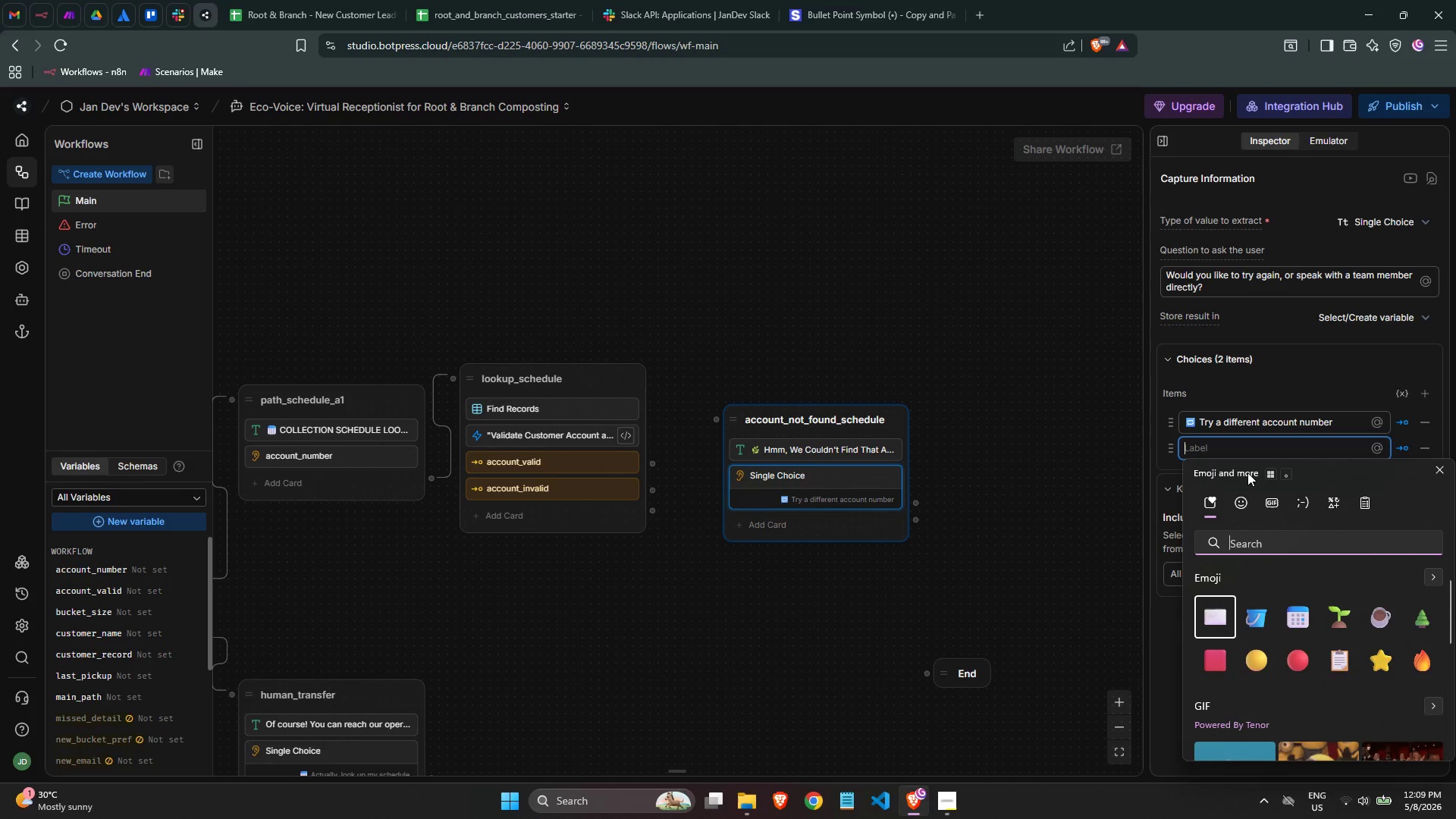 
type(phone)
 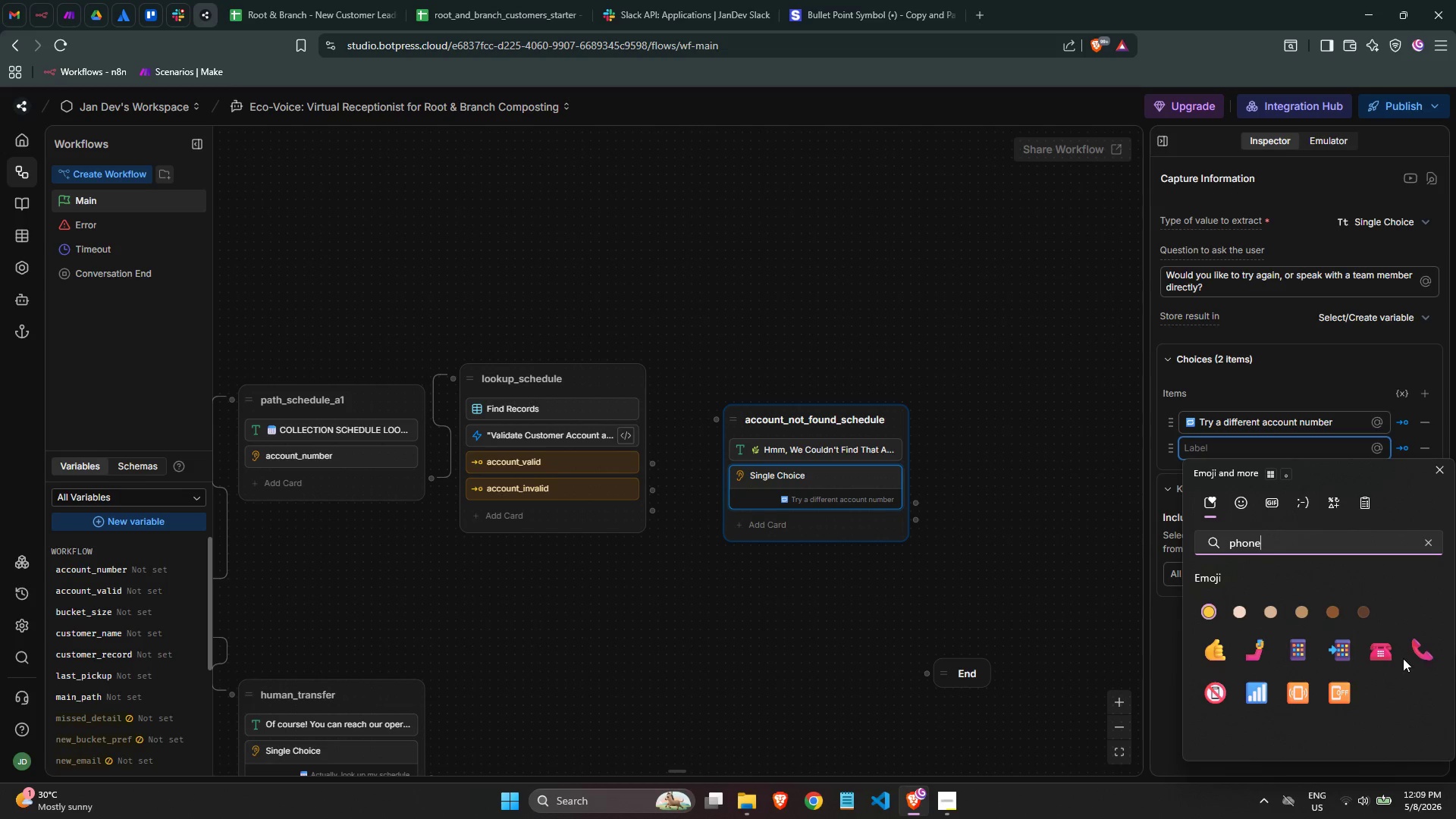 
left_click([1430, 648])
 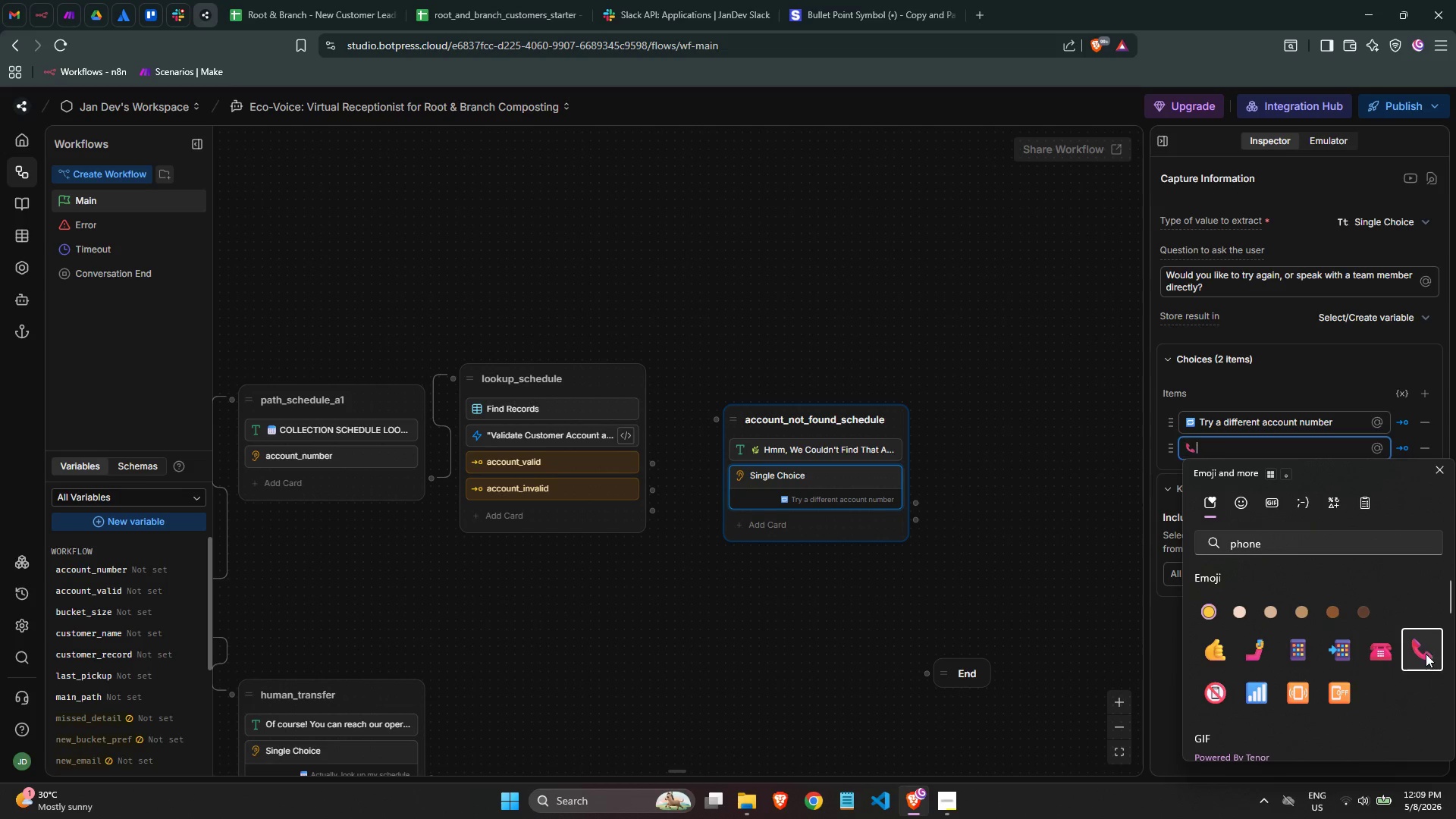 
type( Connect me with the team)
 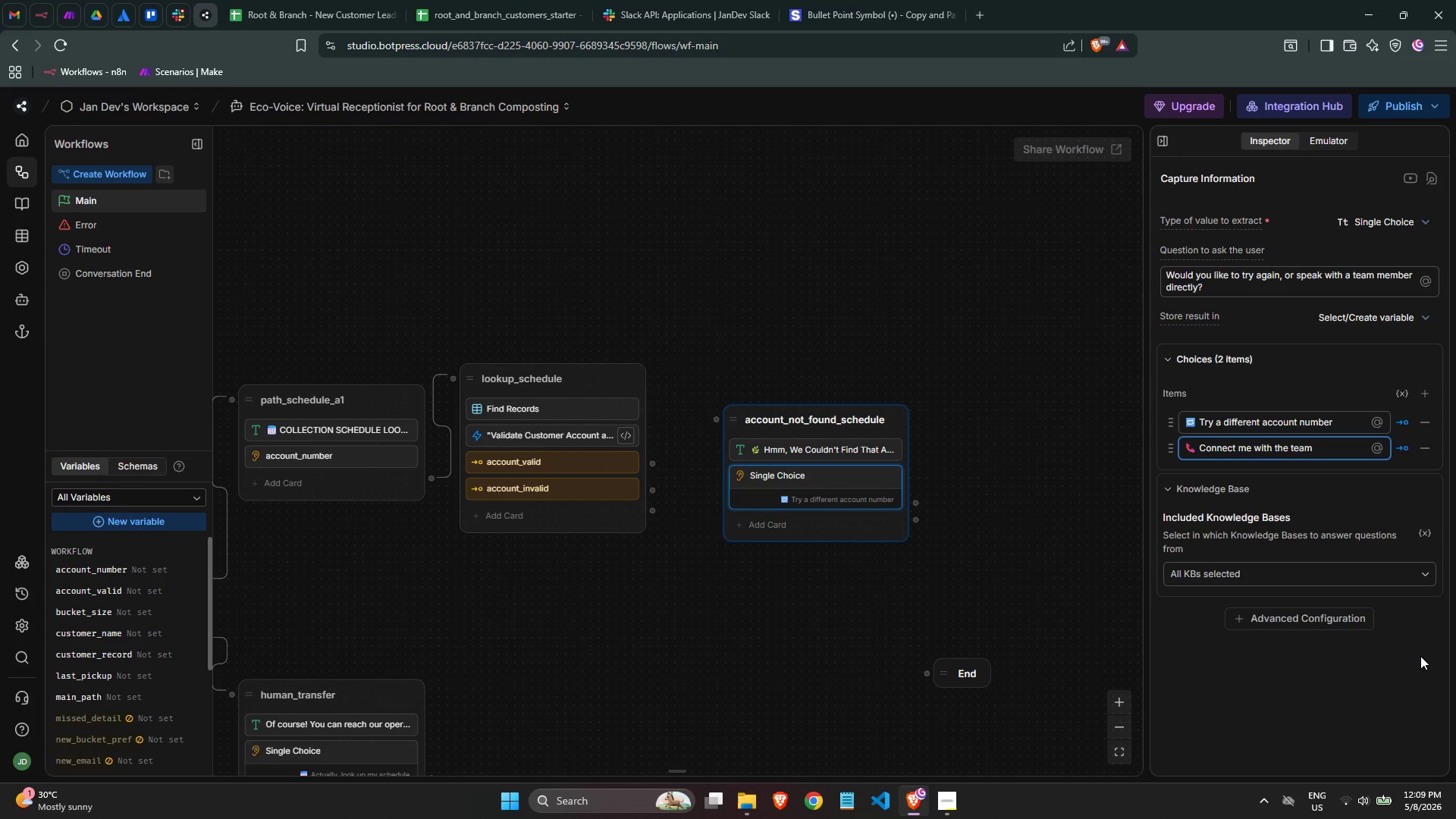 
left_click([1430, 399])
 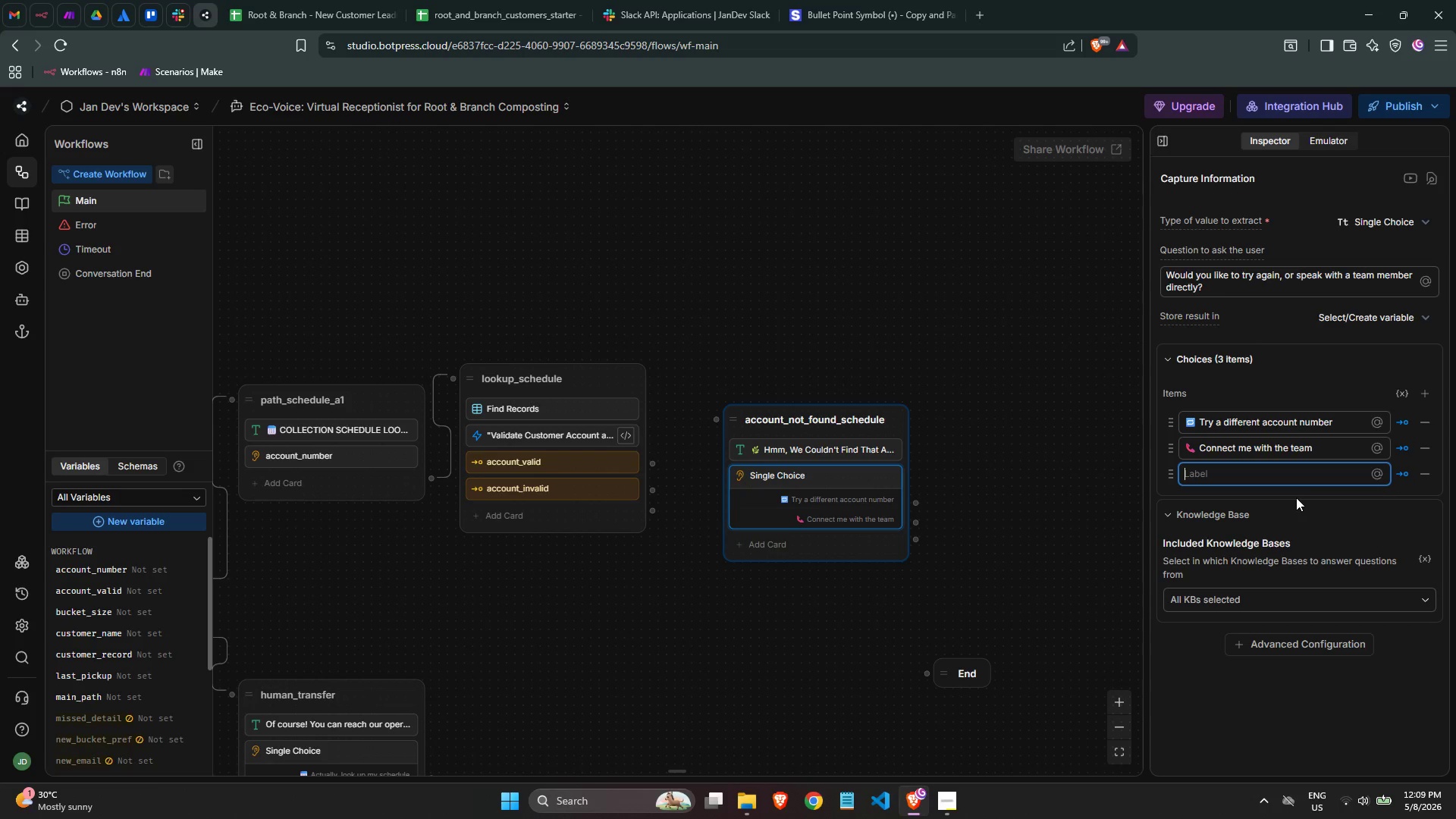 
key(Meta+MetaLeft)
 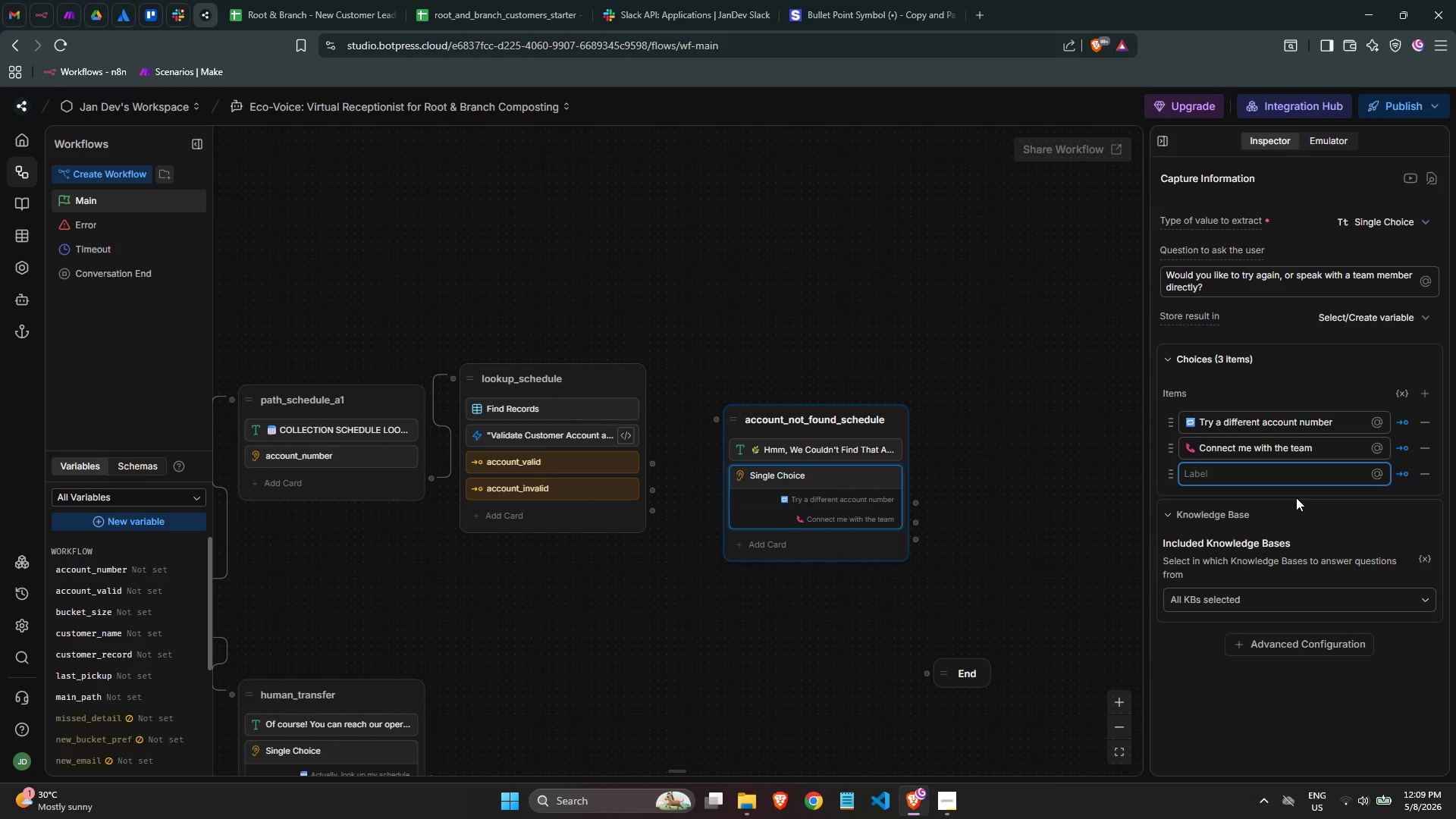 
key(Meta+Period)
 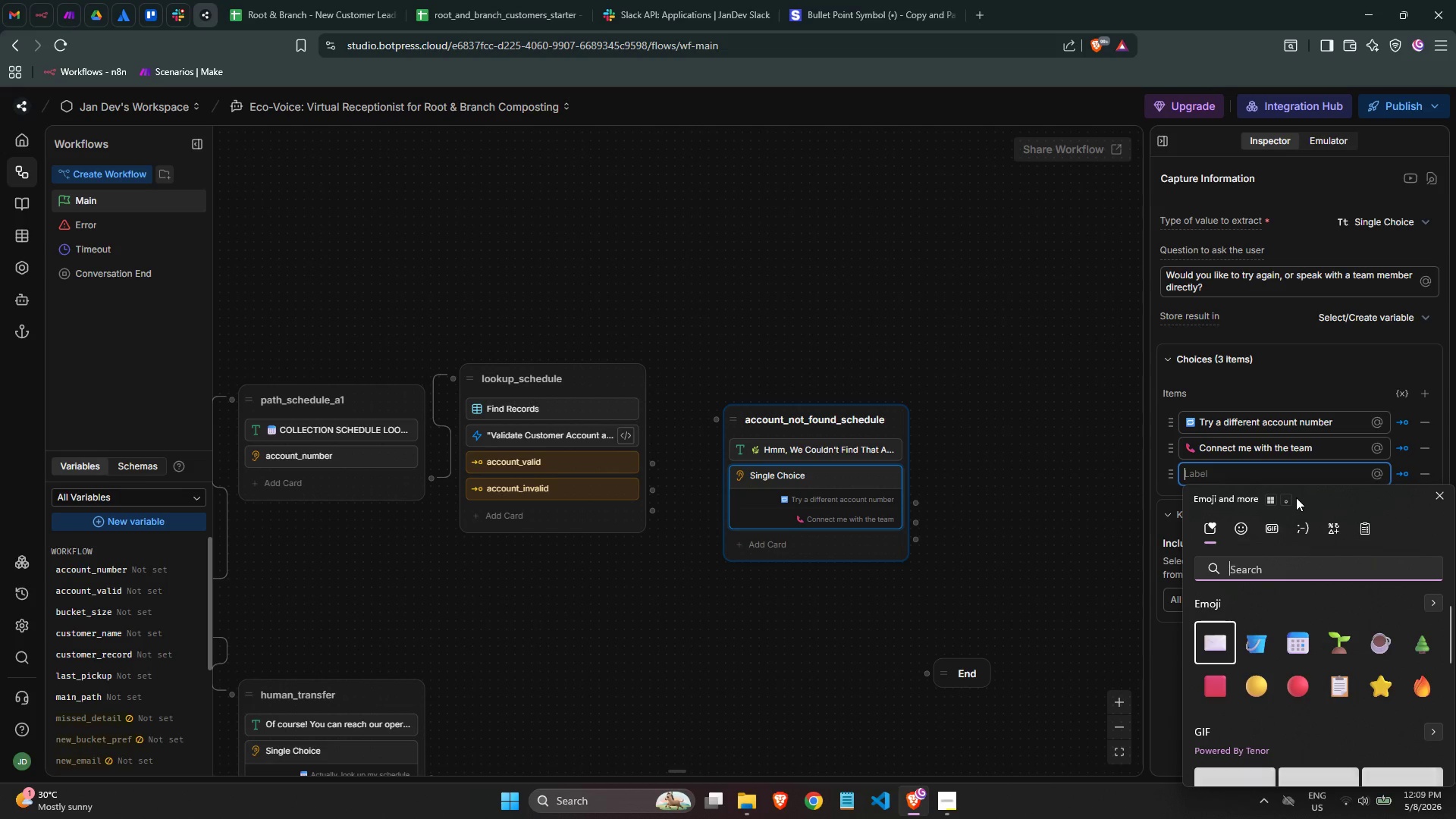 
type(abck)
key(Backspace)
key(Backspace)
key(Backspace)
key(Backspace)
key(Backspace)
type(back)
 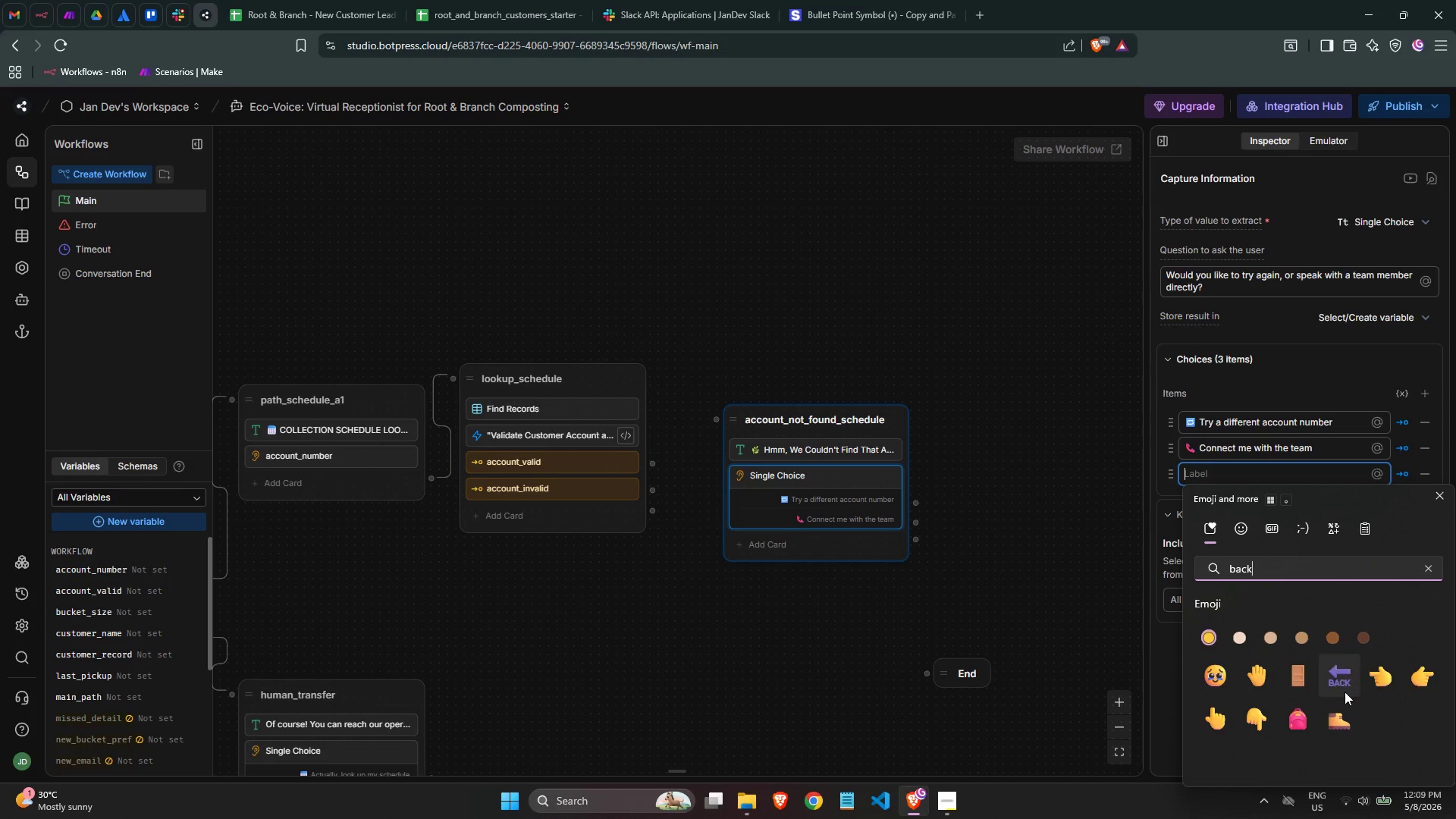 
left_click([1341, 677])
 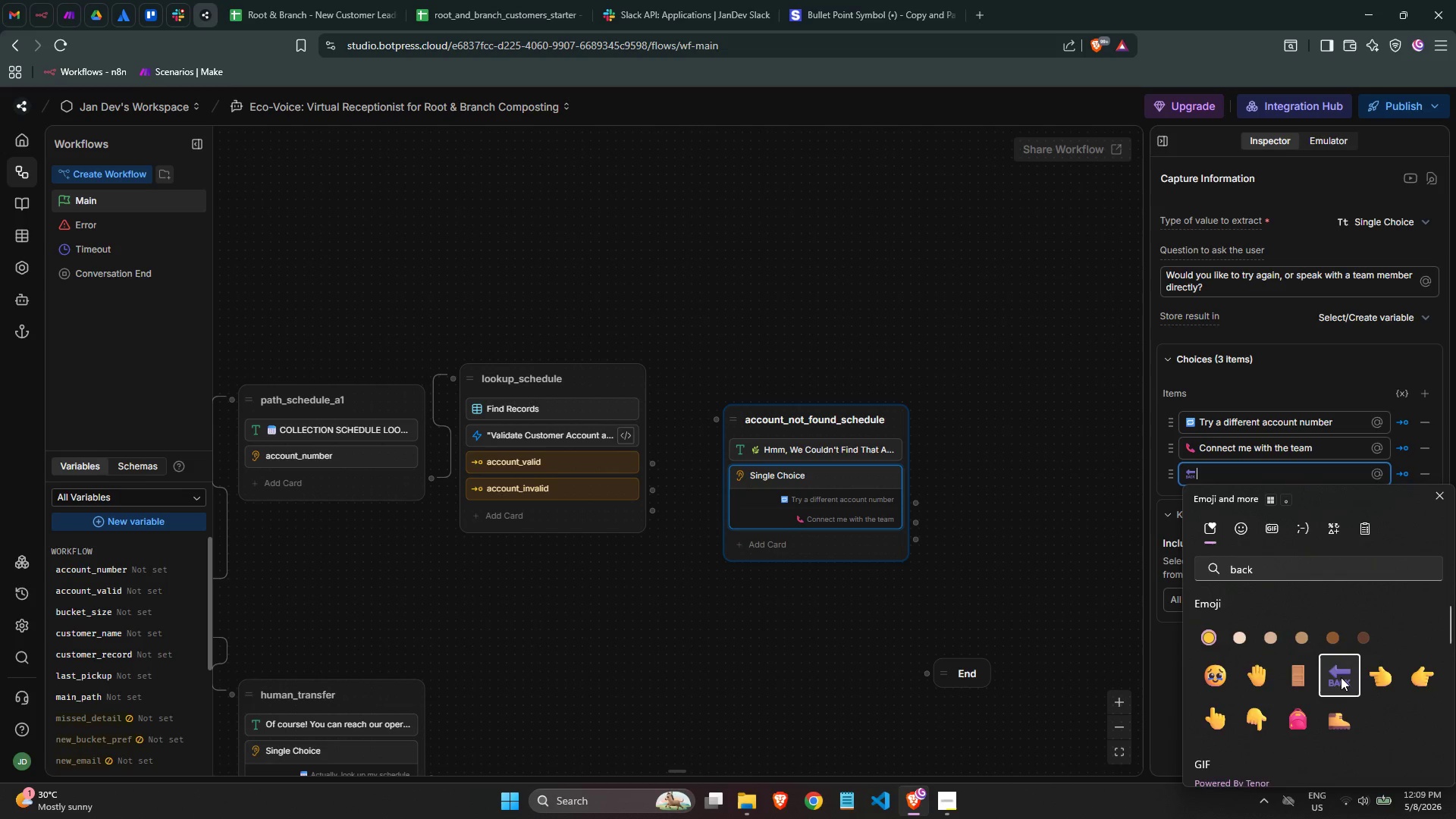 
type( Return to Main Menu)
 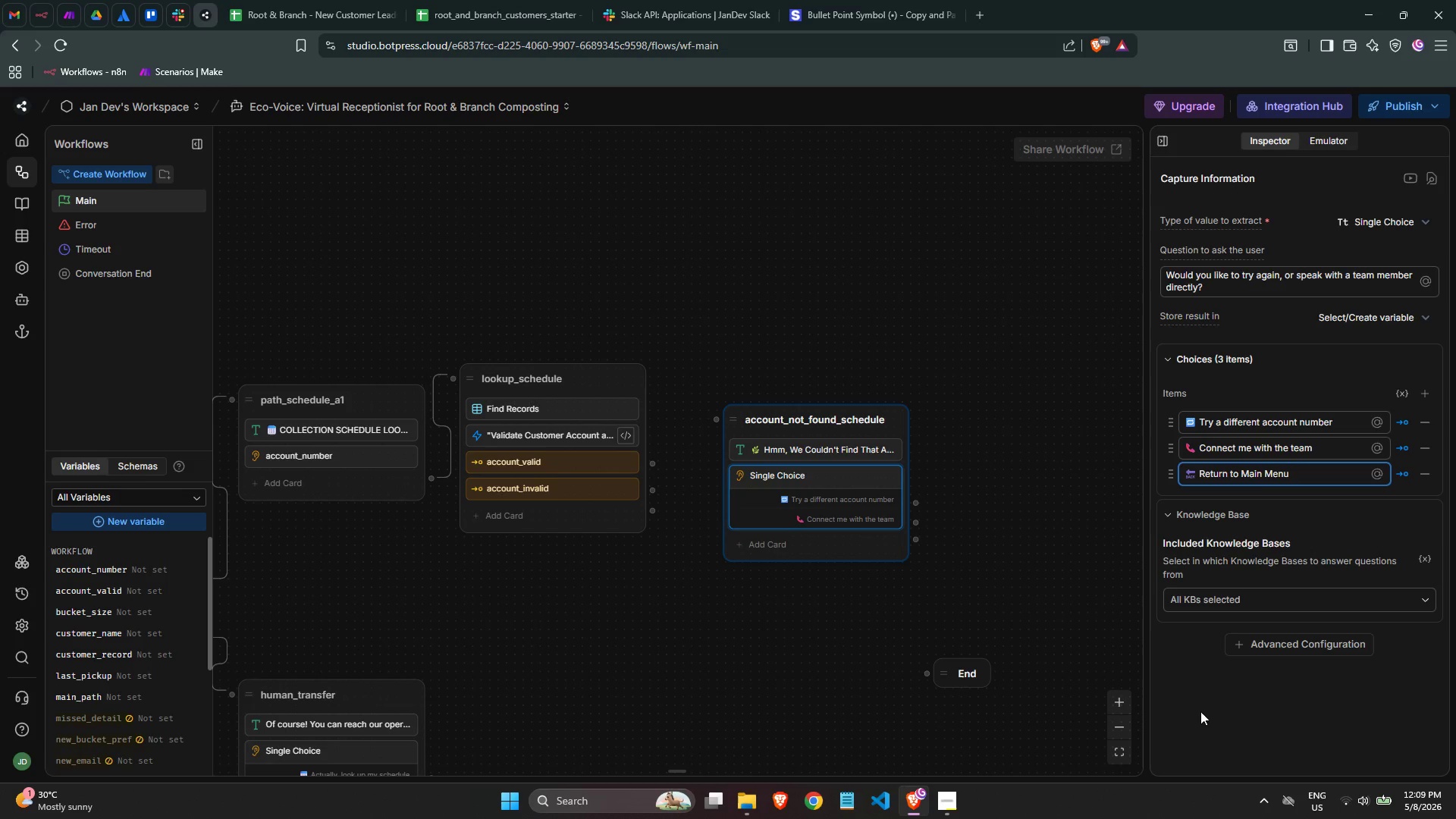 
left_click([1193, 702])
 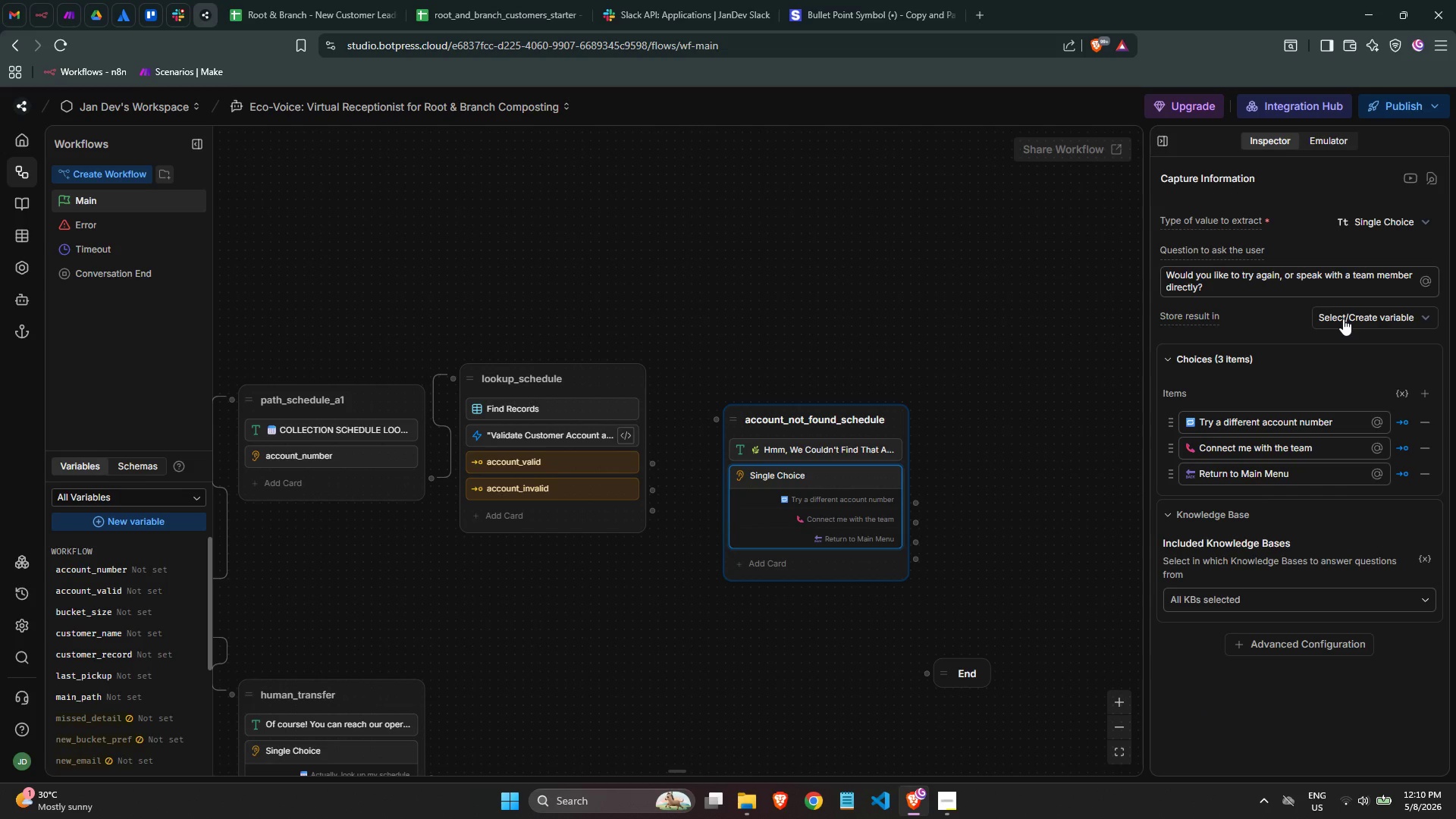 
left_click([1343, 318])
 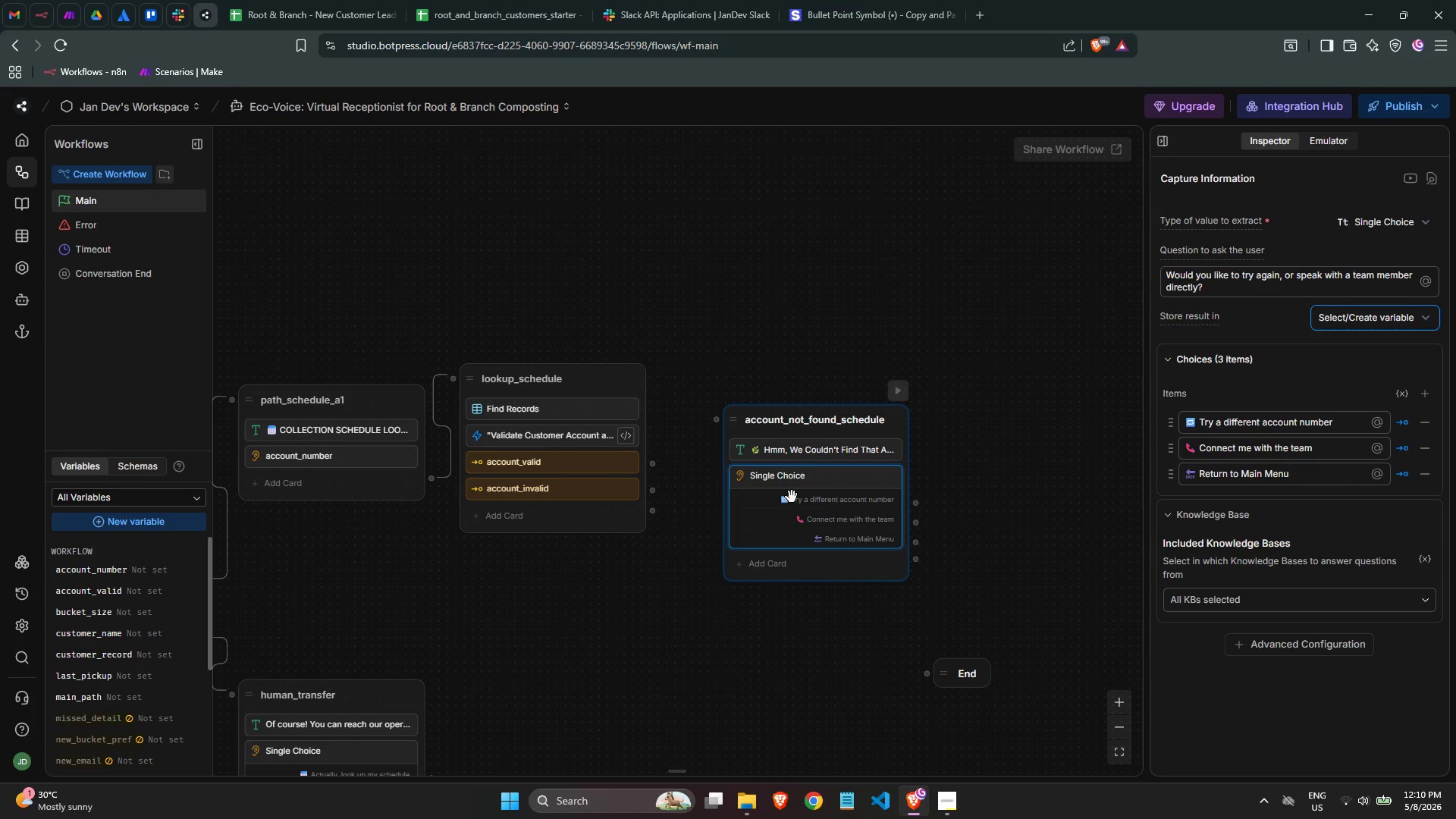 
wait(7.06)
 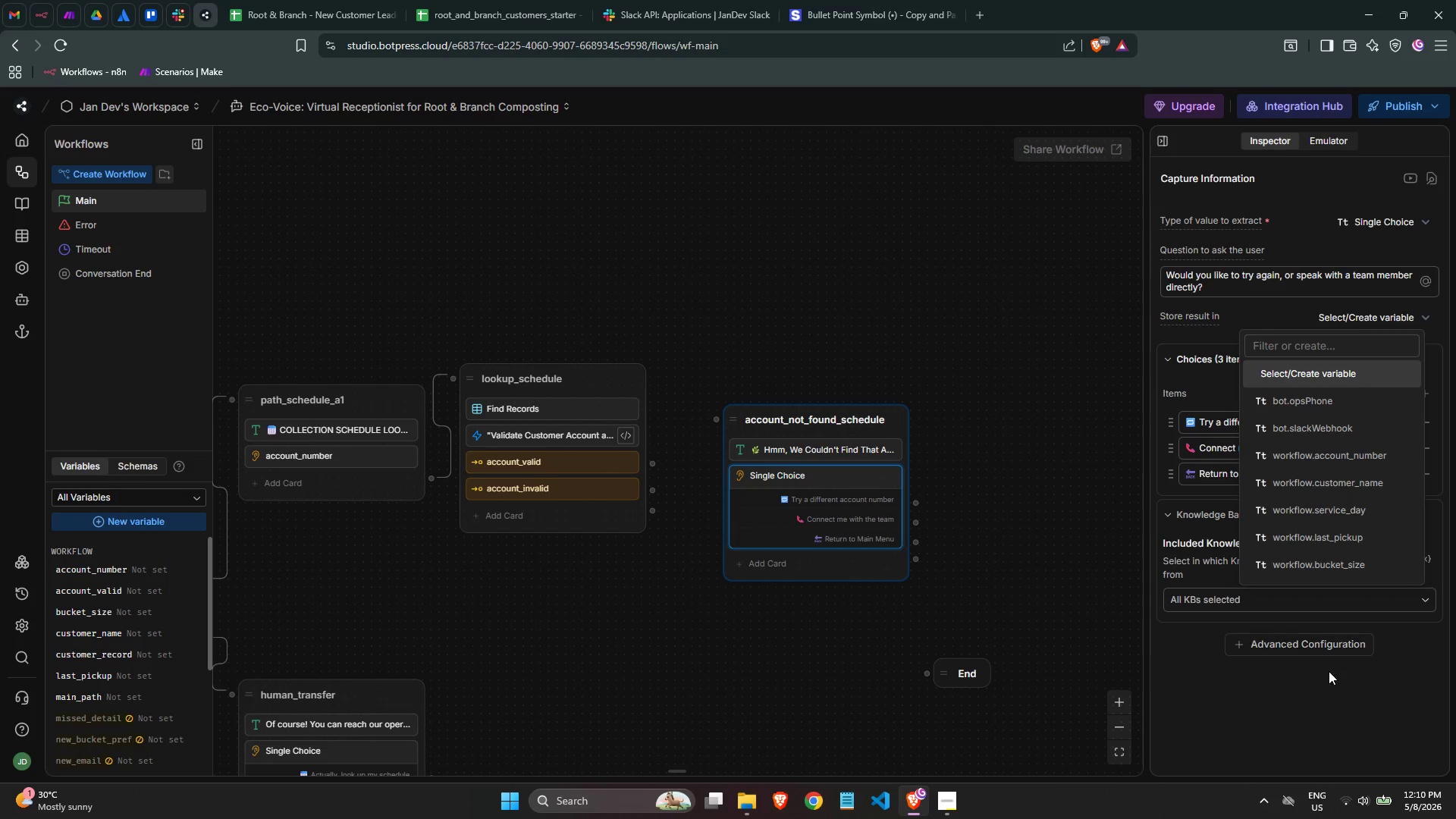 
left_click_drag(start_coordinate=[649, 494], to_coordinate=[717, 440])
 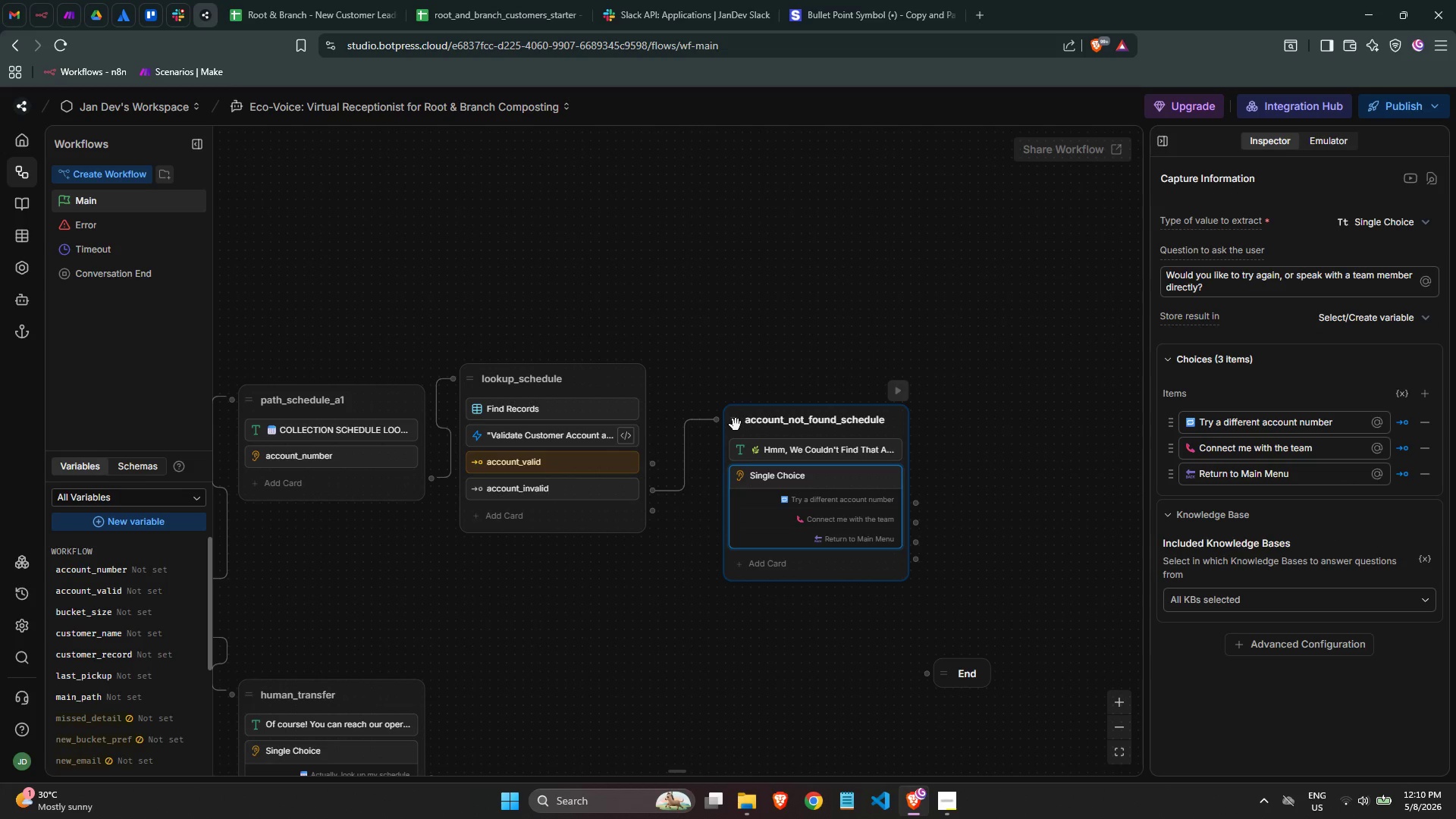 
left_click_drag(start_coordinate=[736, 424], to_coordinate=[715, 513])
 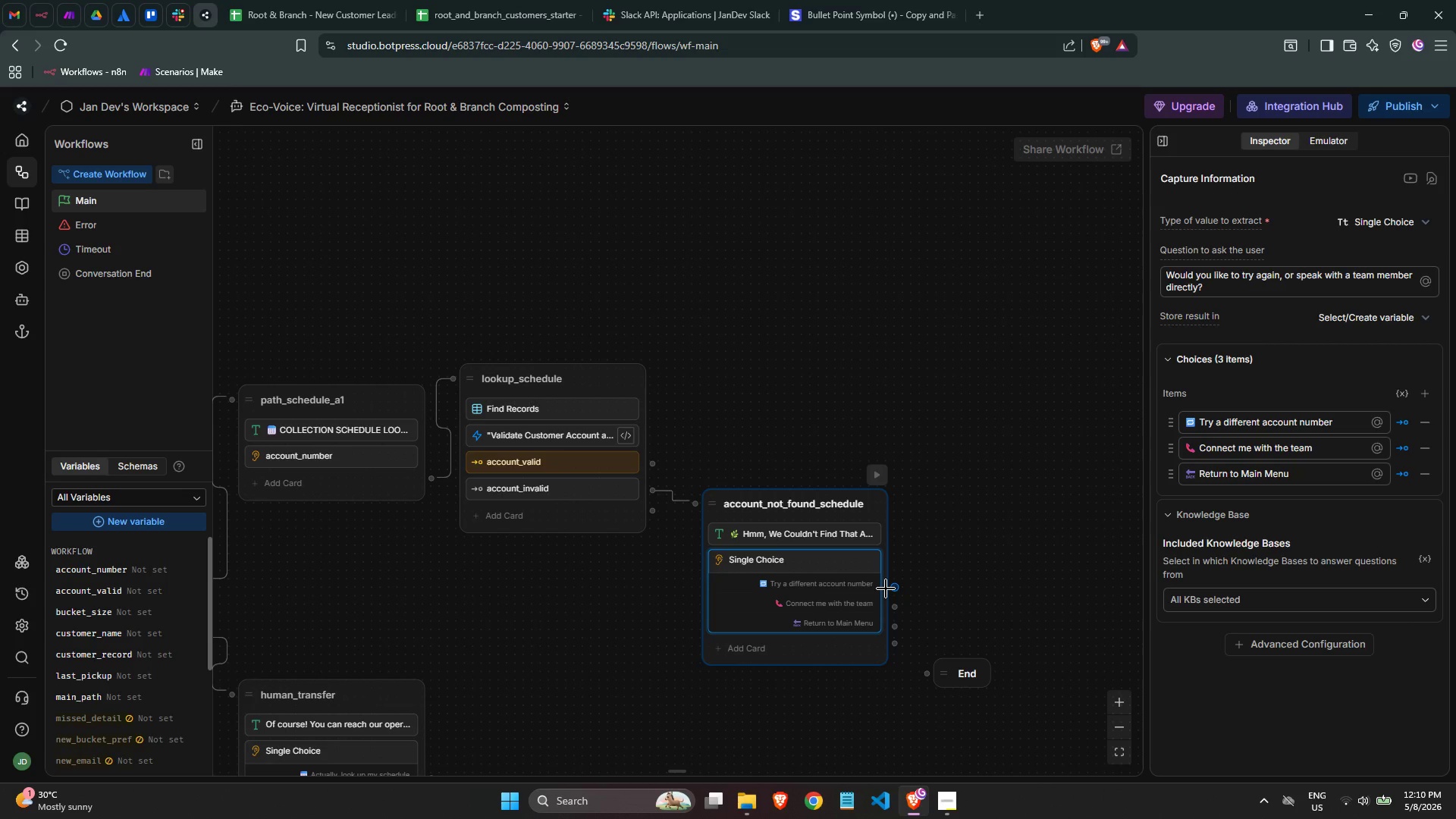 
wait(8.97)
 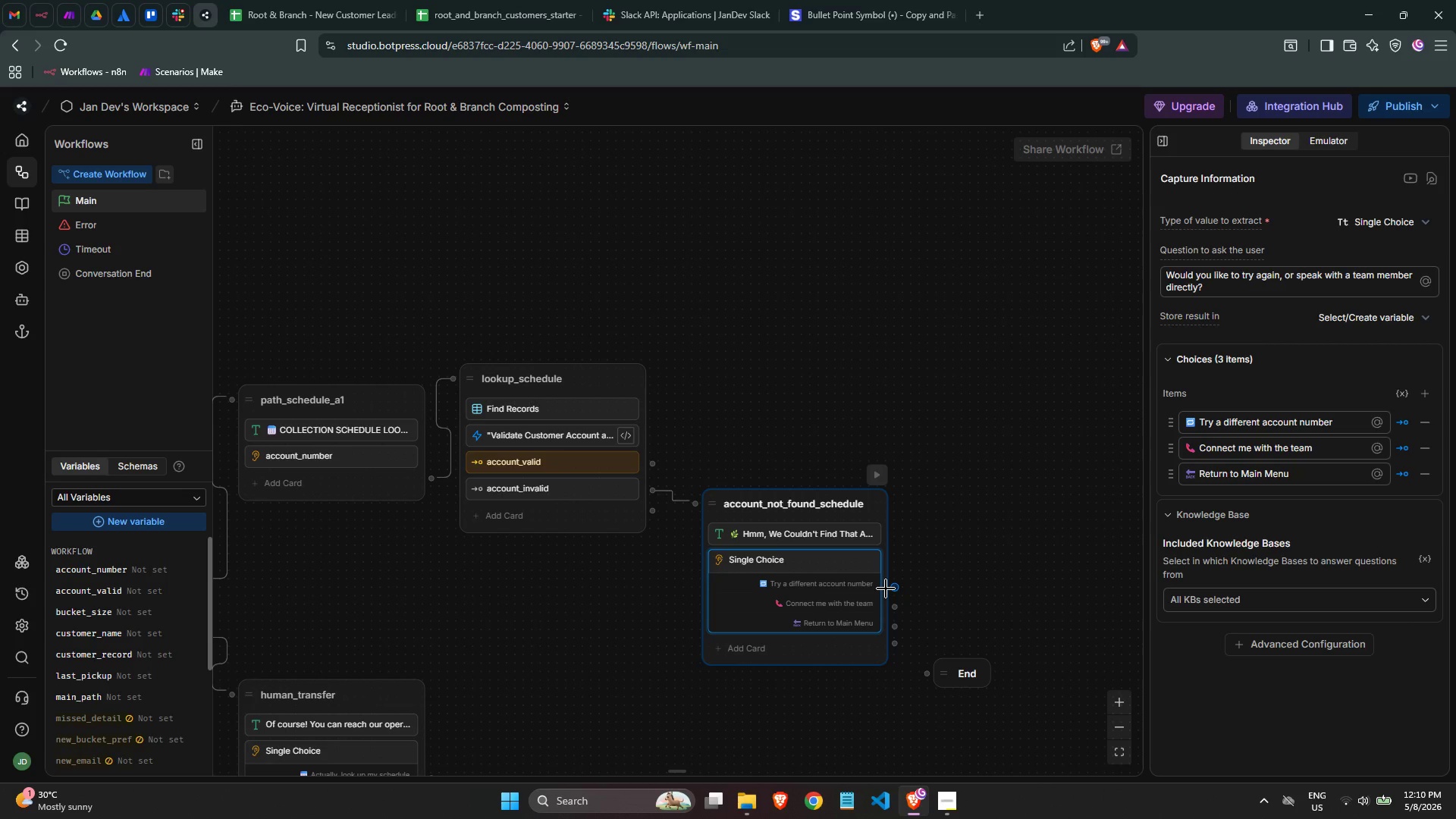 
left_click_drag(start_coordinate=[889, 587], to_coordinate=[500, 404])
 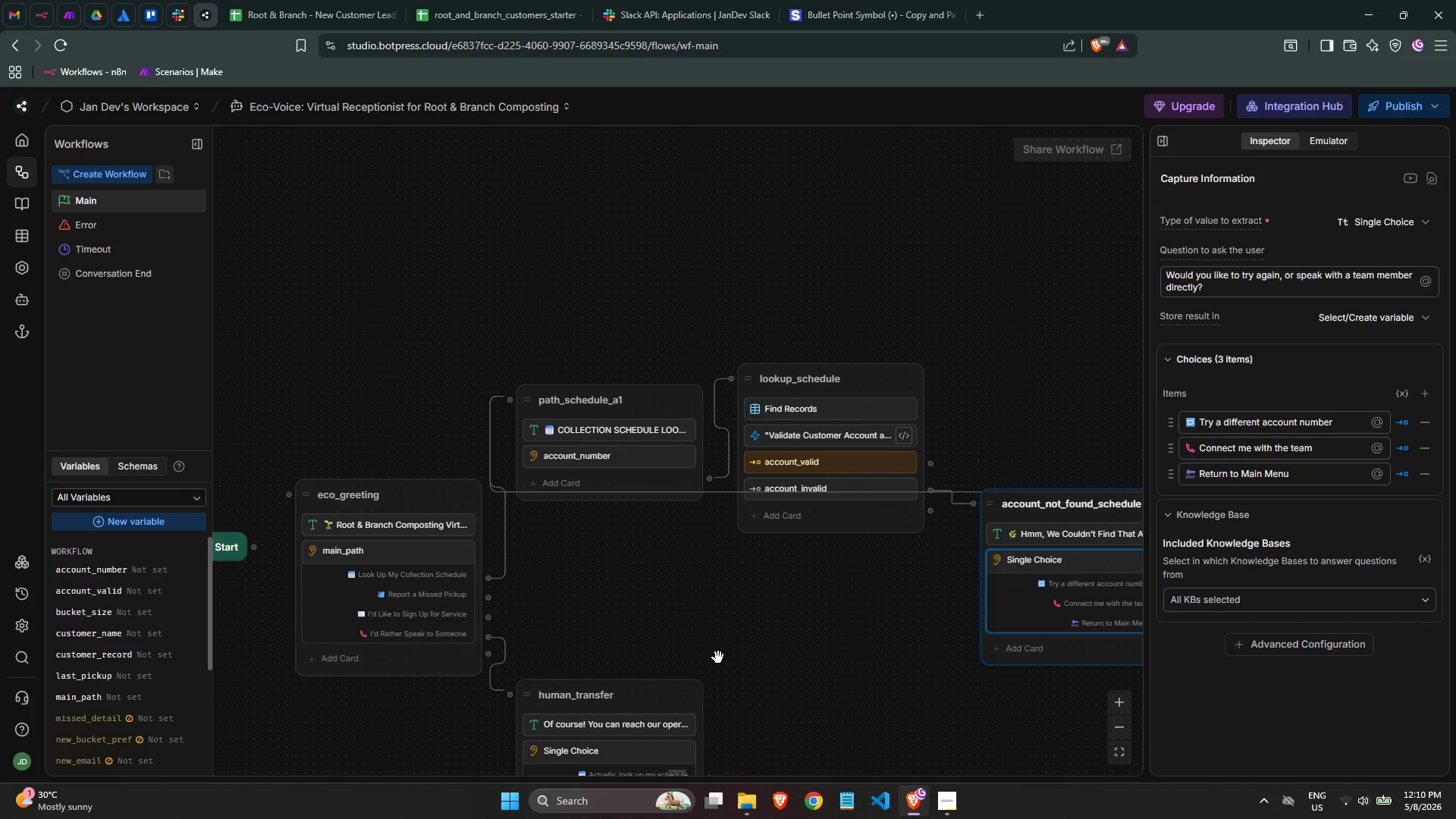 
wait(8.36)
 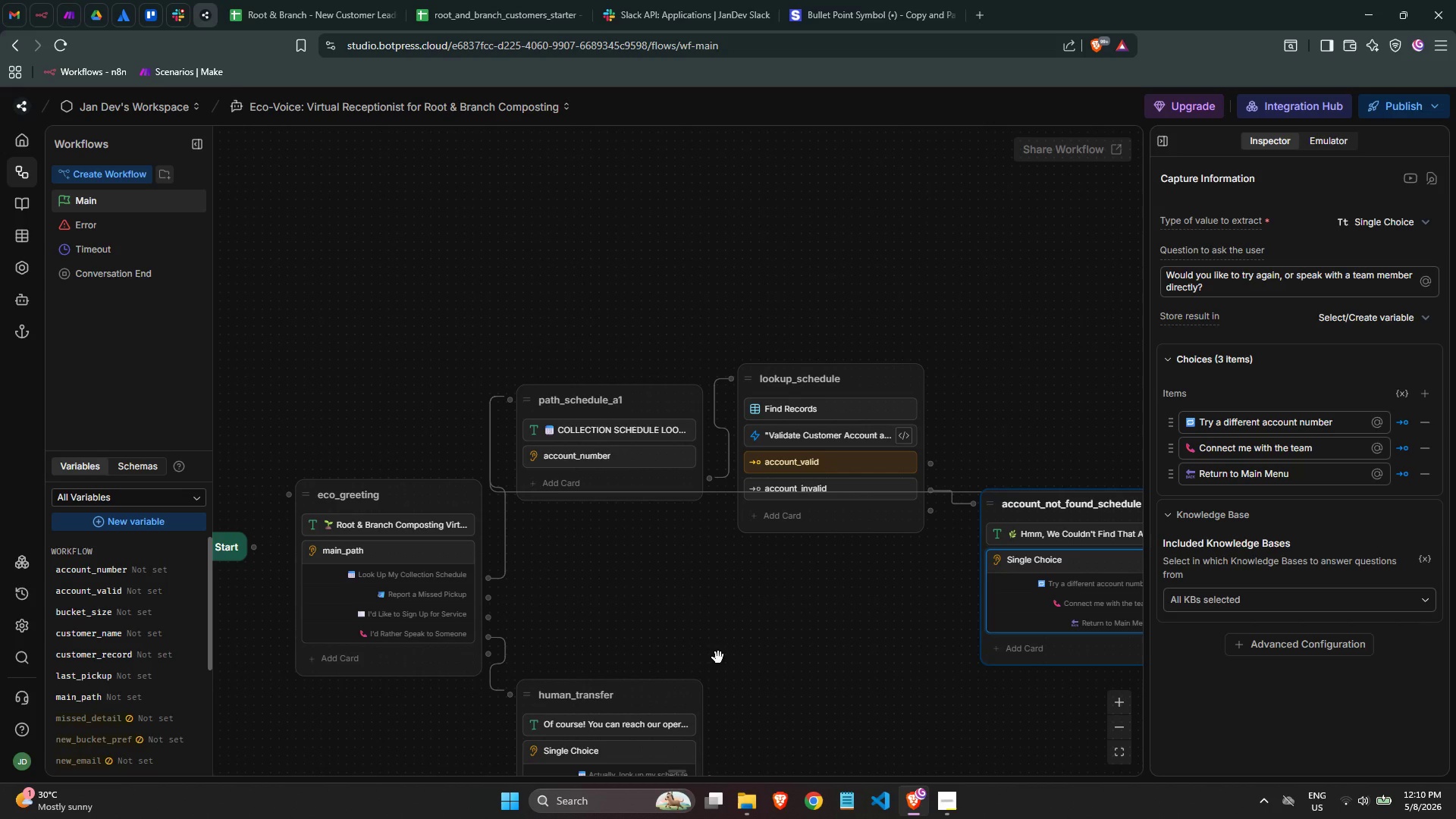 
left_click_drag(start_coordinate=[876, 563], to_coordinate=[410, 433])
 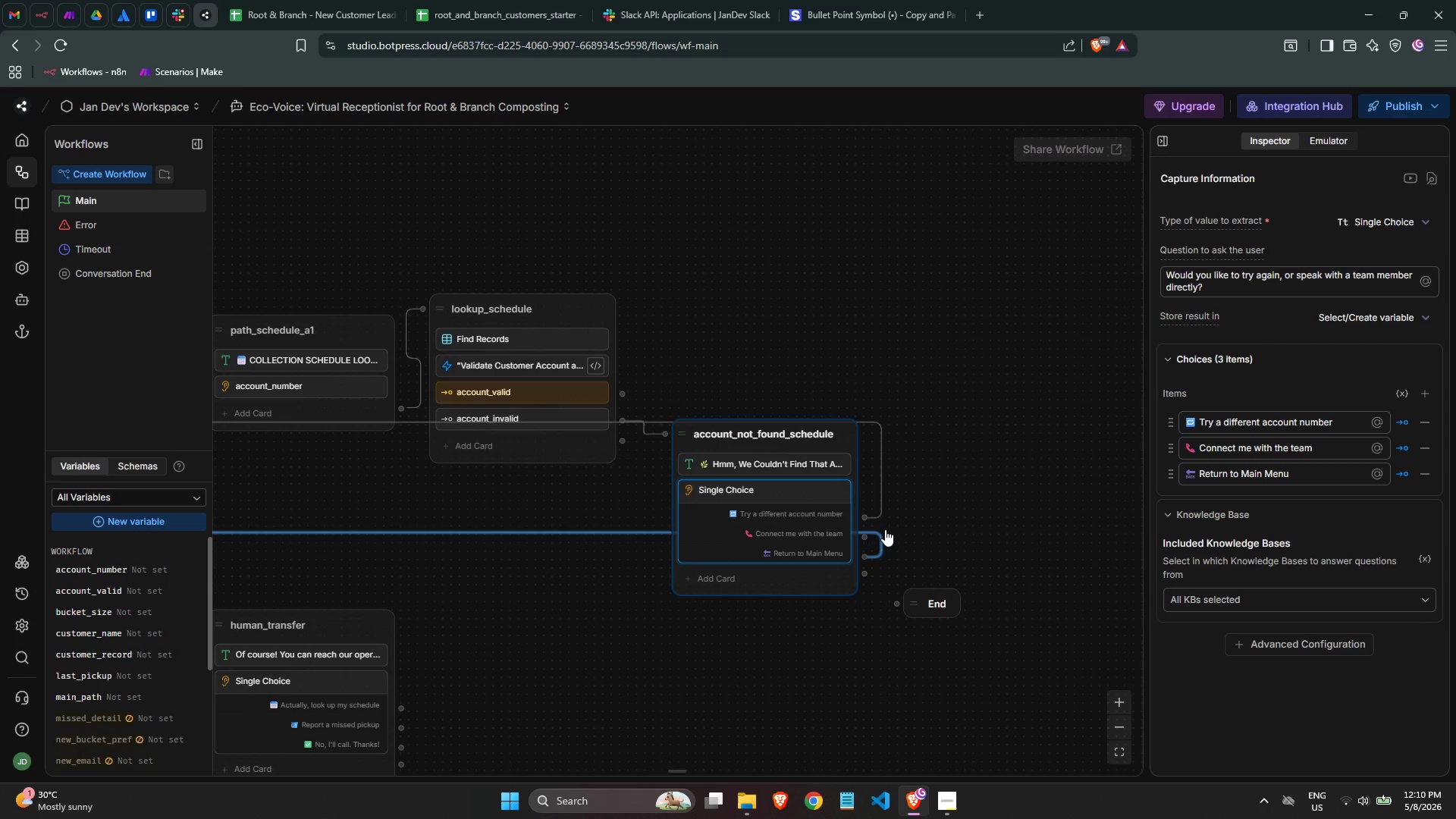 
left_click_drag(start_coordinate=[866, 538], to_coordinate=[509, 632])
 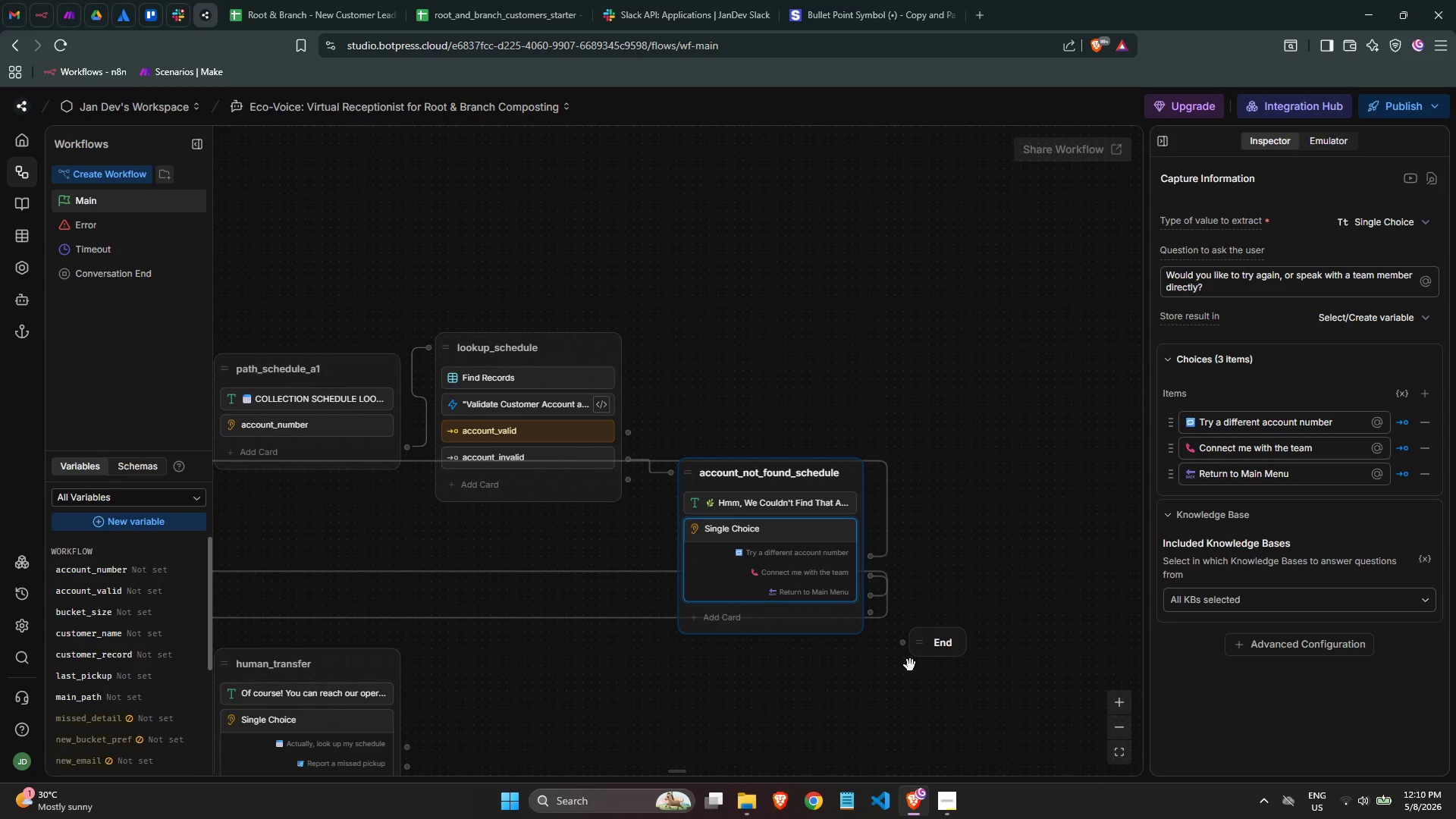 
left_click_drag(start_coordinate=[934, 641], to_coordinate=[912, 225])
 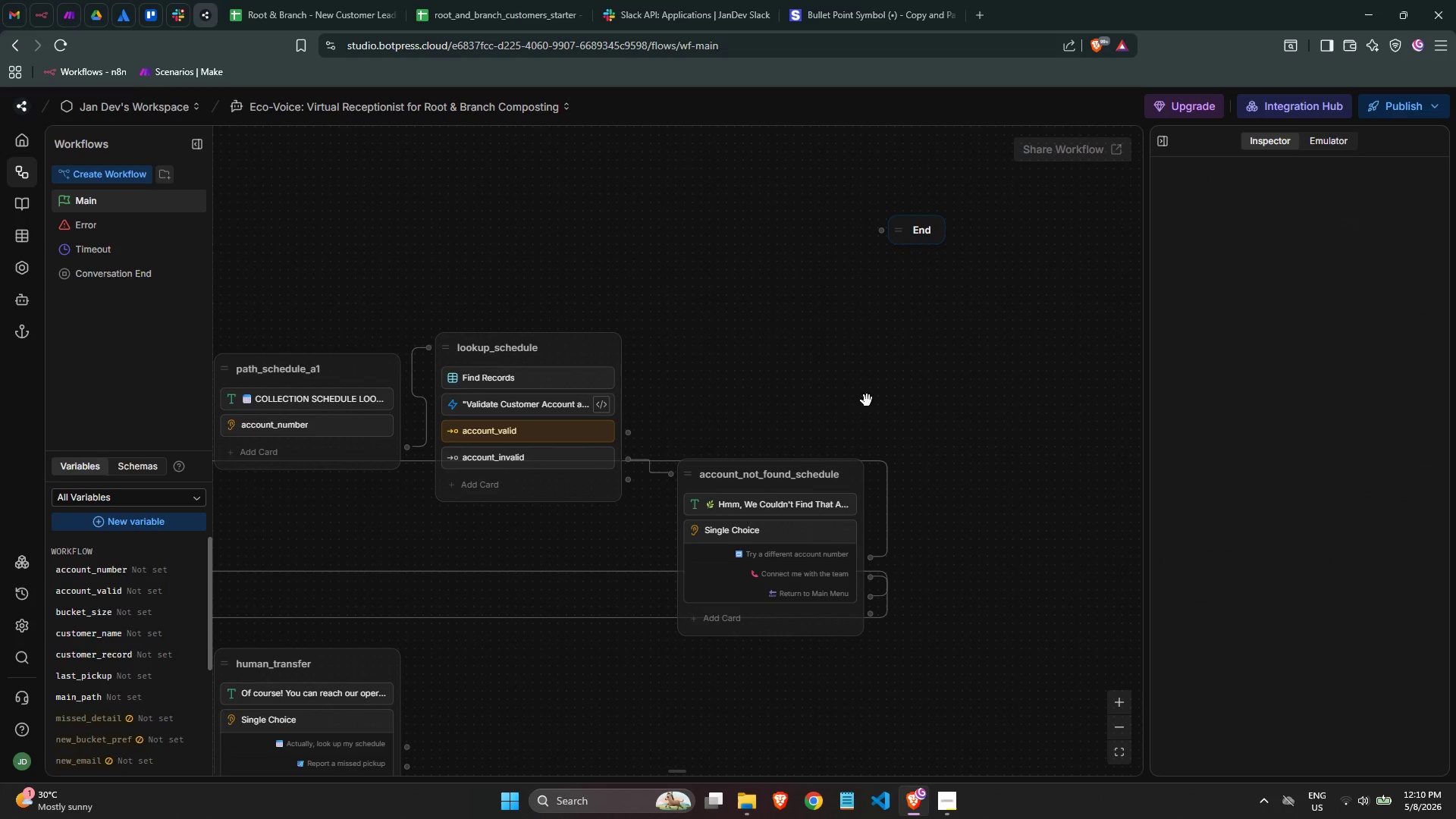 
wait(5.25)
 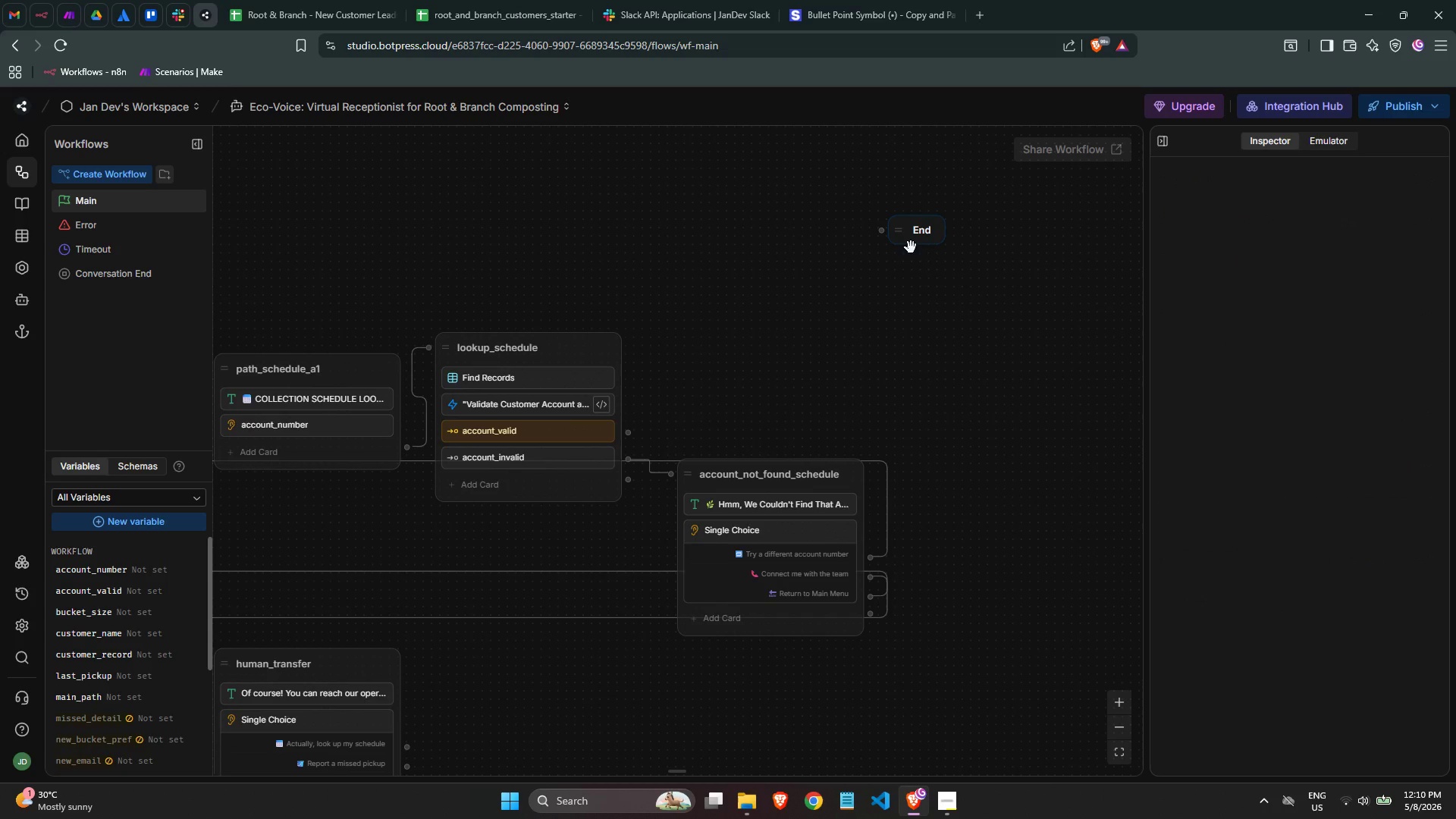 
right_click([635, 268])
 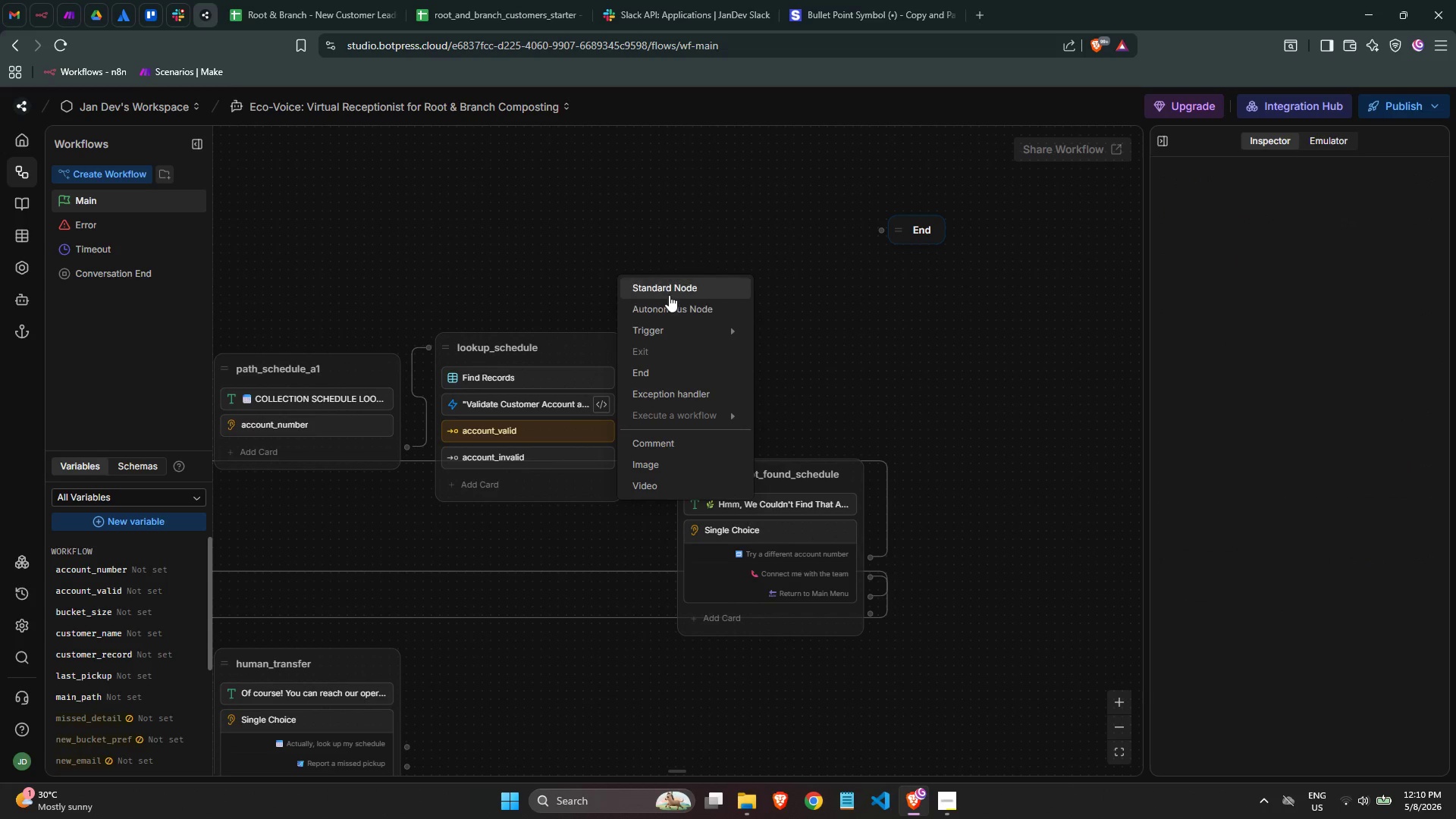 
left_click([669, 295])
 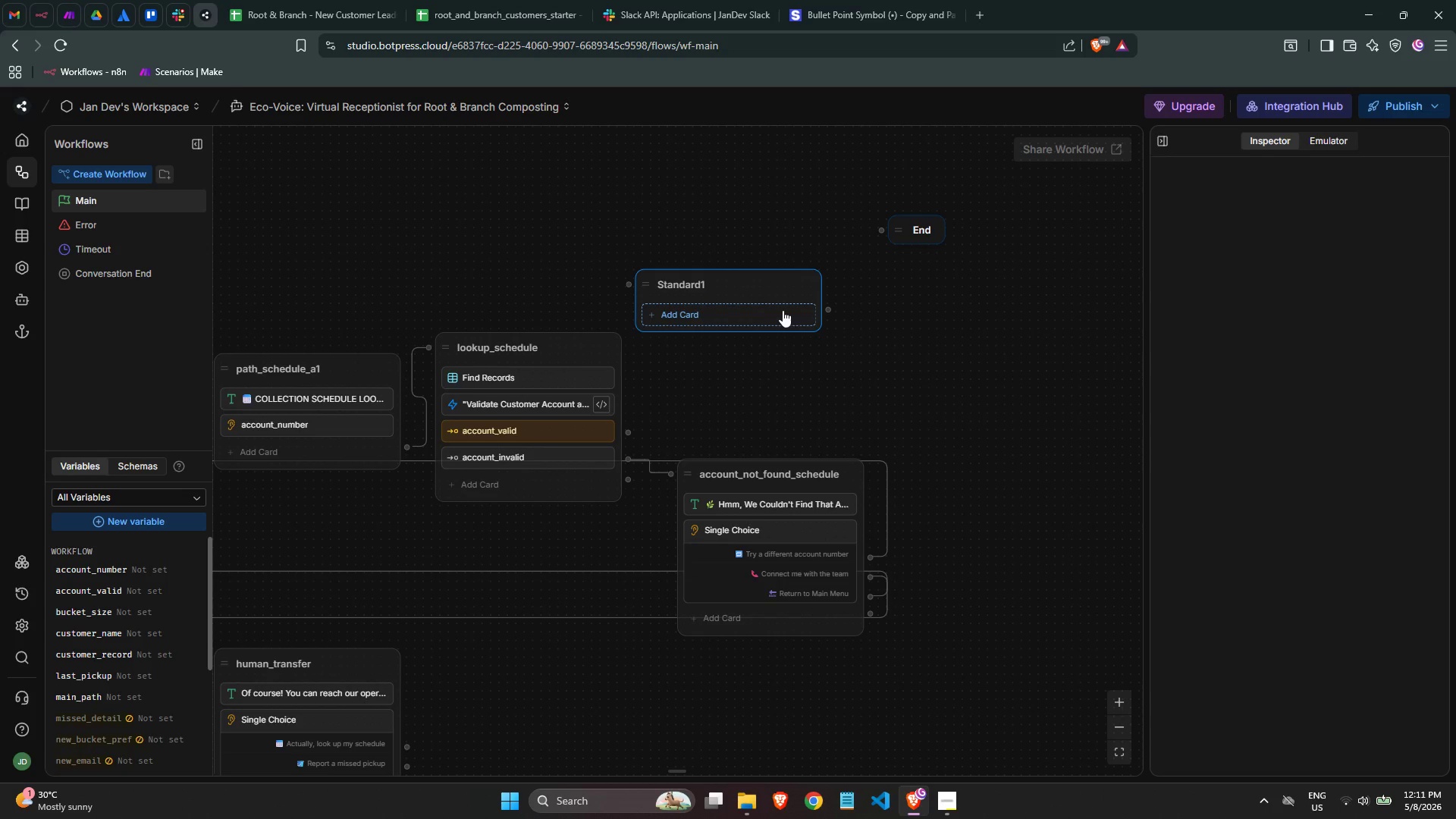 
wait(13.47)
 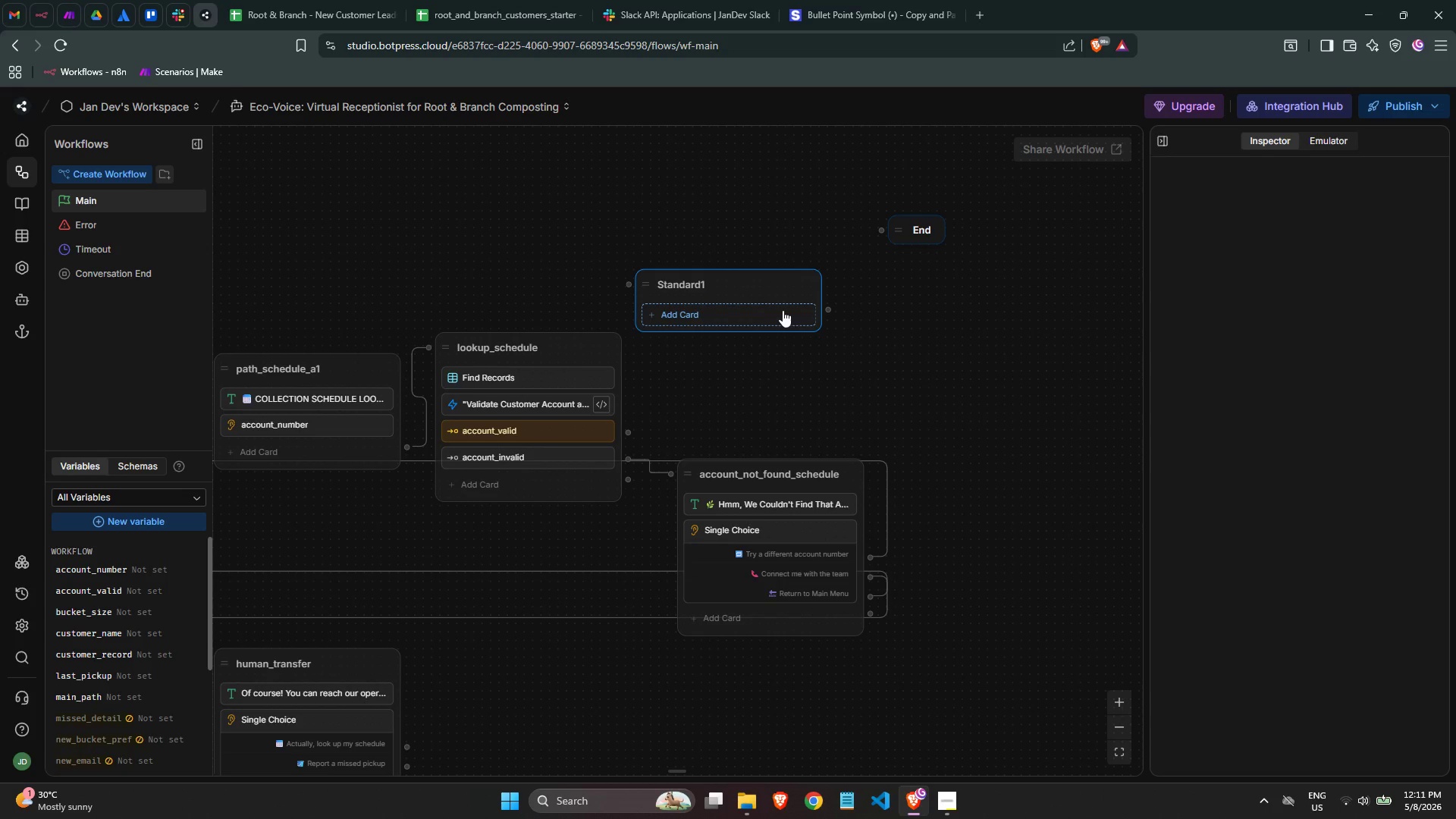 
double_click([710, 284])
 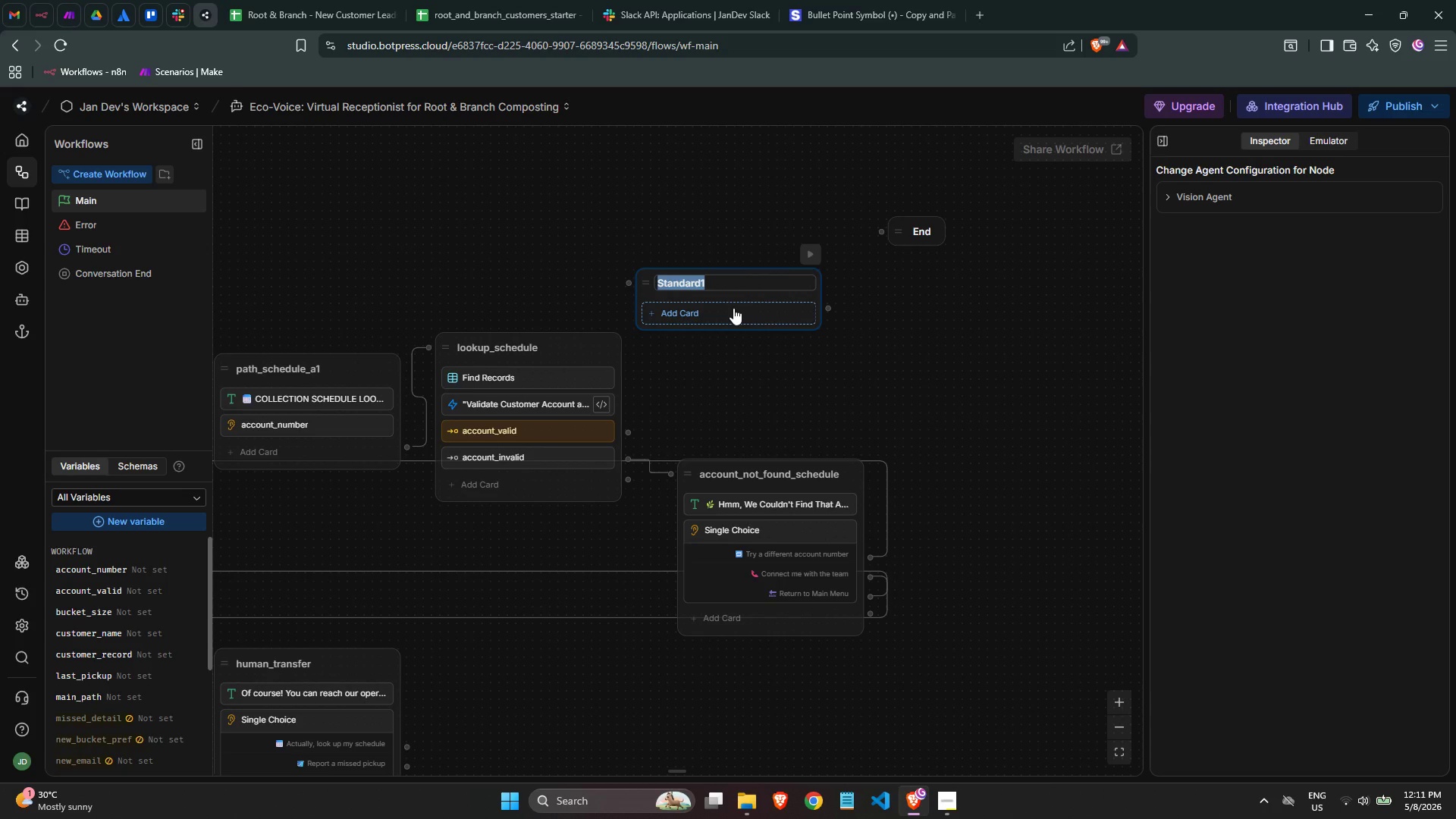 
type(scheduke)
key(Backspace)
key(Backspace)
type(e)
key(Backspace)
type(le )
key(Backspace)
type(_display)
 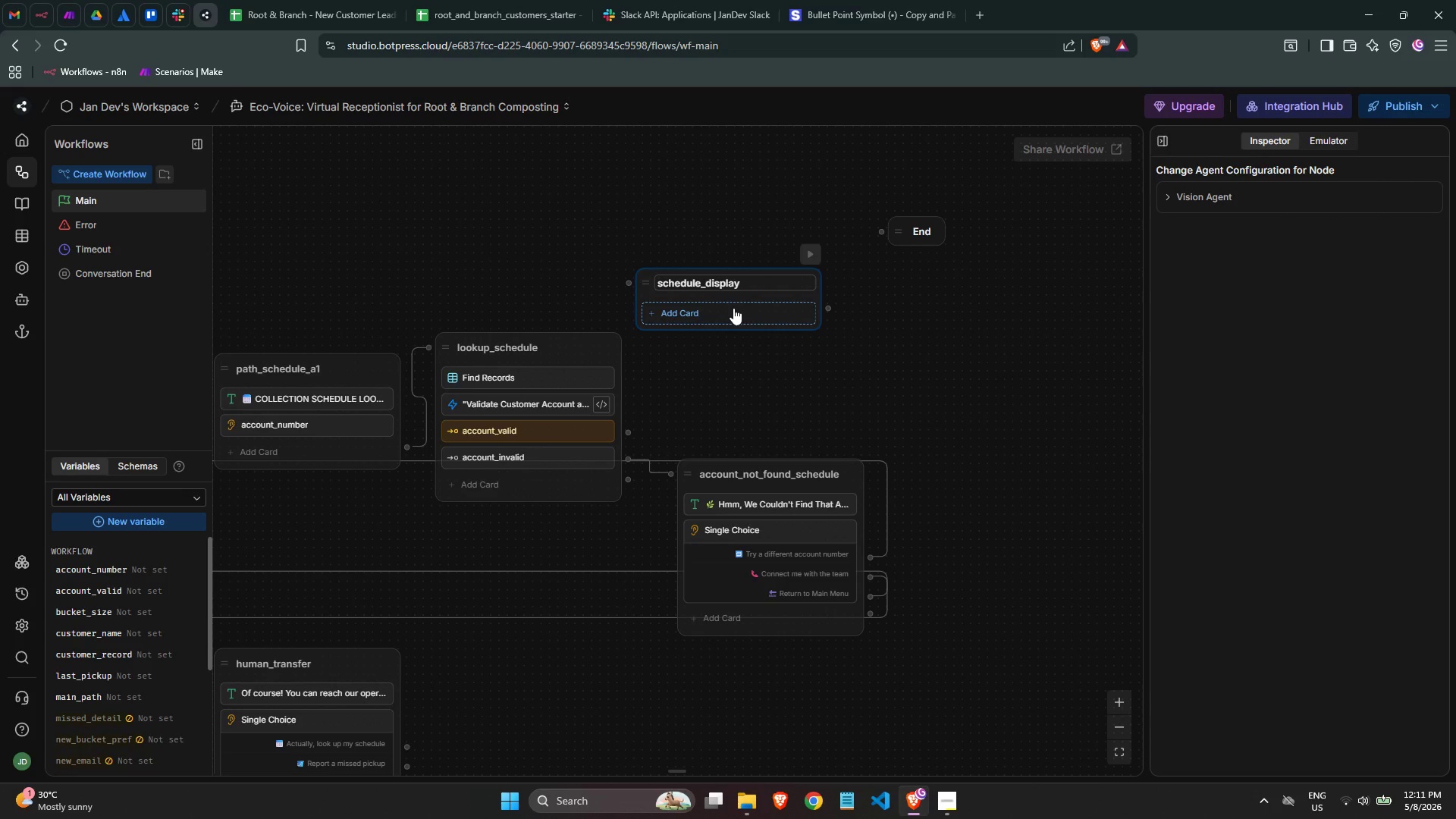 
left_click([733, 308])
 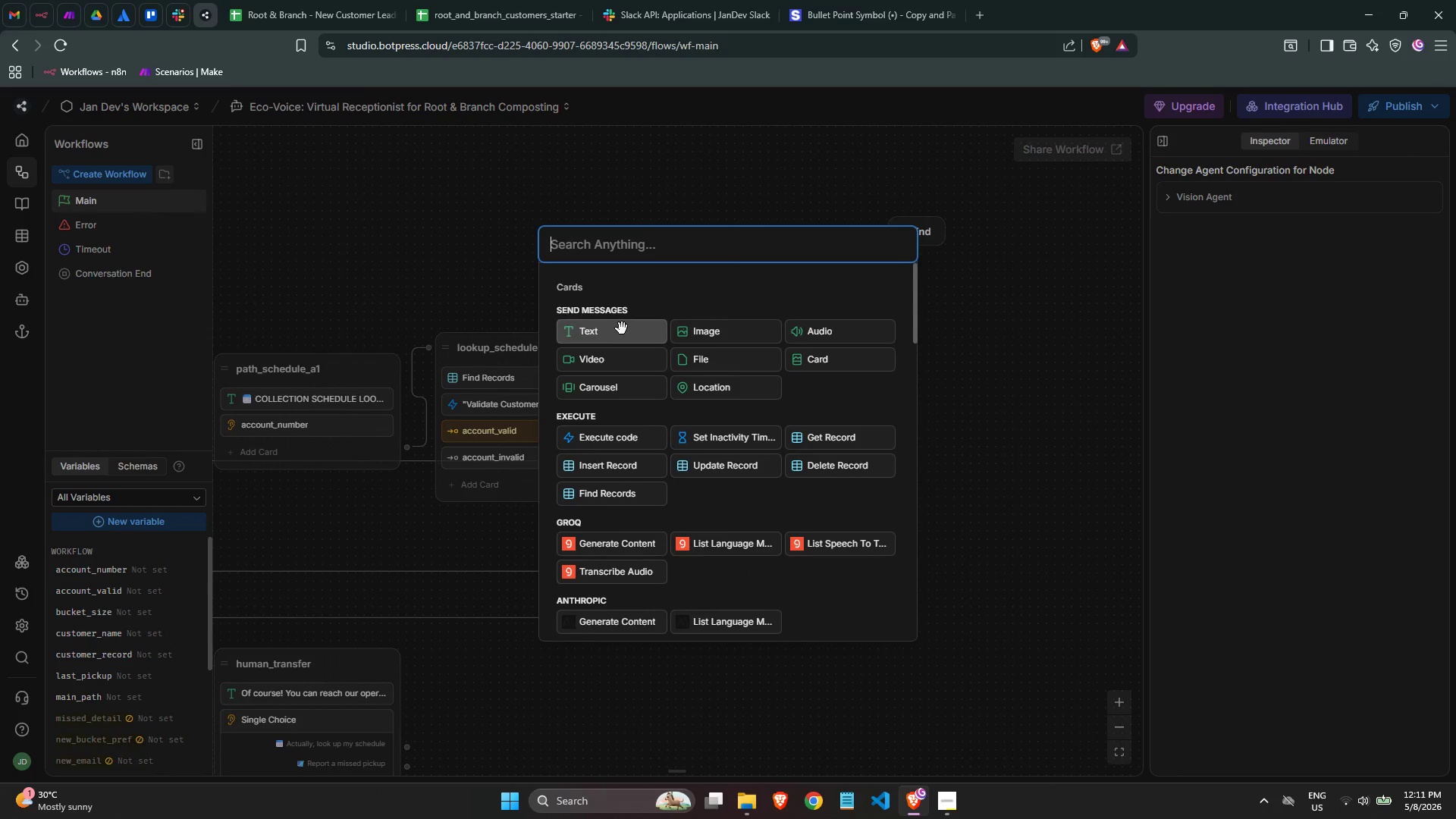 
left_click([622, 328])
 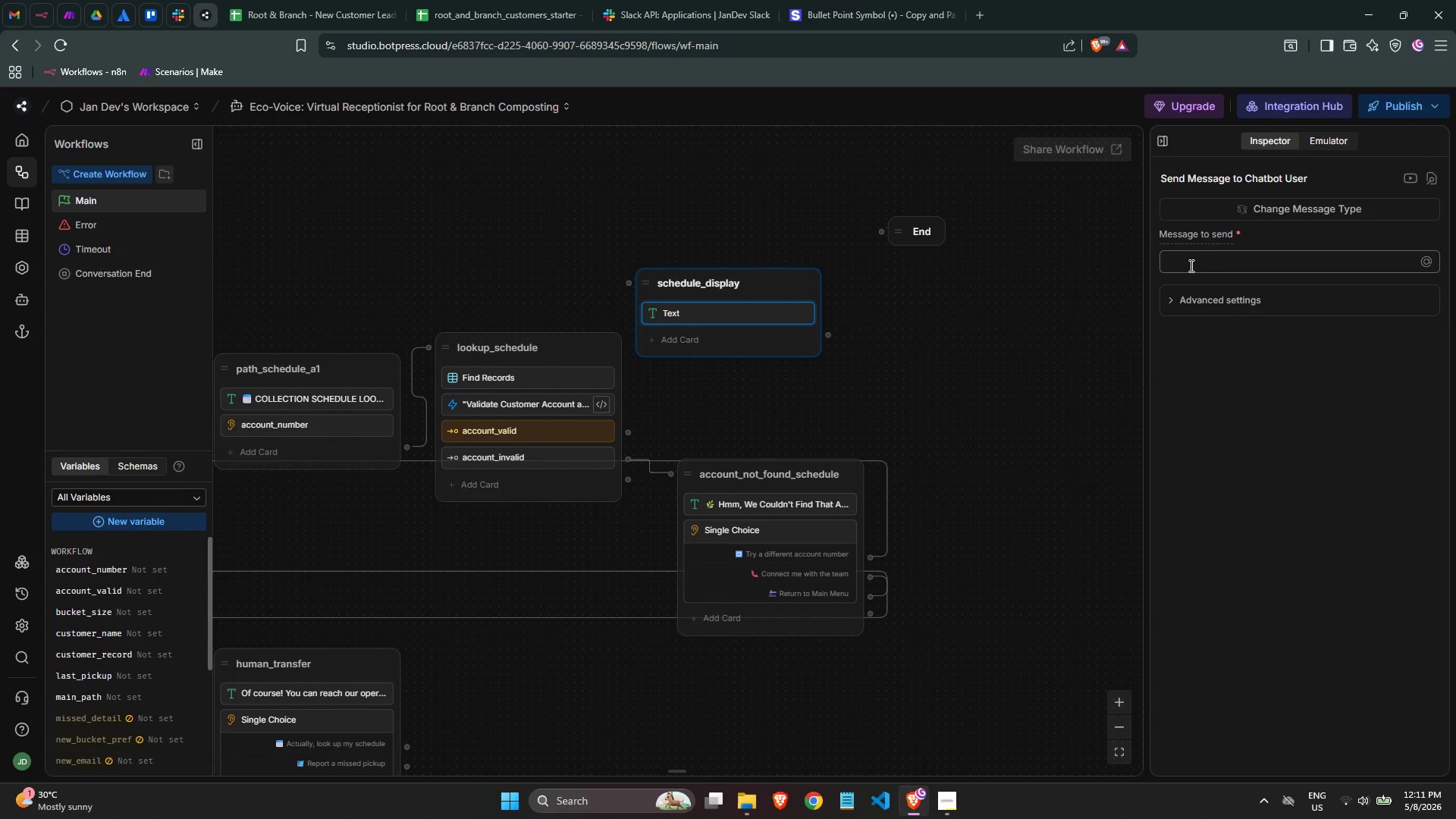 
left_click([1210, 263])
 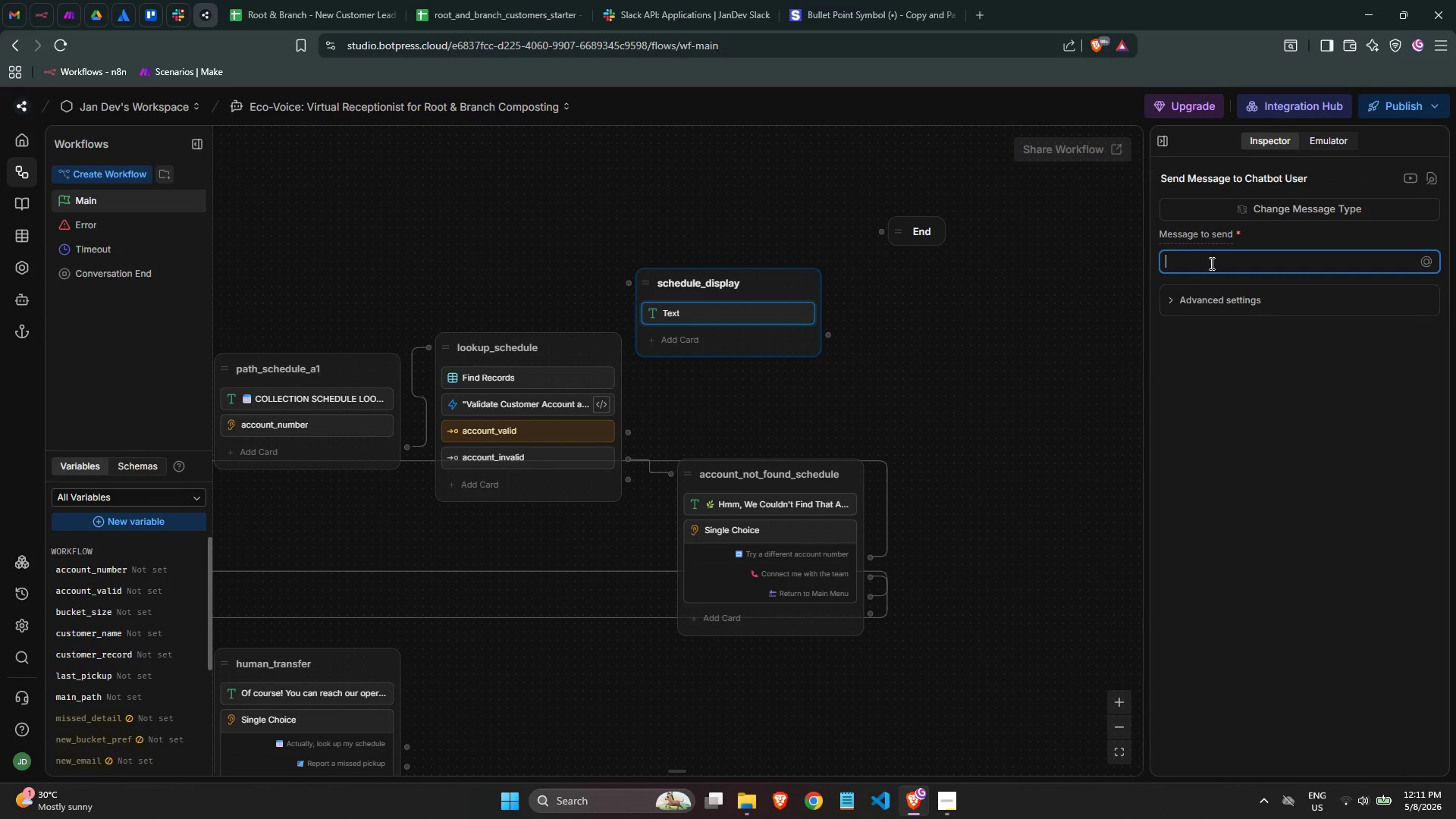 
key(Meta+MetaLeft)
 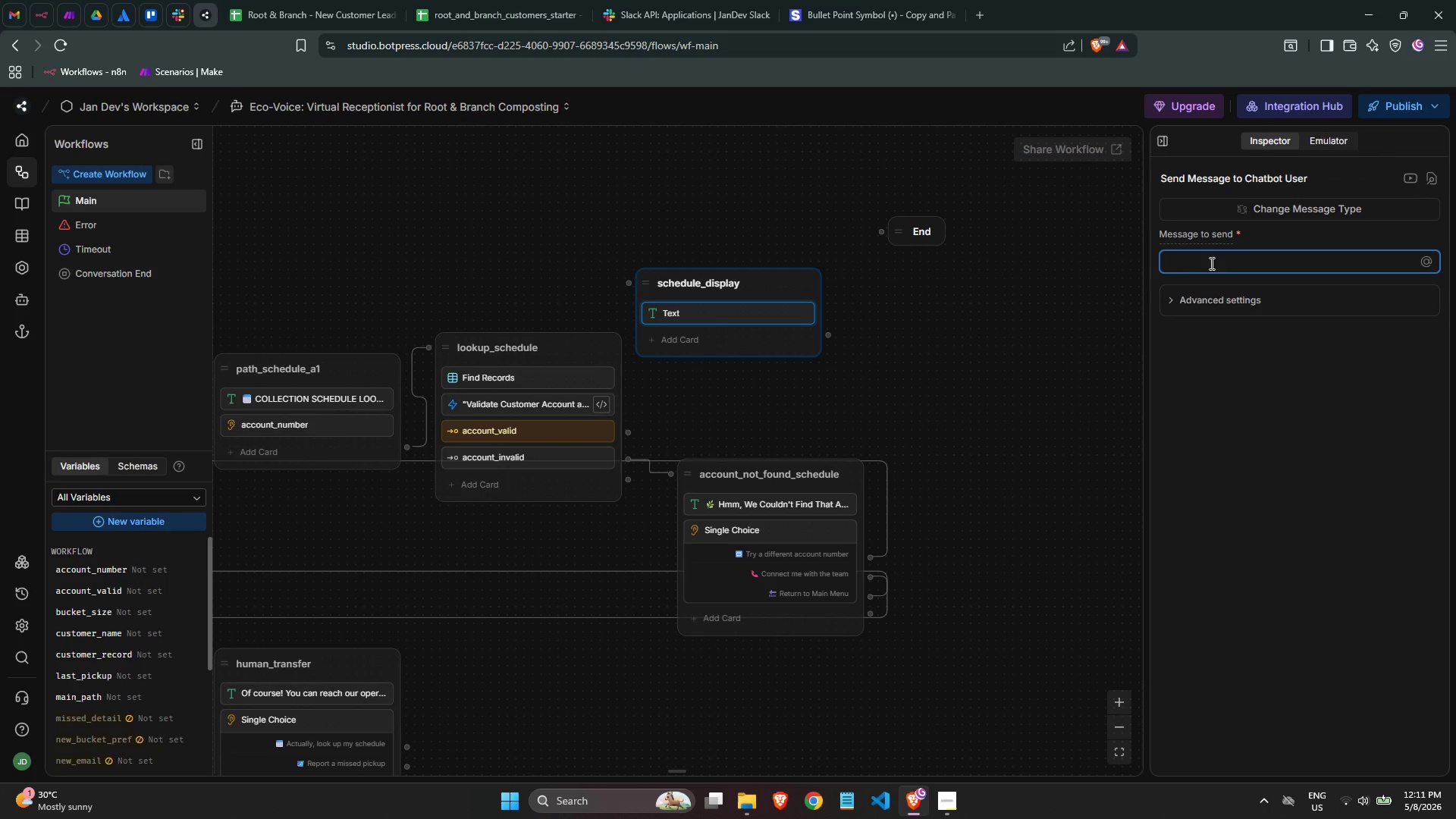 
key(Meta+Period)
 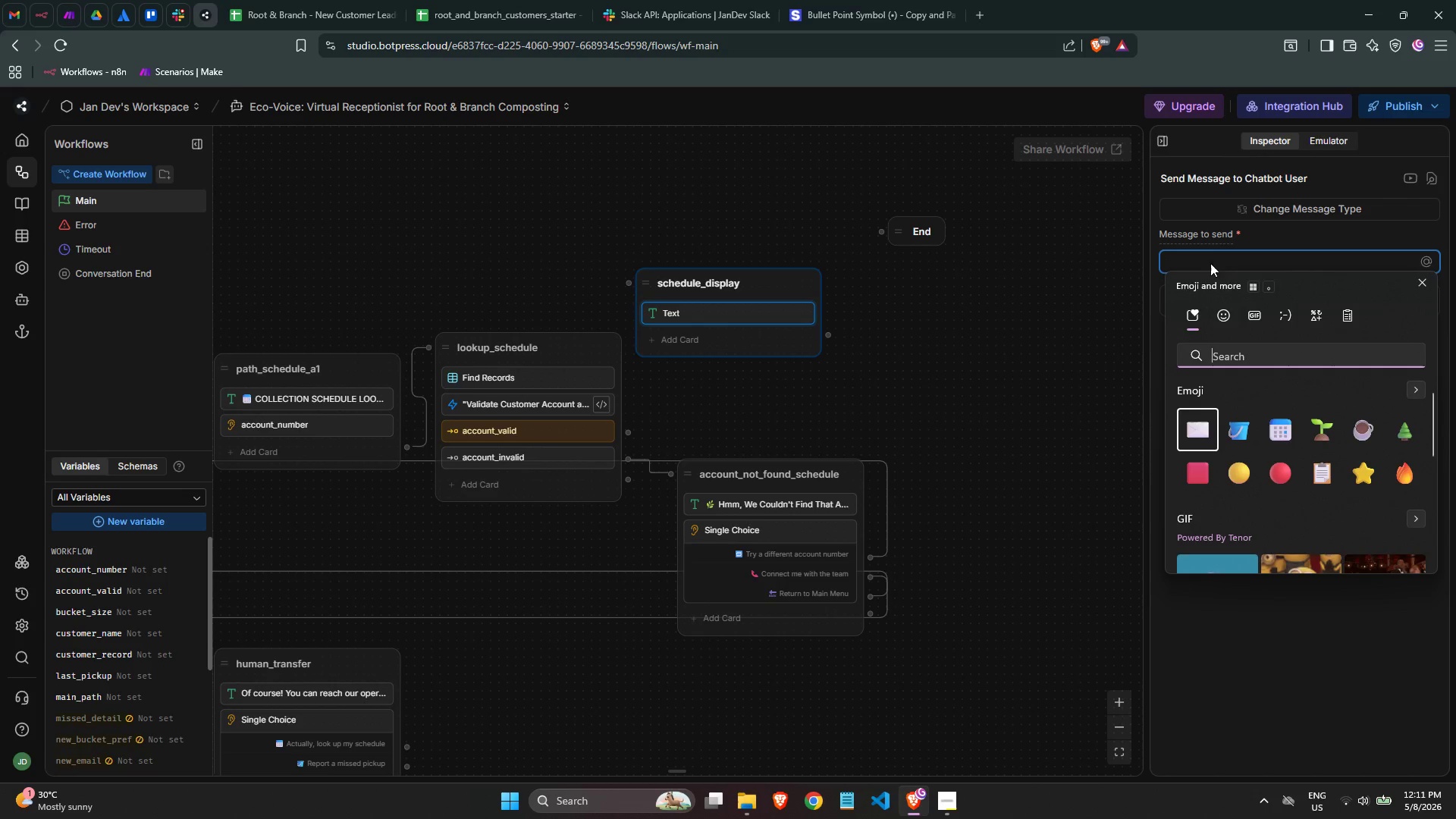 
left_click([1276, 425])
 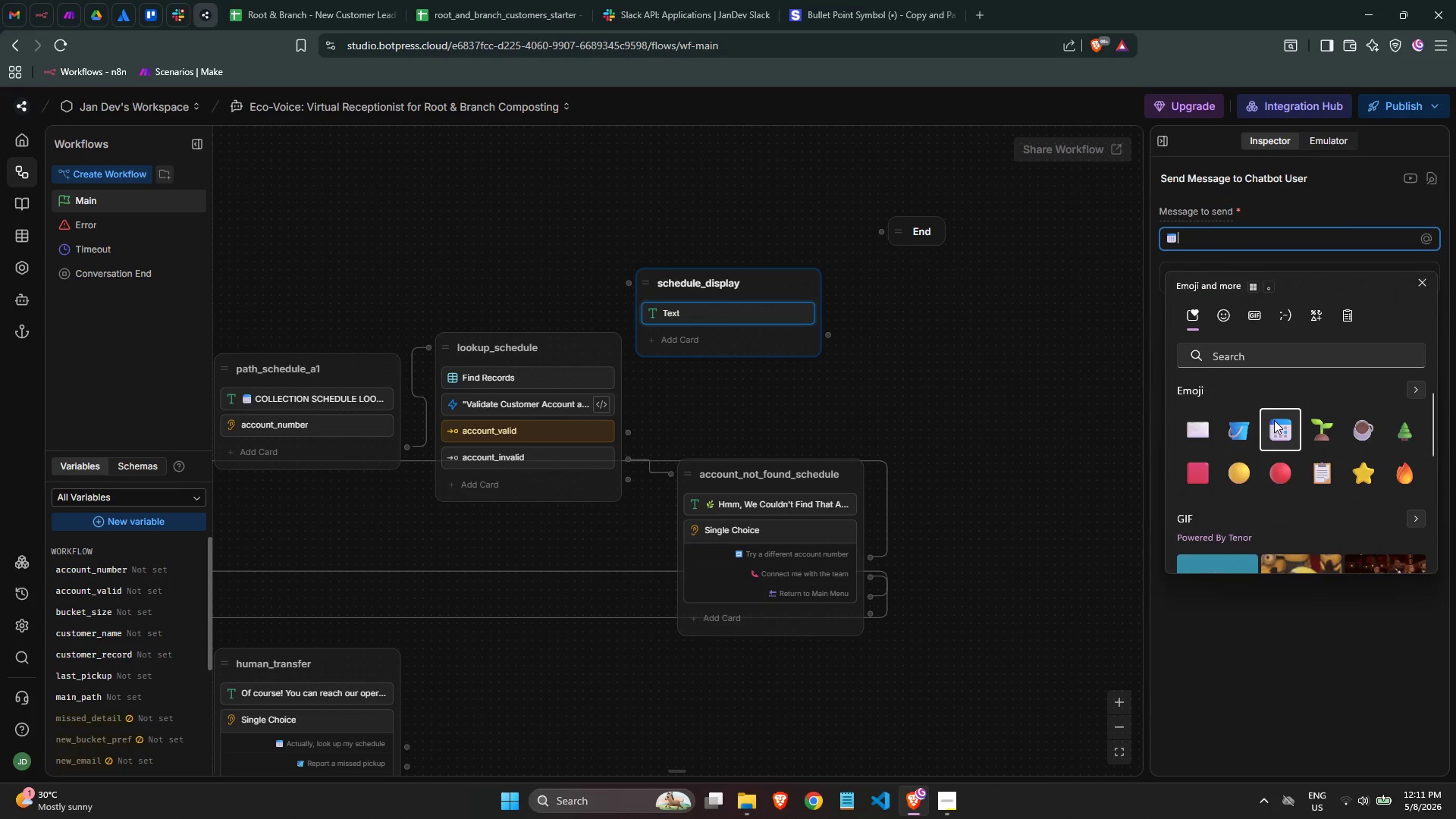 
type( YOUR COLLECTION SCHEDULE)
 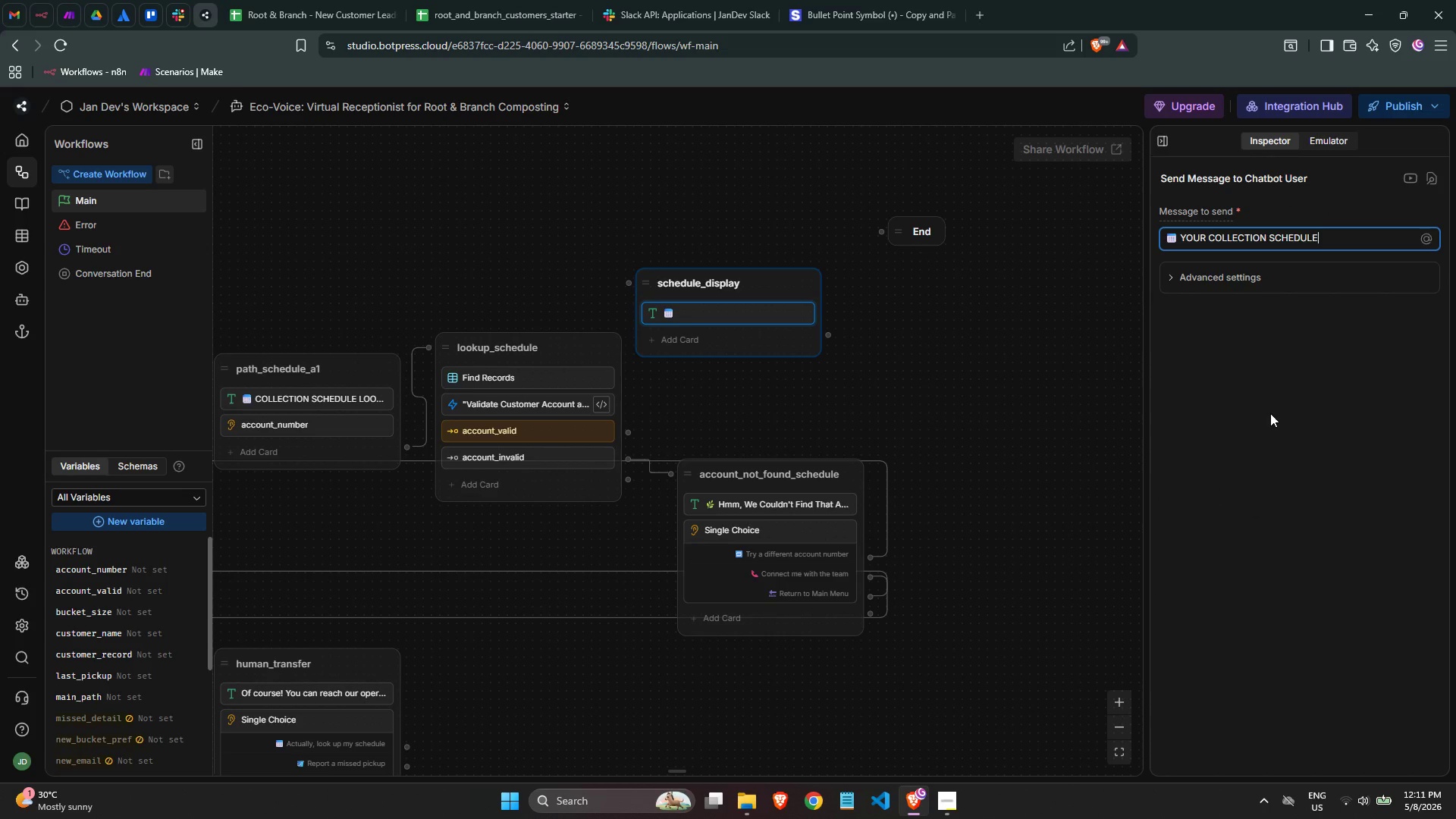 
key(Enter)
 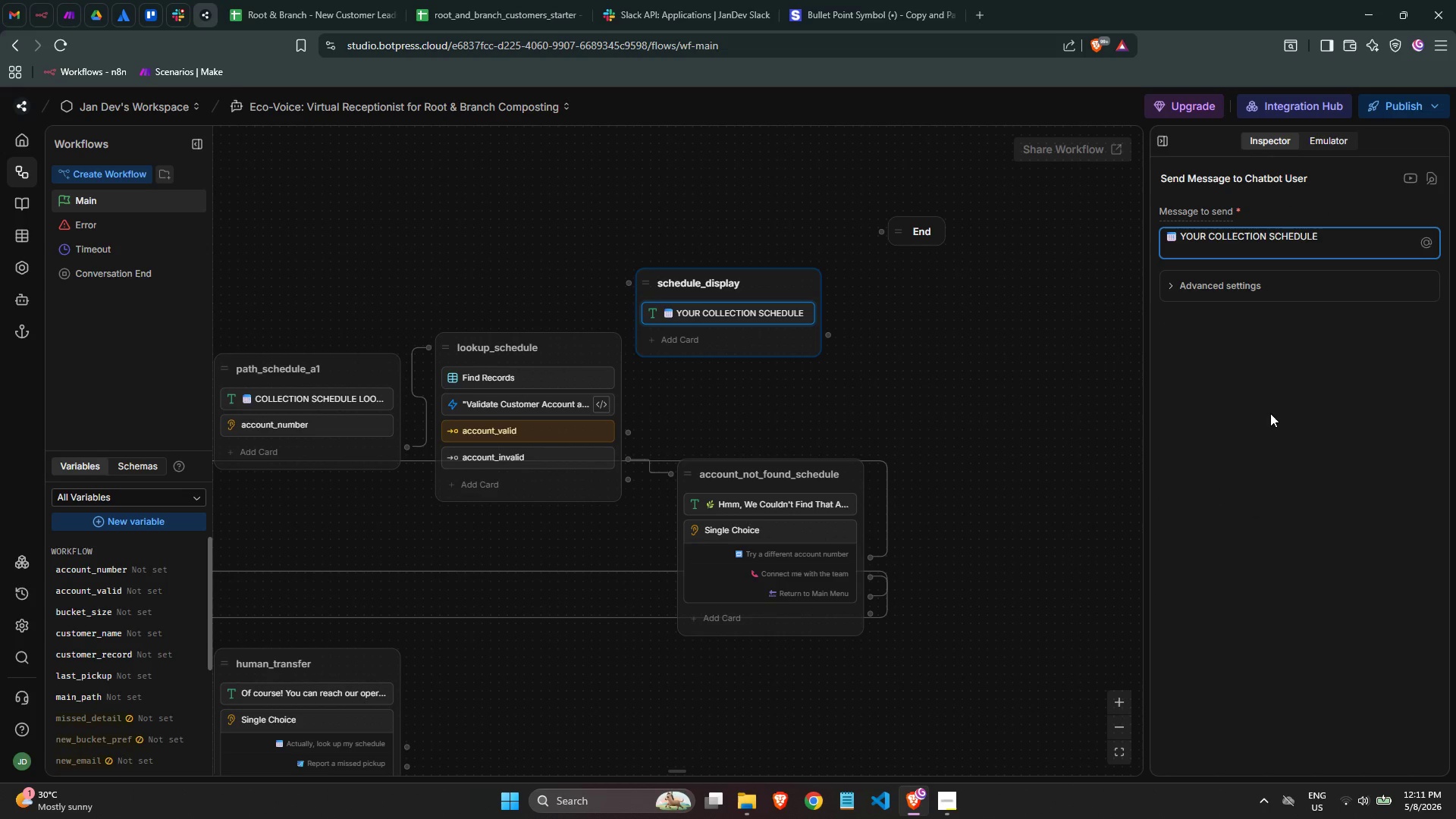 
hold_key(key=Equal, duration=1.34)
 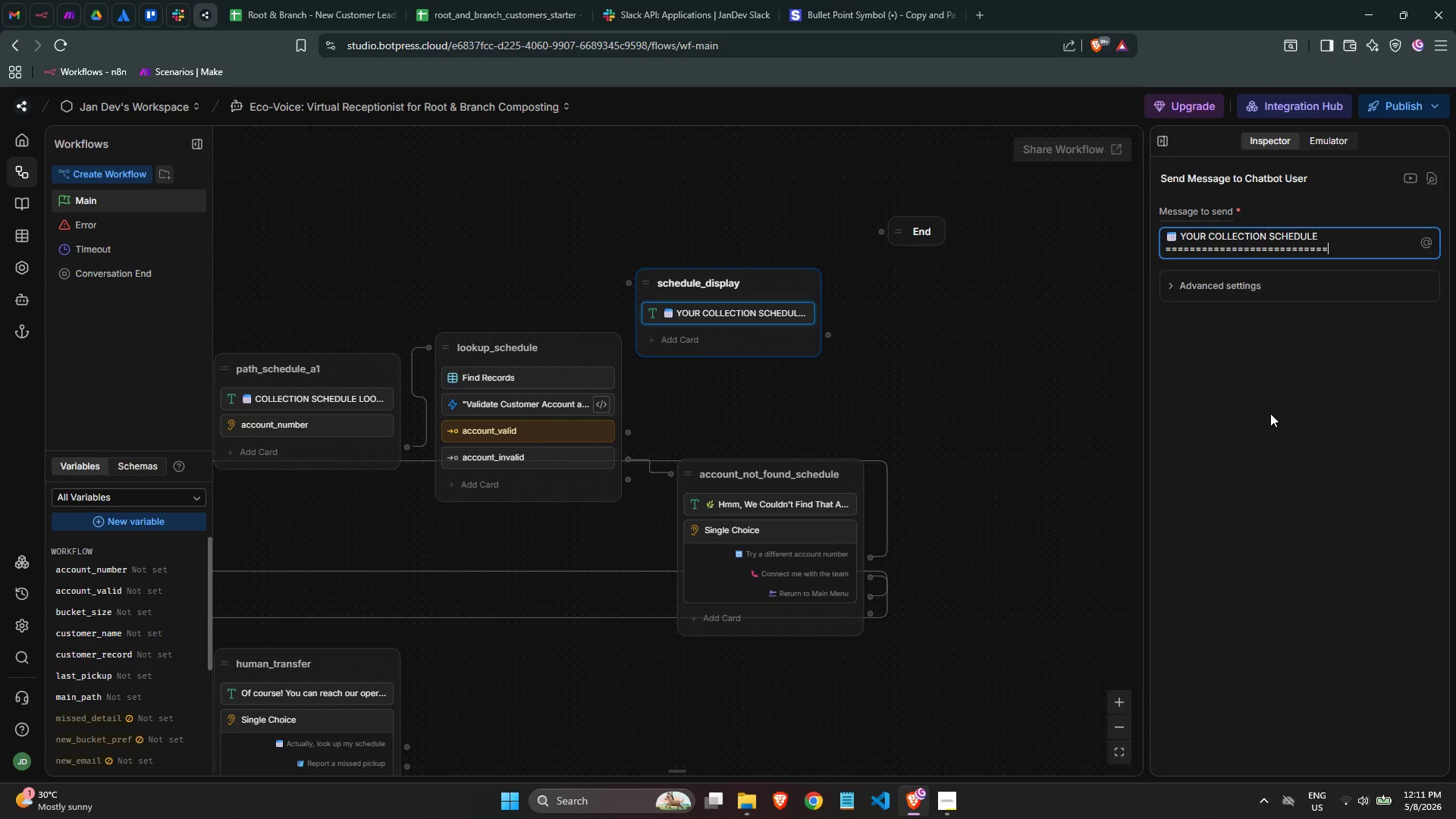 
key(Enter)
 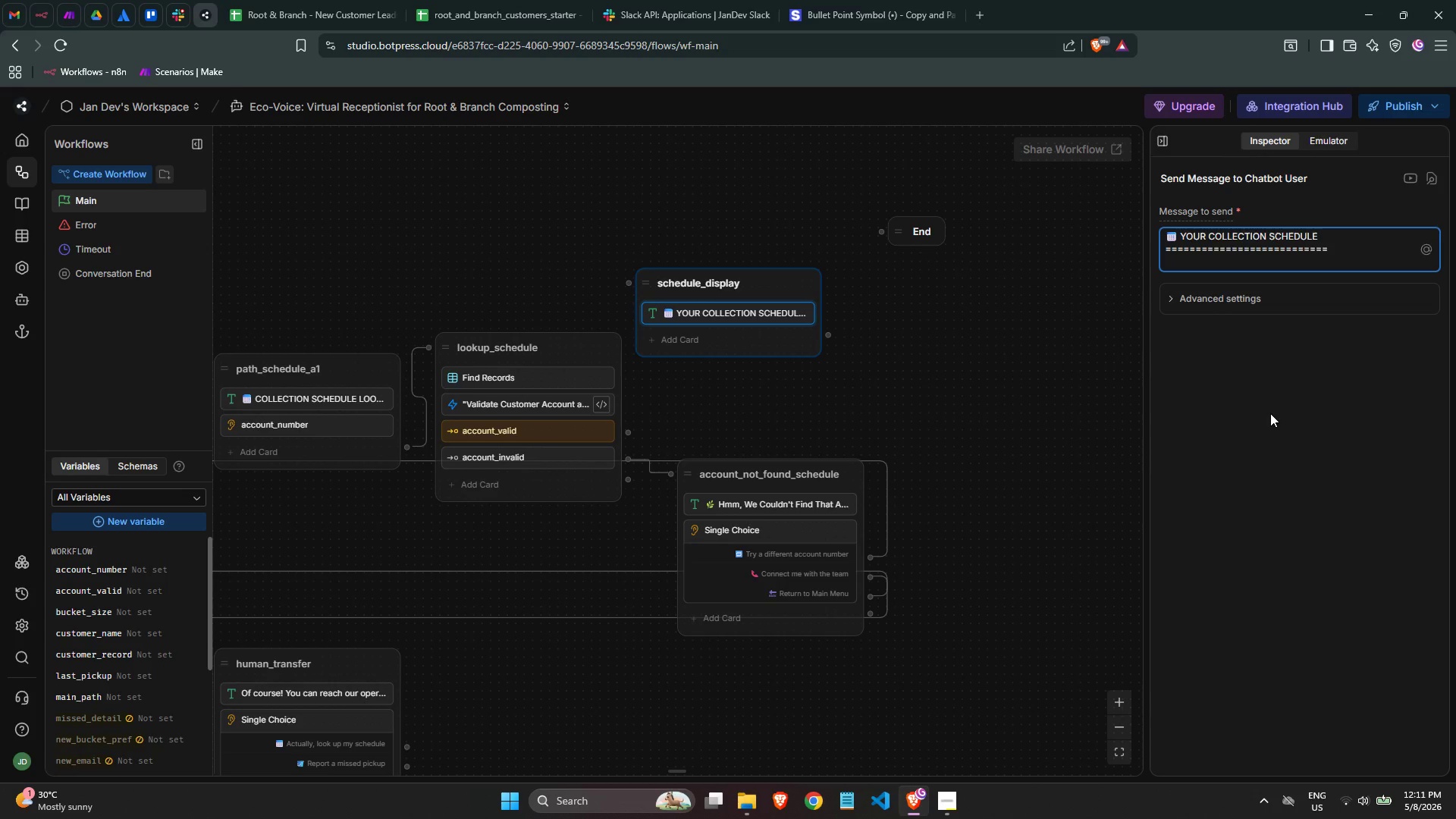 
type(Account: {{wo)
 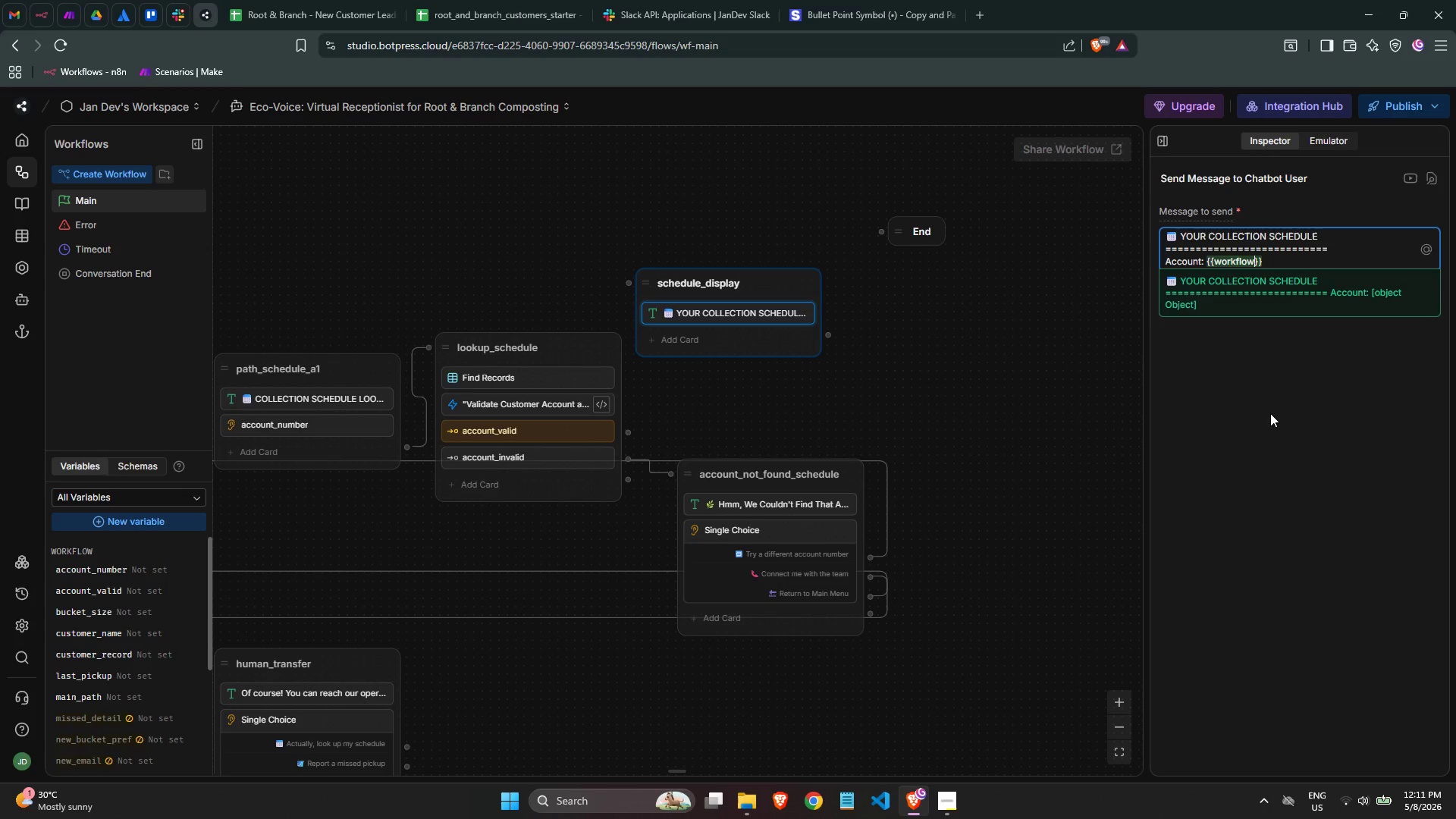 
 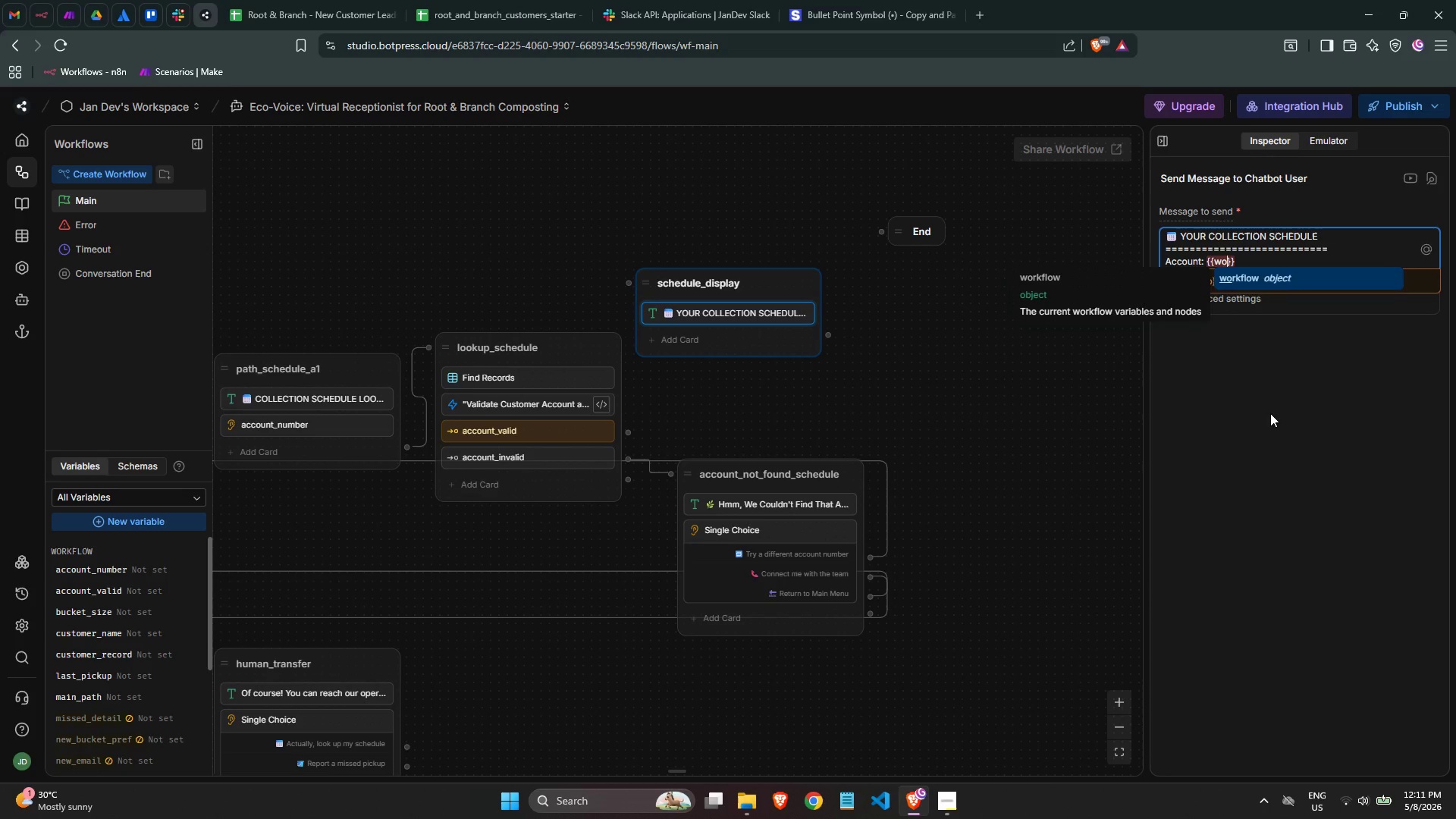 
key(Enter)
 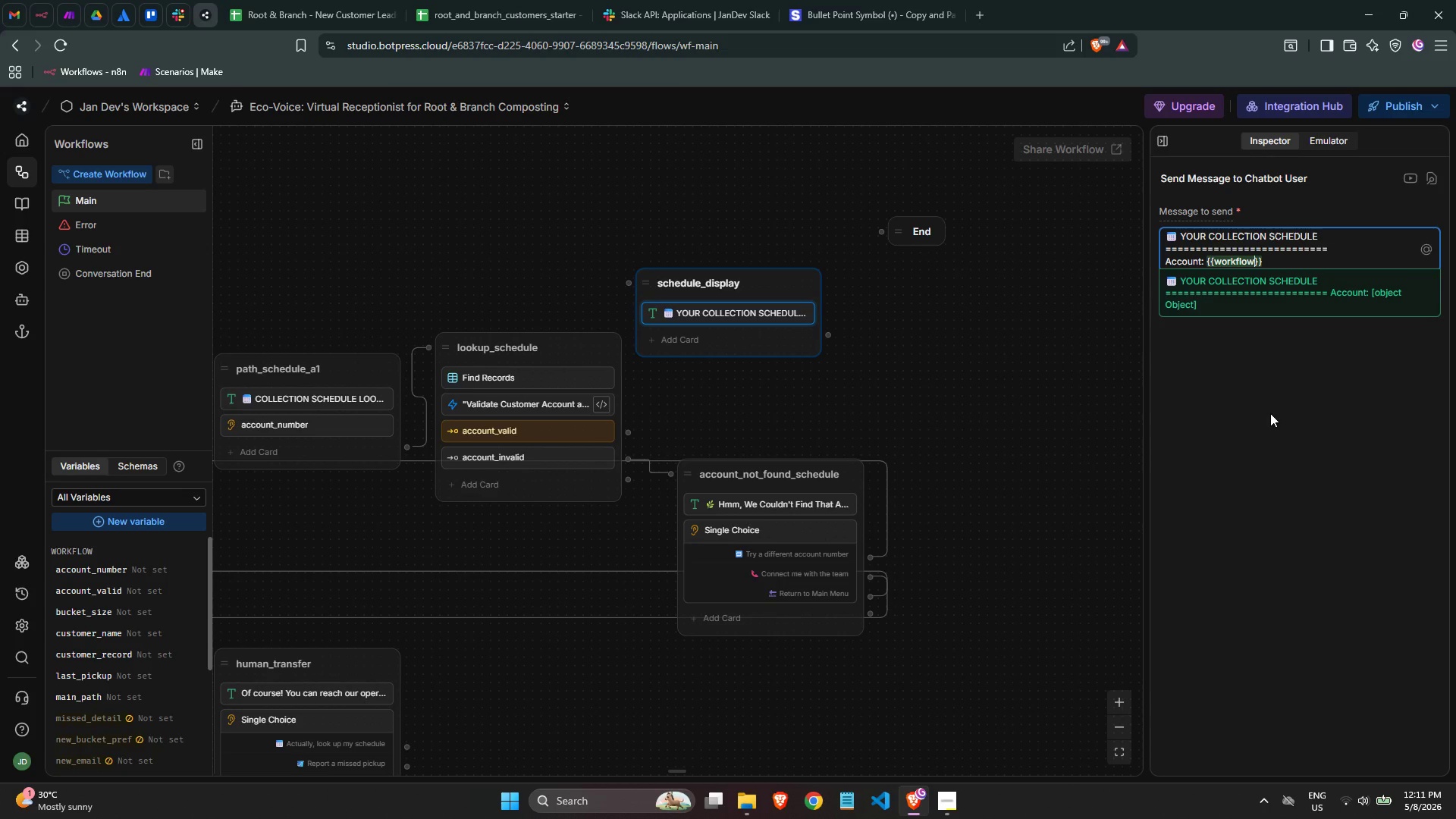 
type(.acc)
 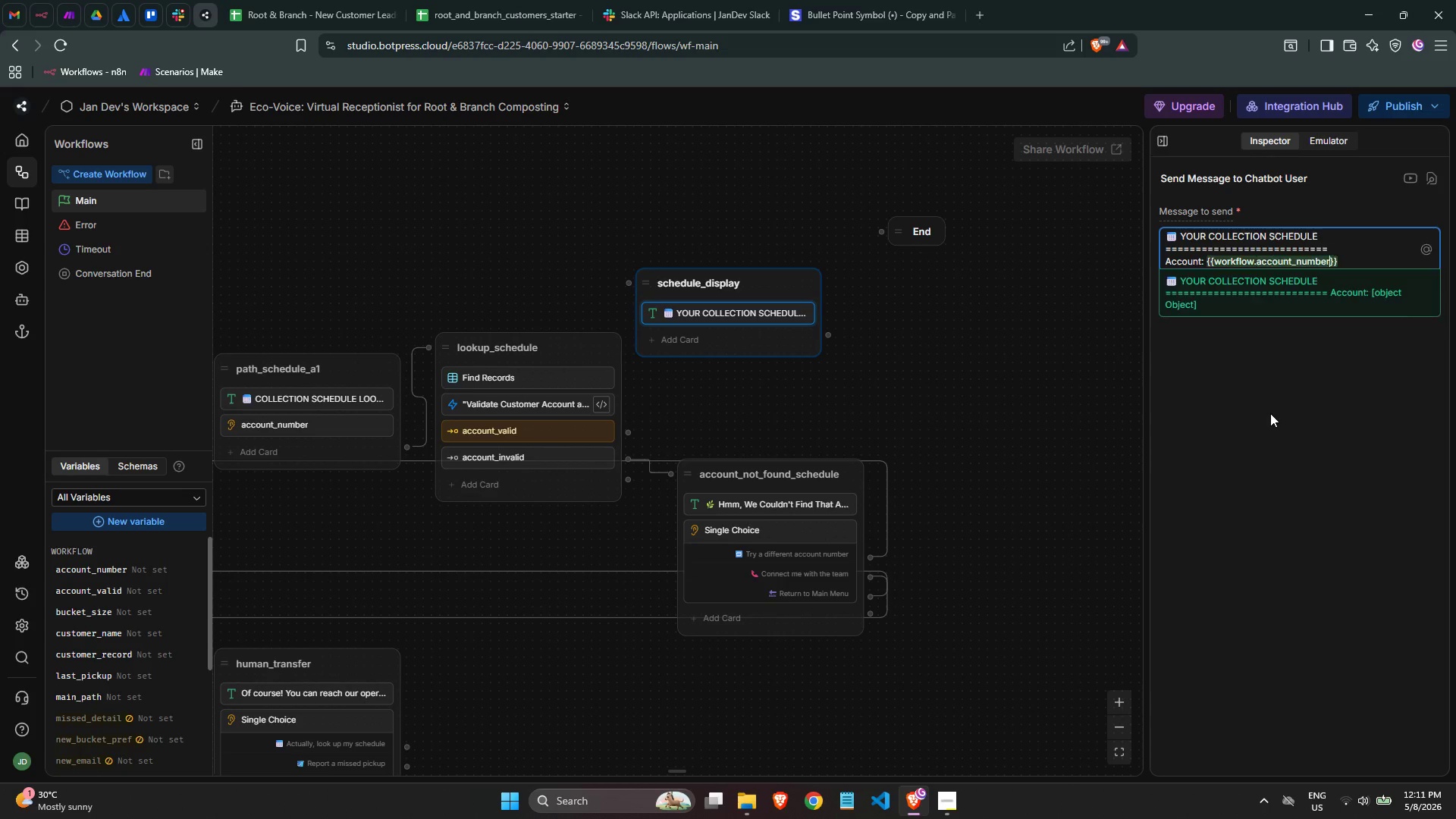 
key(Enter)
 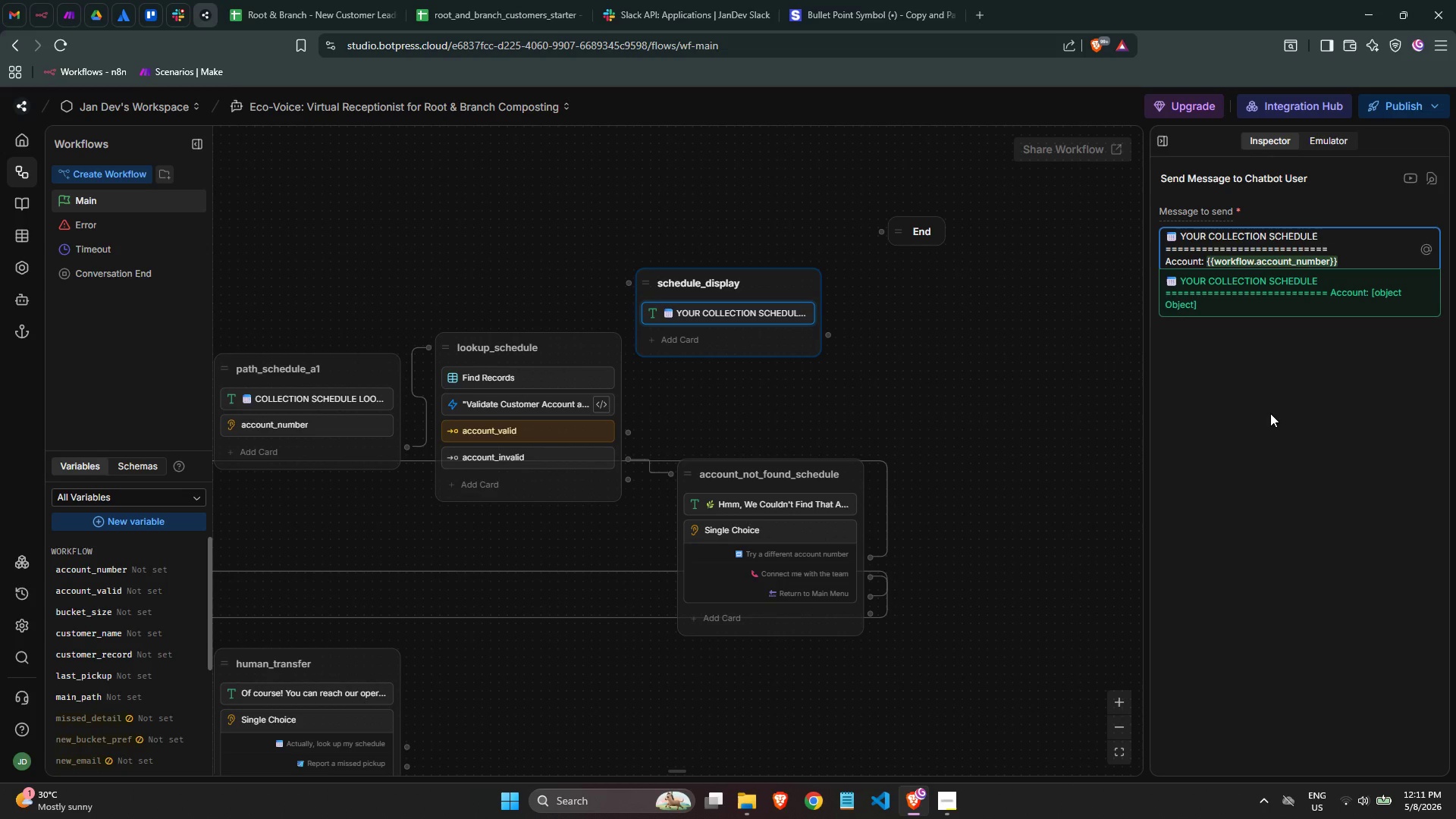 
key(ArrowRight)
 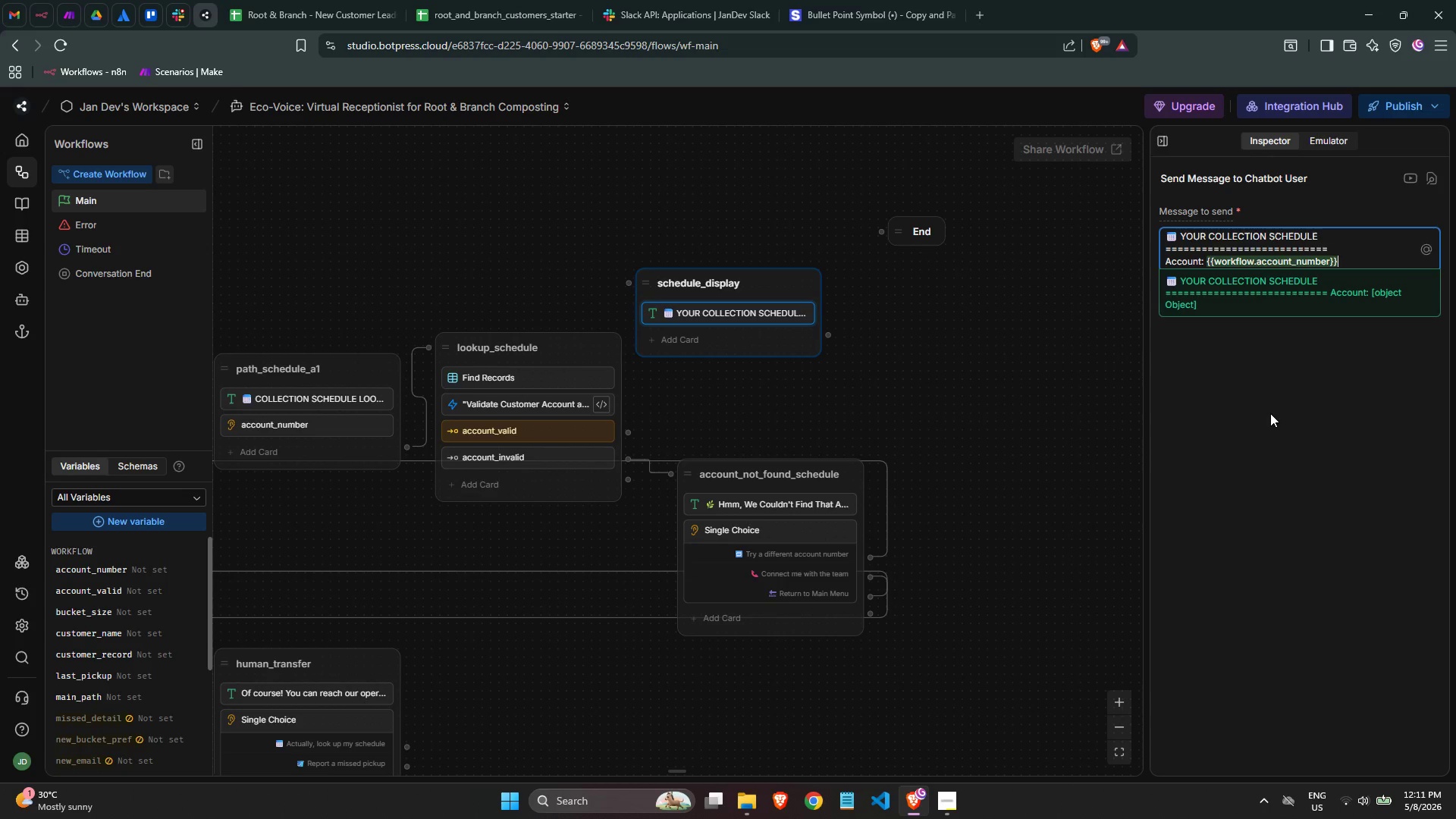 
key(ArrowRight)
 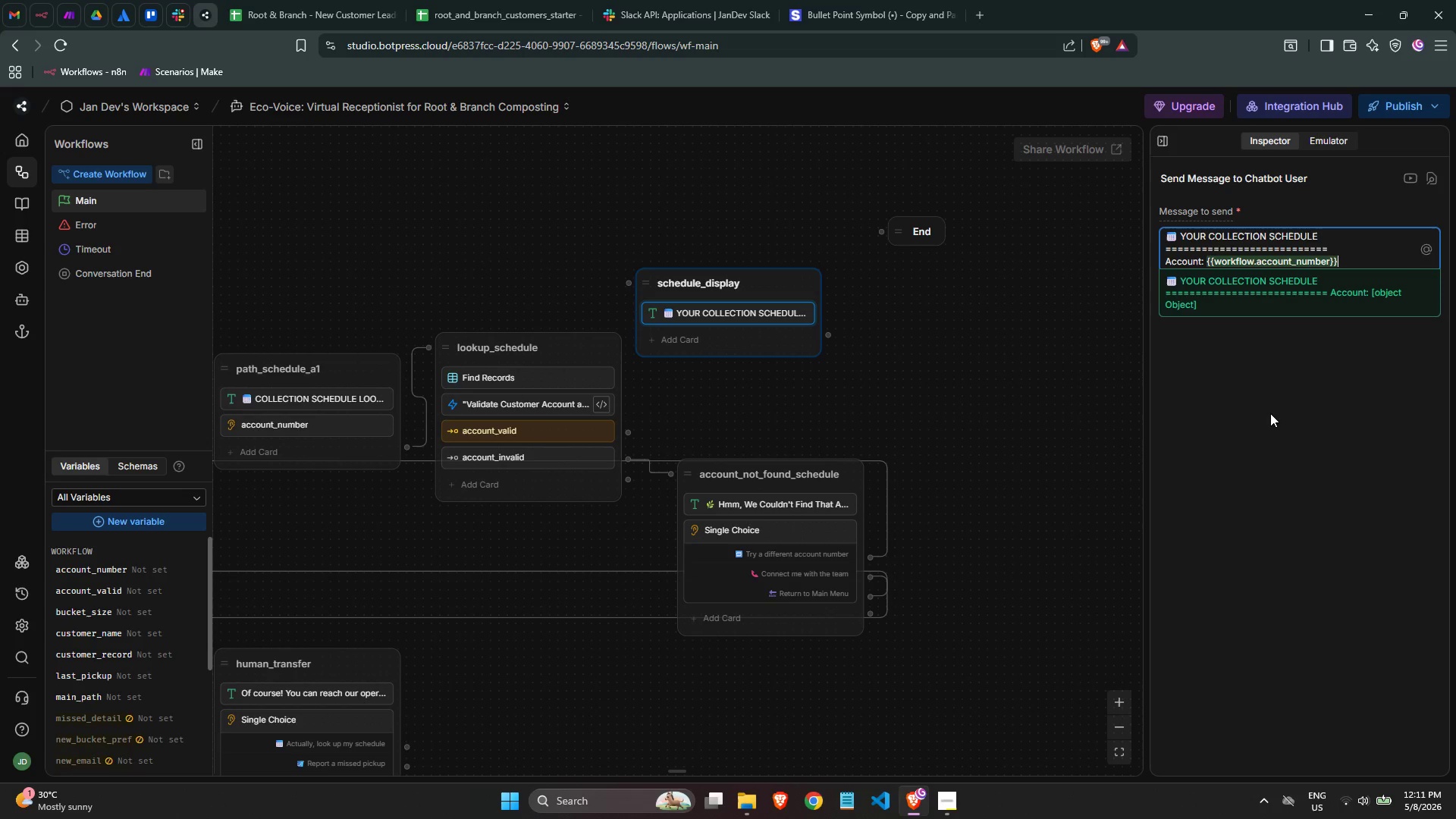 
key(Enter)
 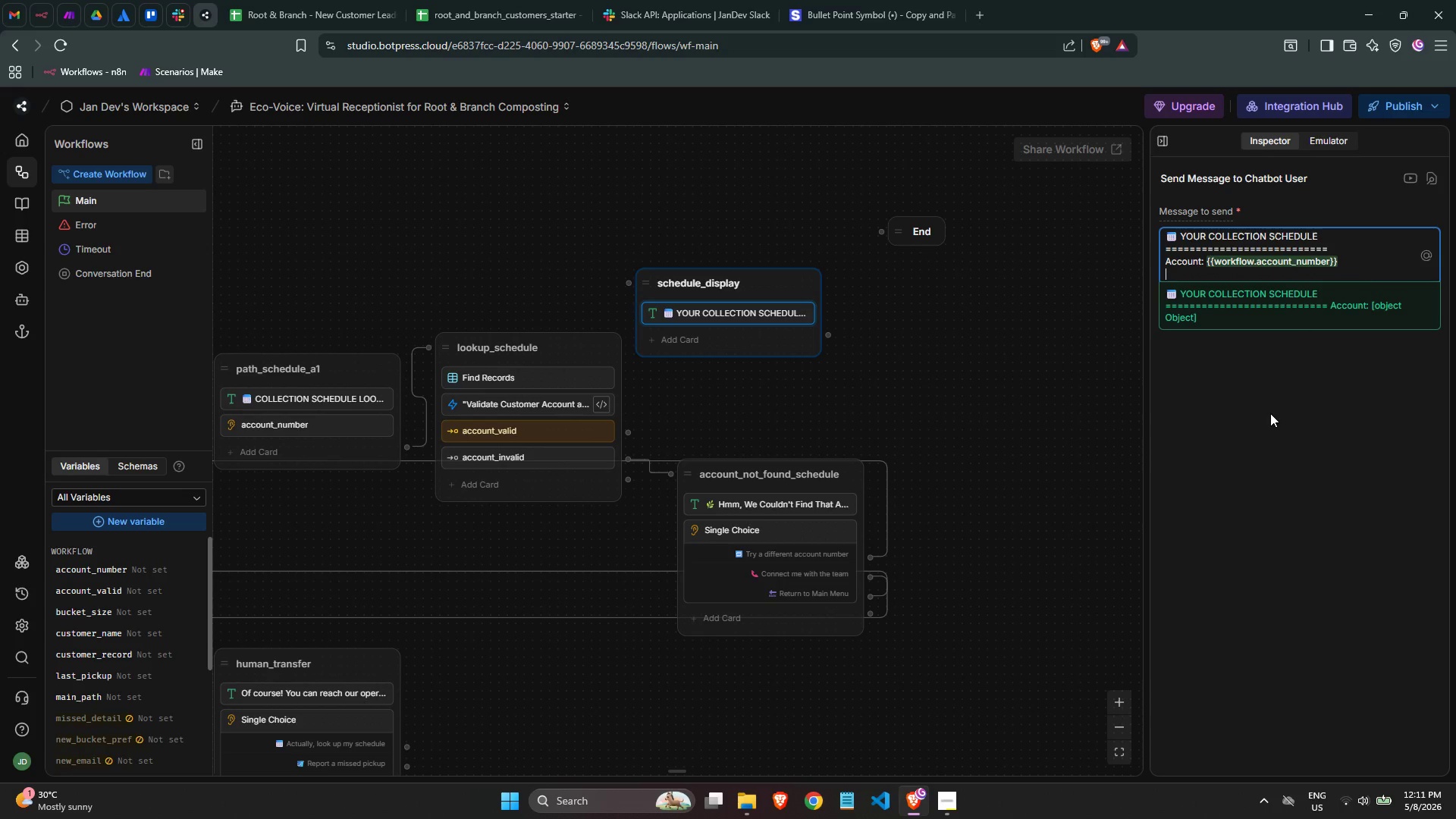 
type(Cstomer: {{wo)
 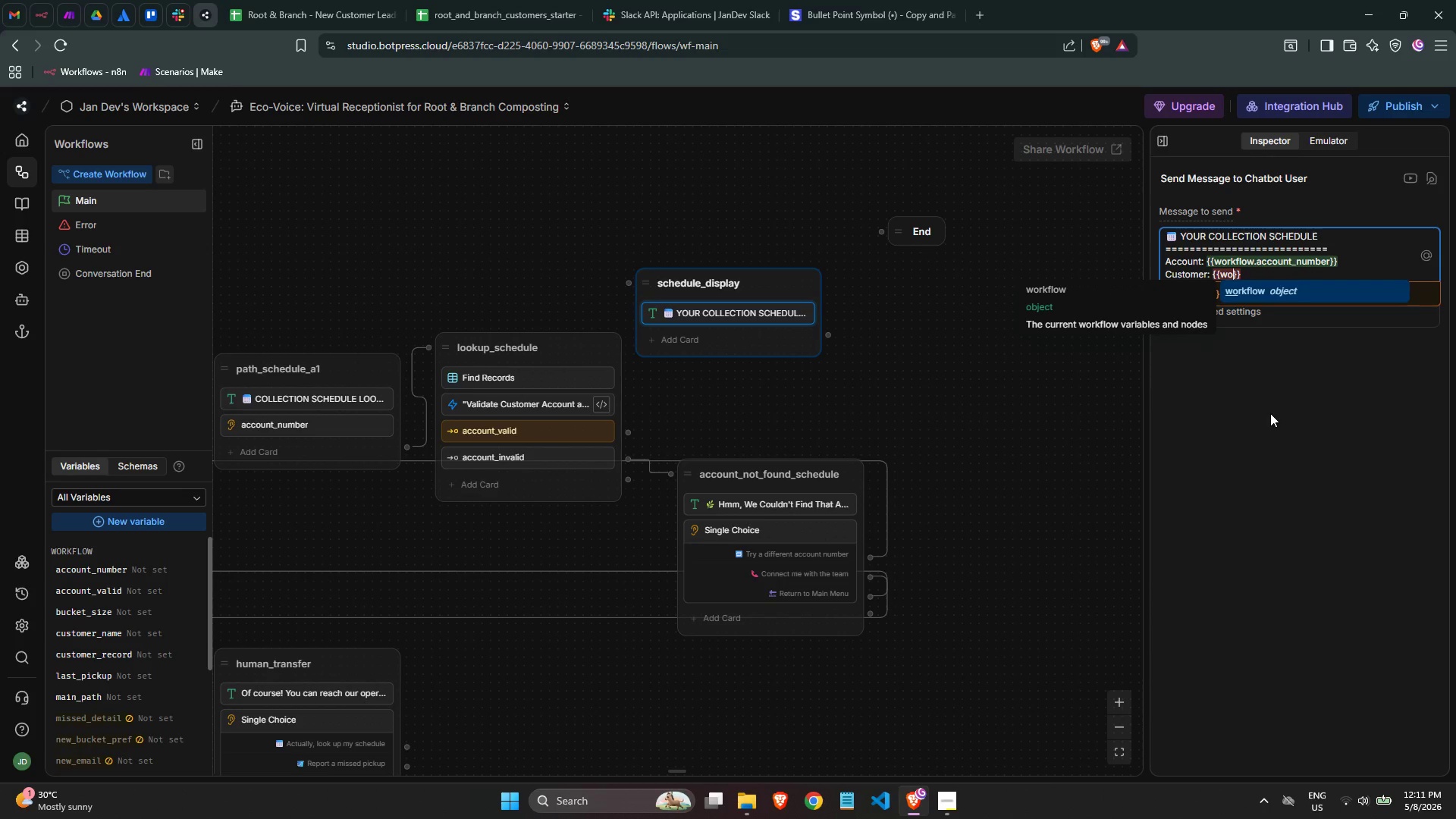 
hold_key(key=U, duration=7.59)
 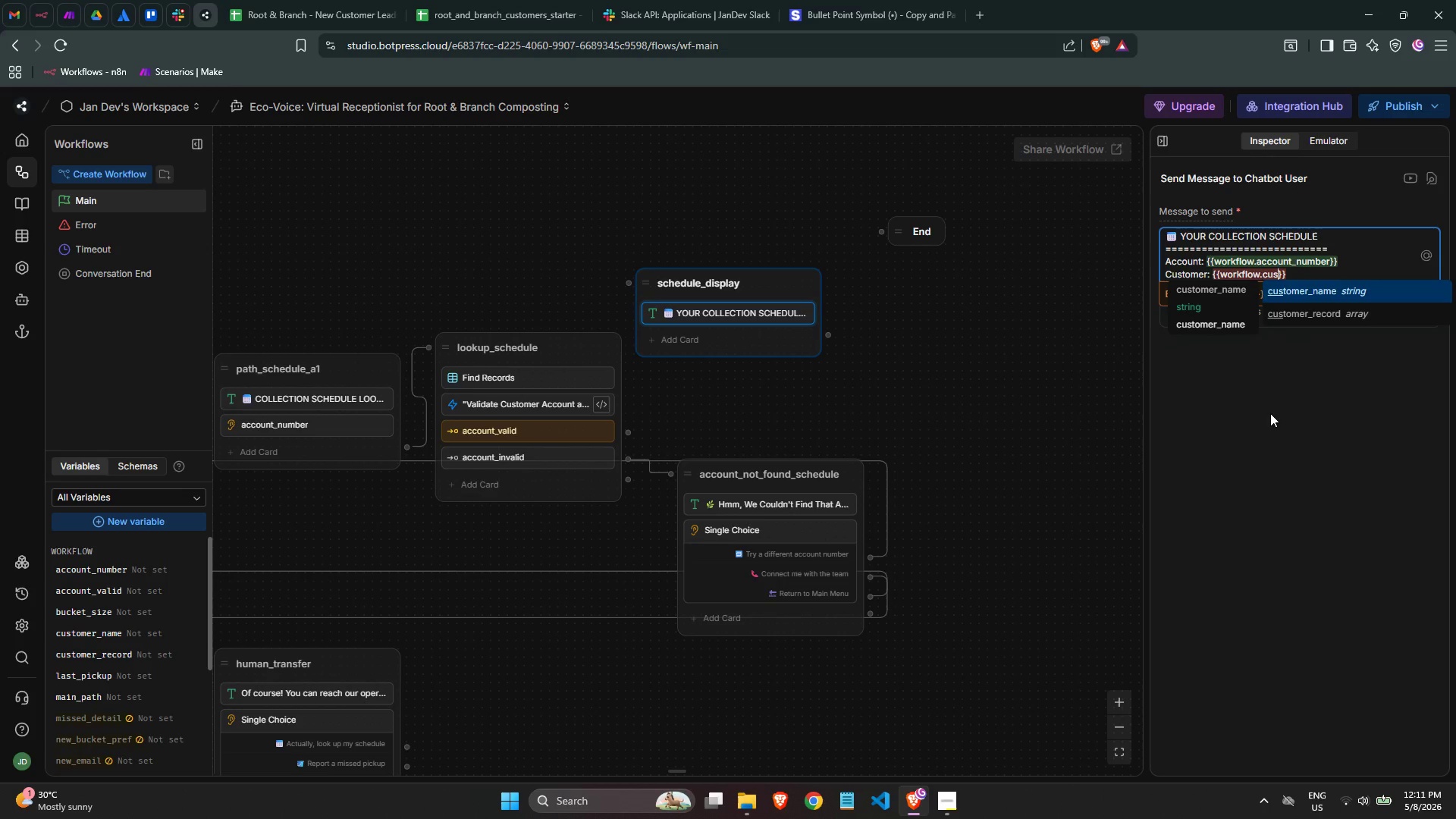 
key(Enter)
 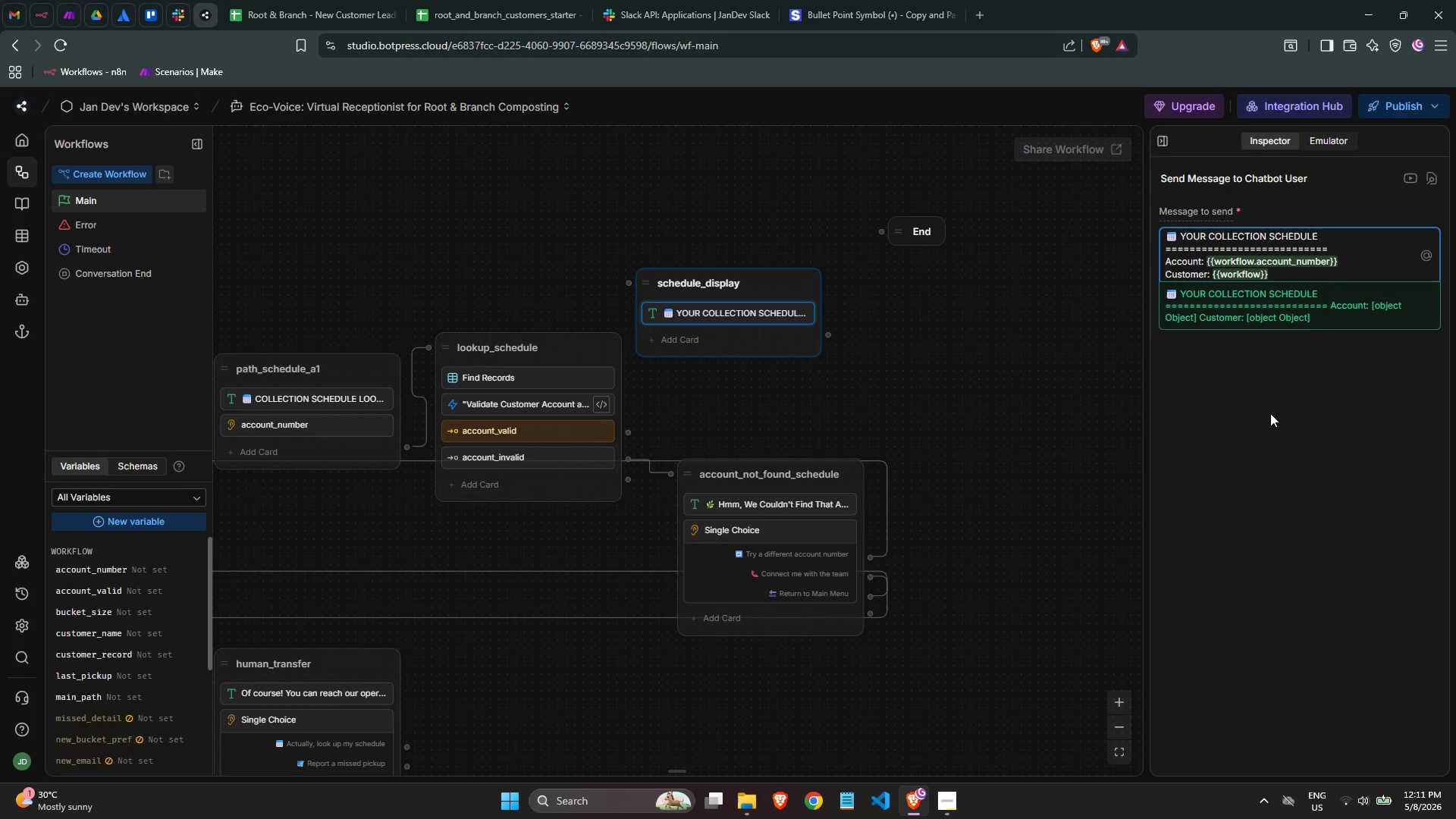 
type(.cs)
 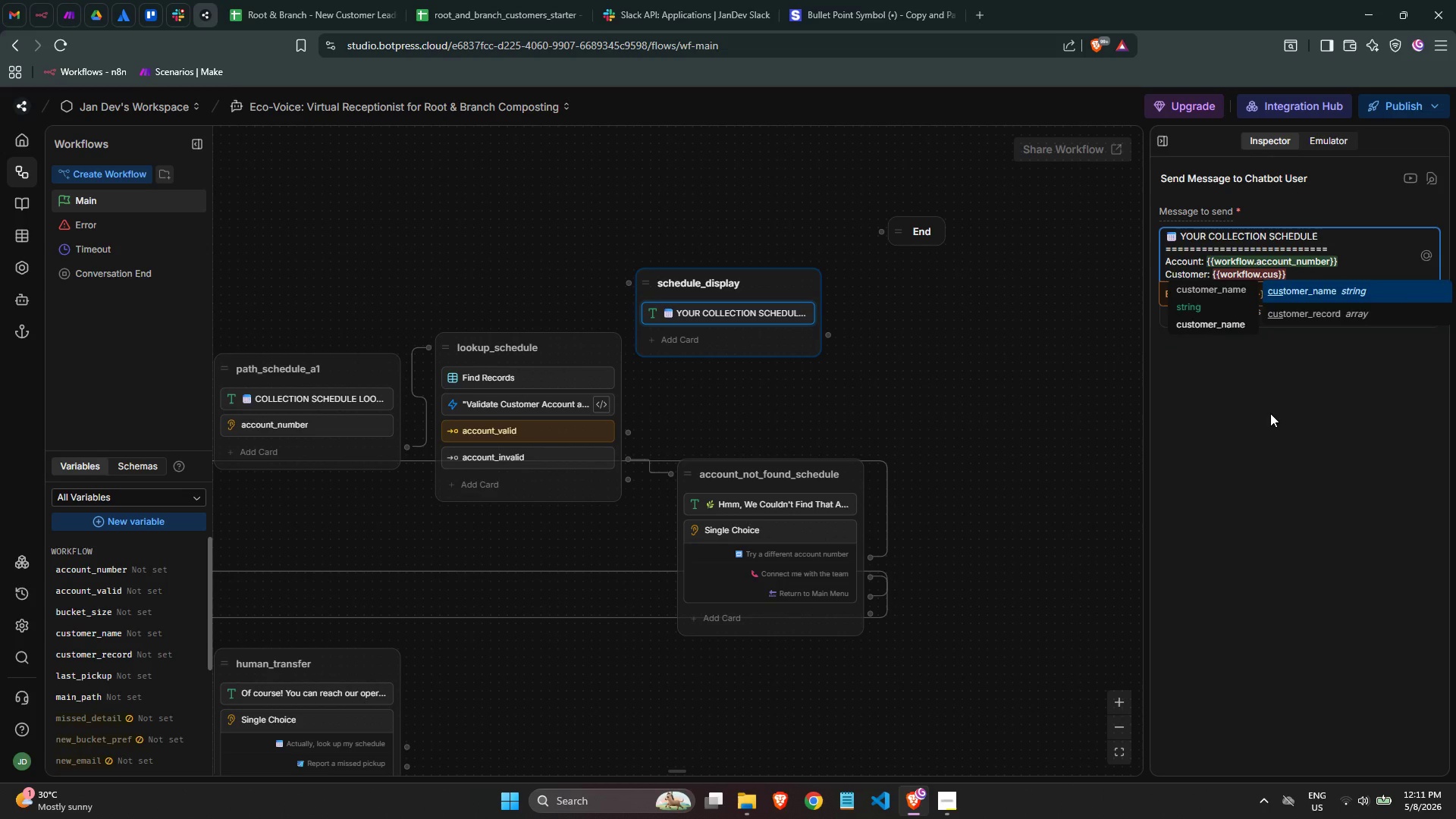 
key(Enter)
 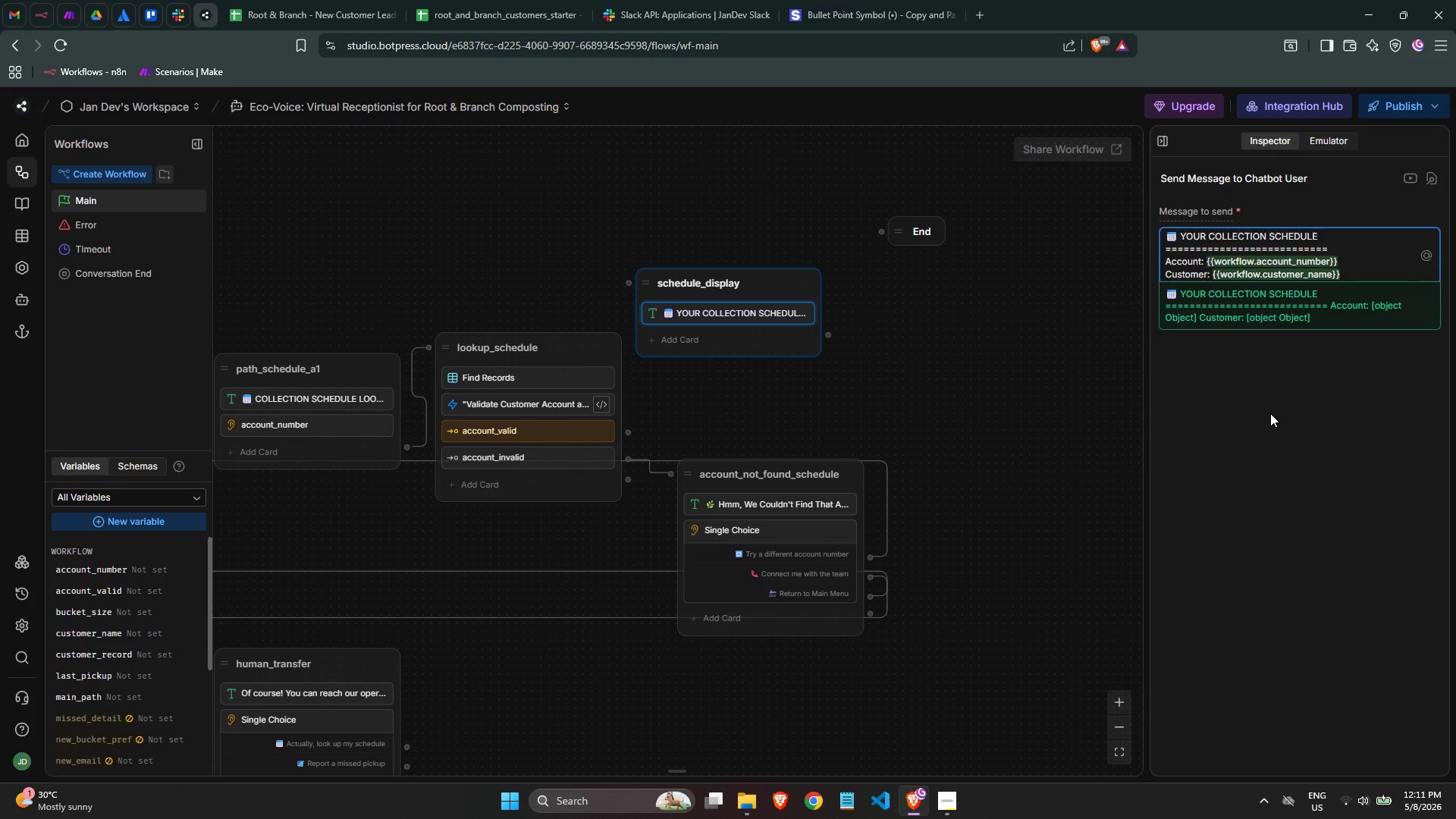 
key(ArrowRight)
 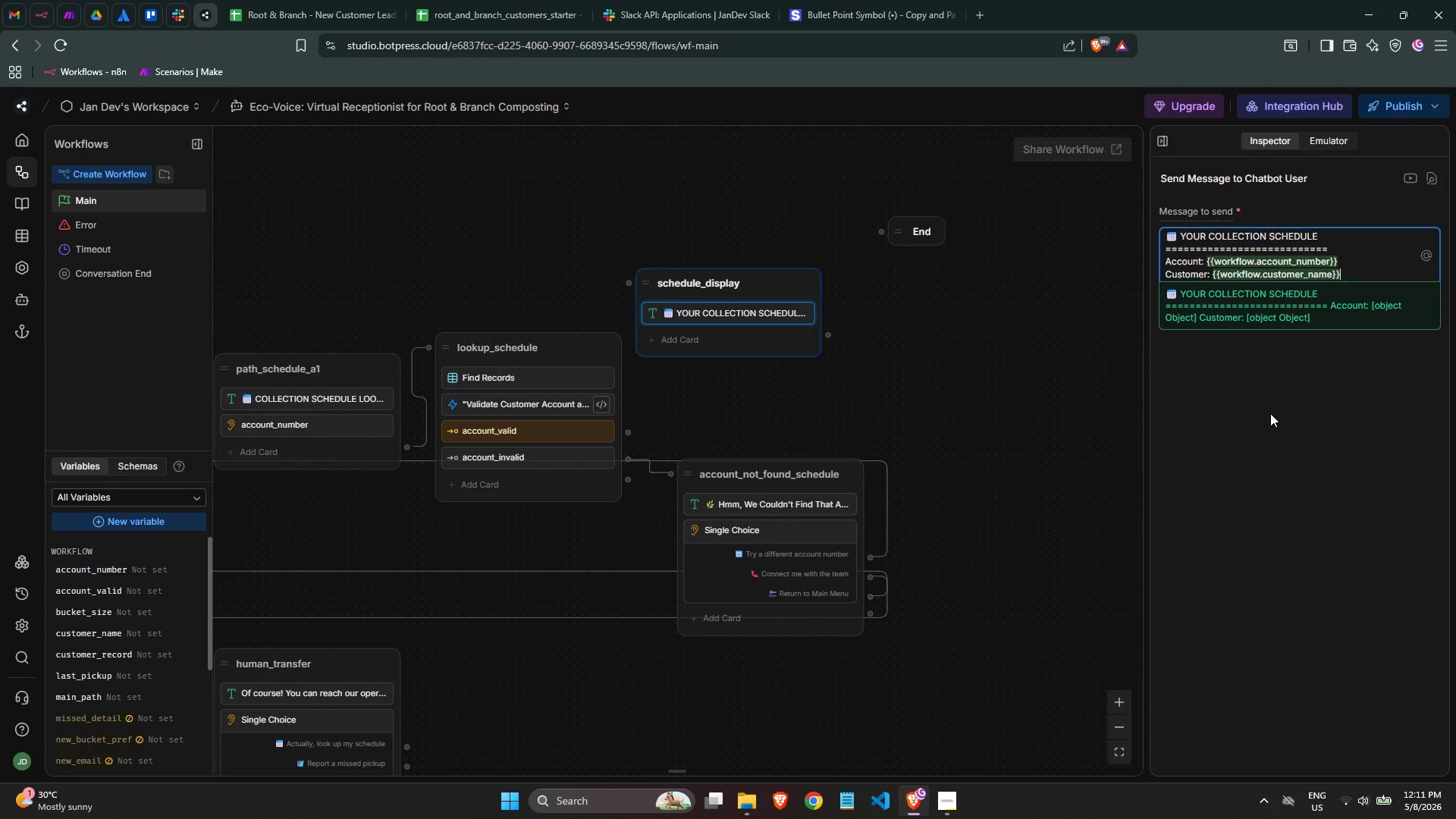 
key(ArrowRight)
 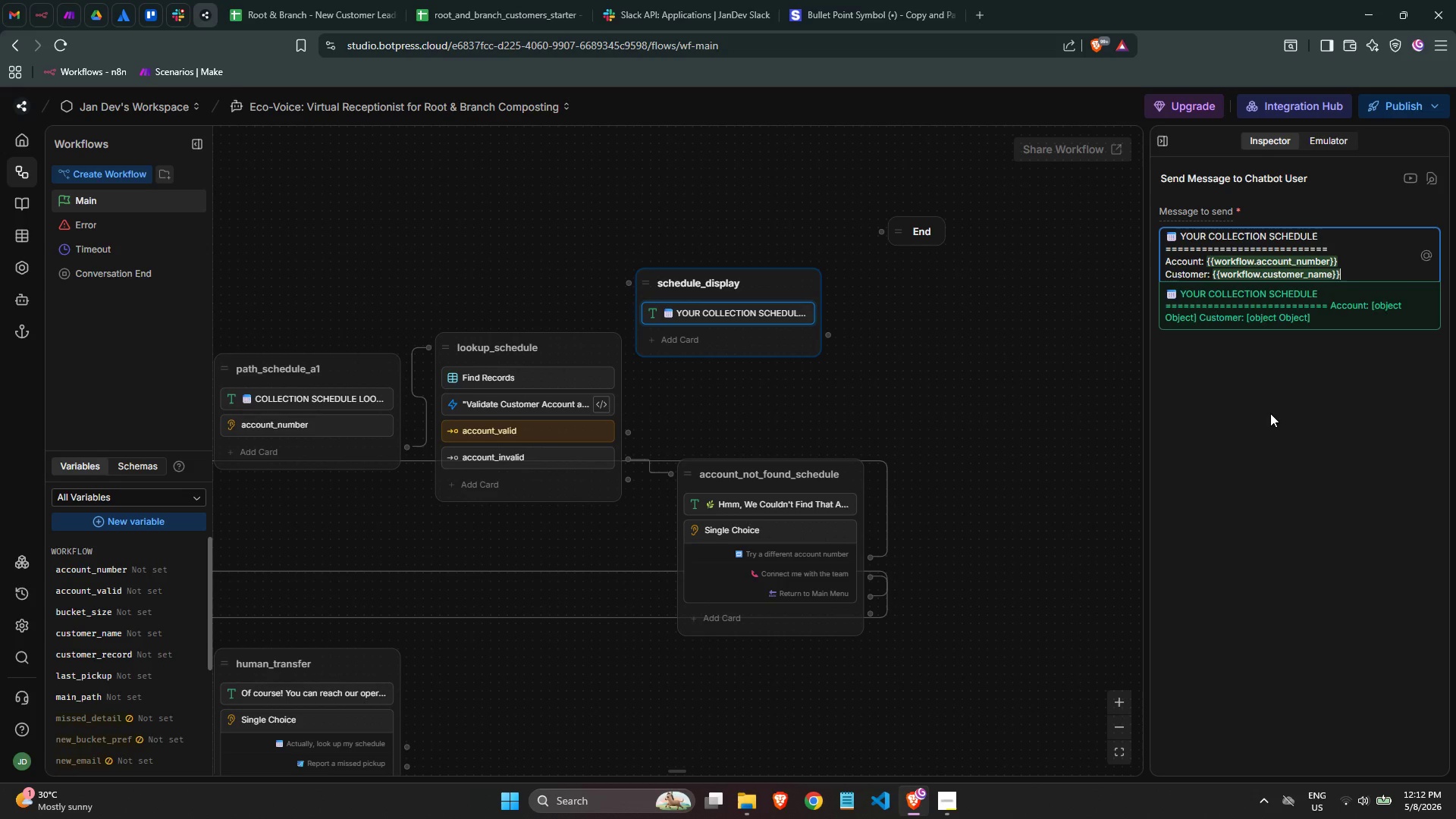 
key(Enter)
 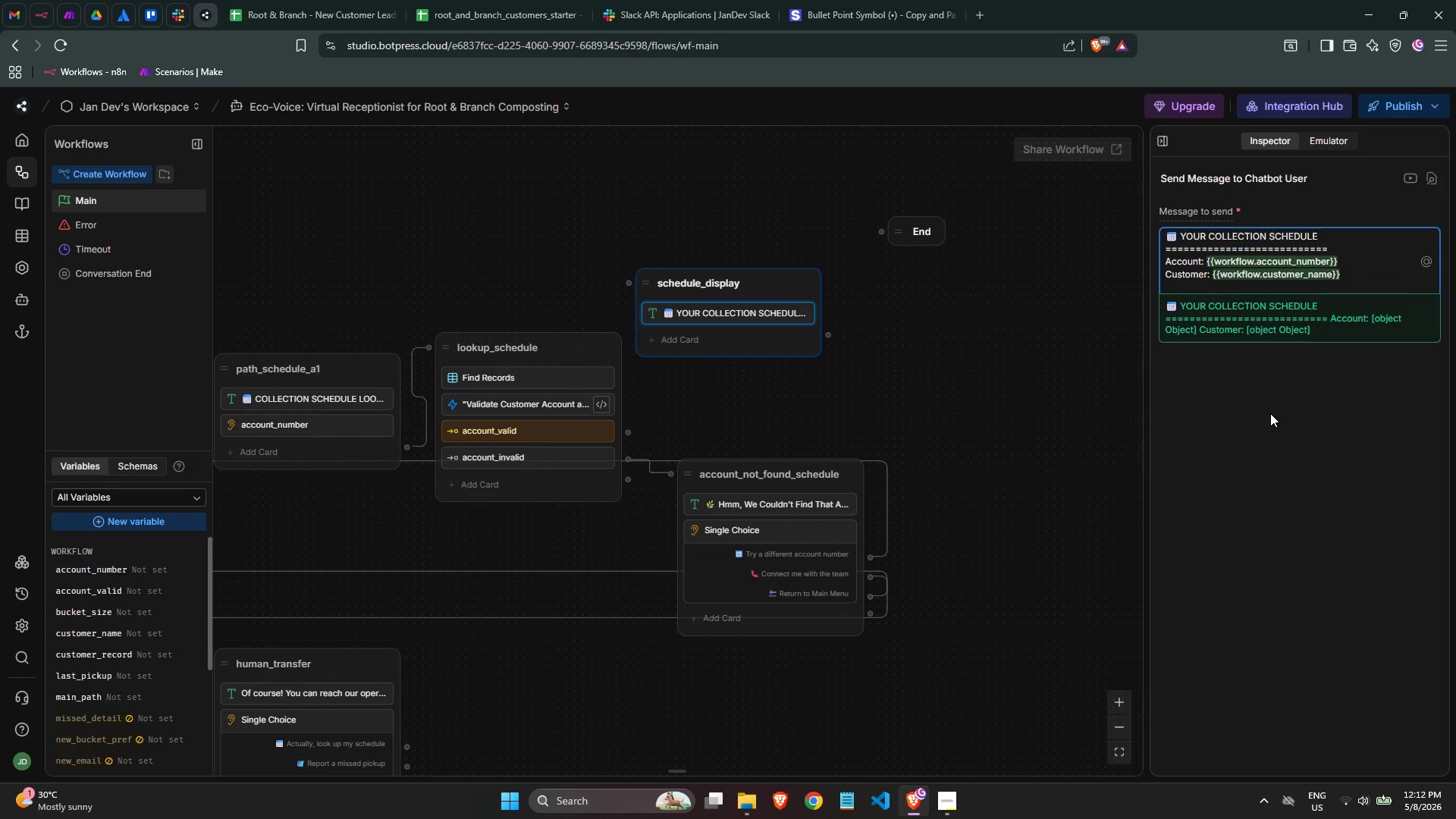 
type(Service Day: )
 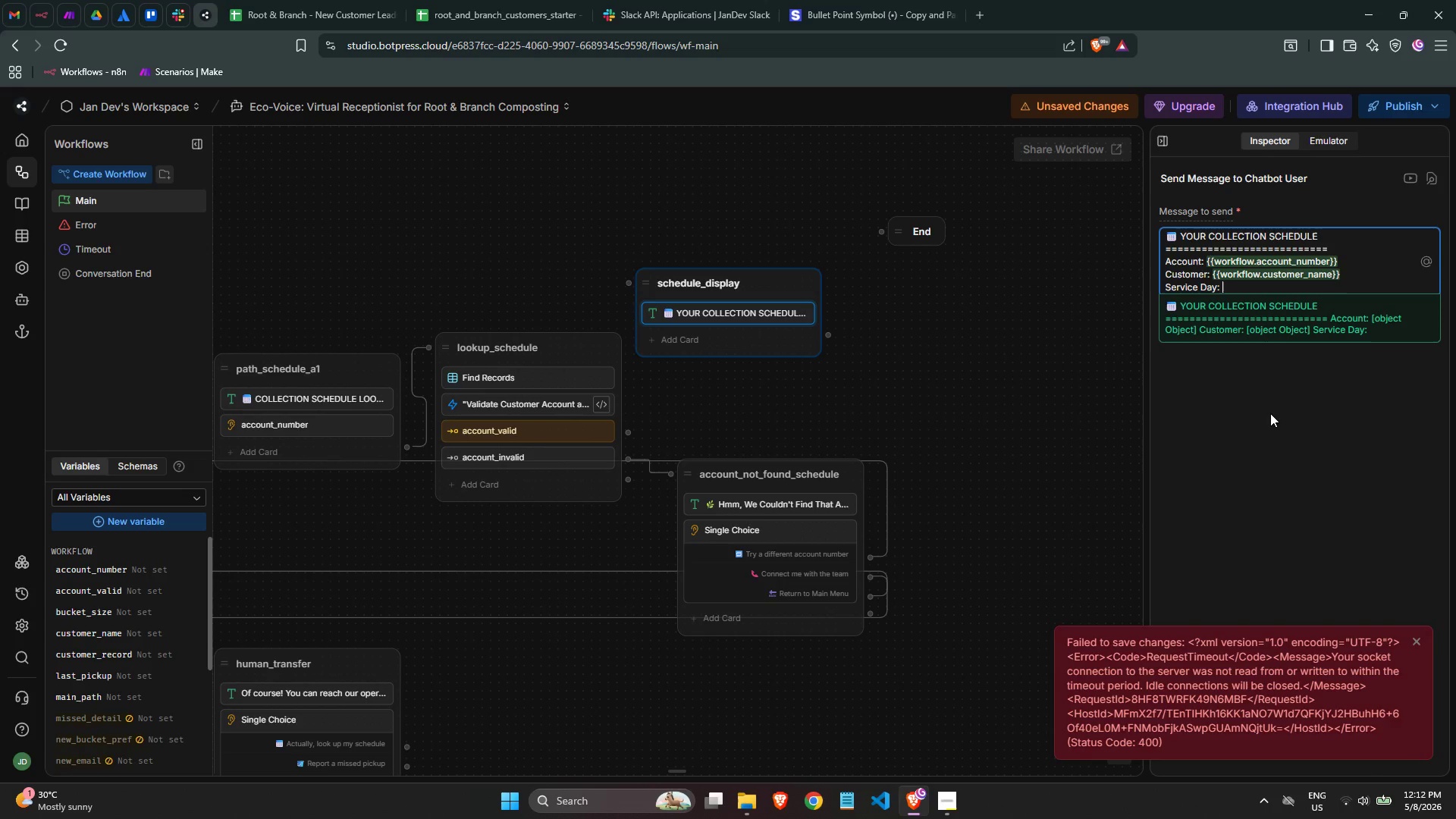 
wait(8.08)
 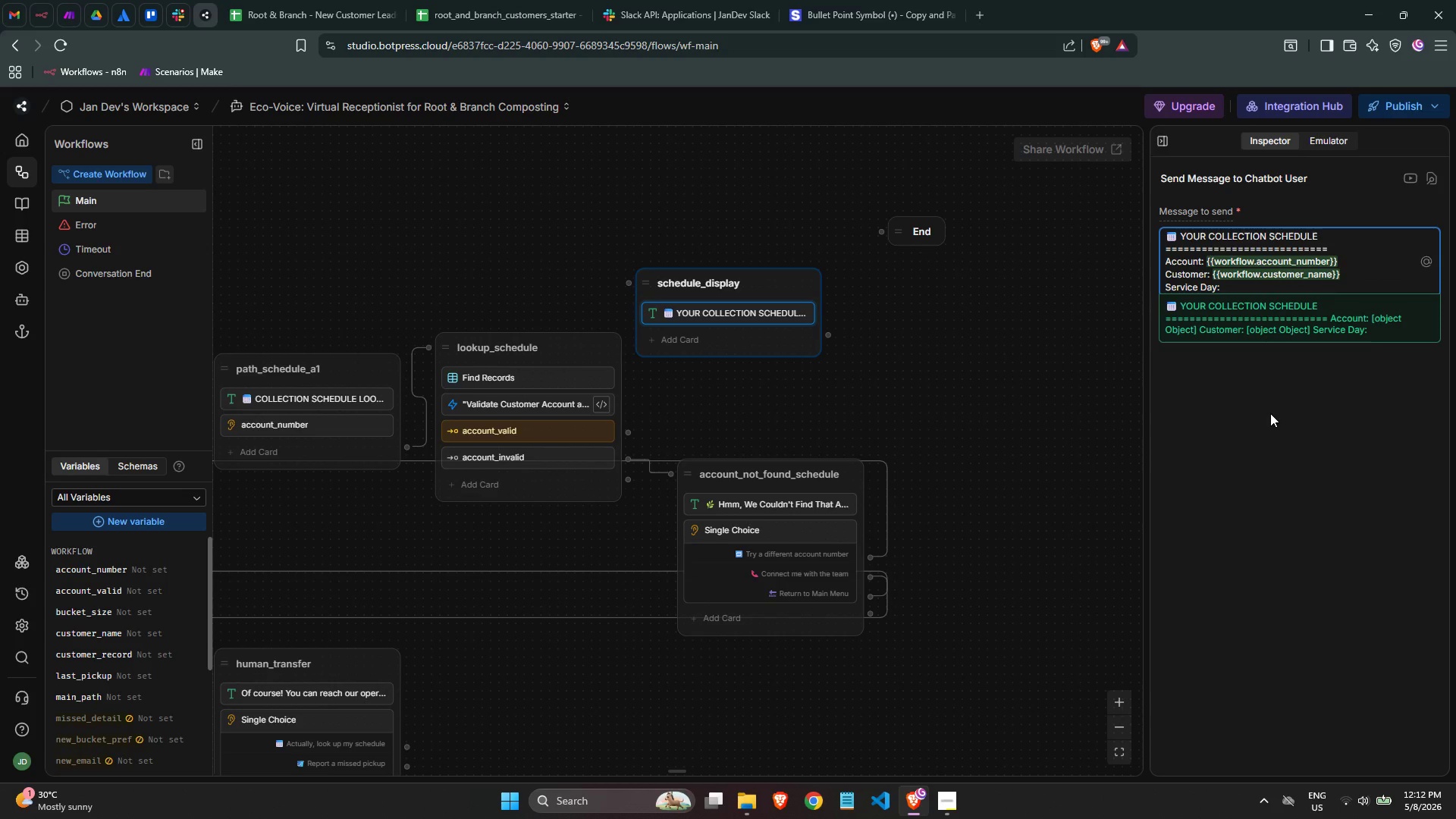 
type(Every {{)
 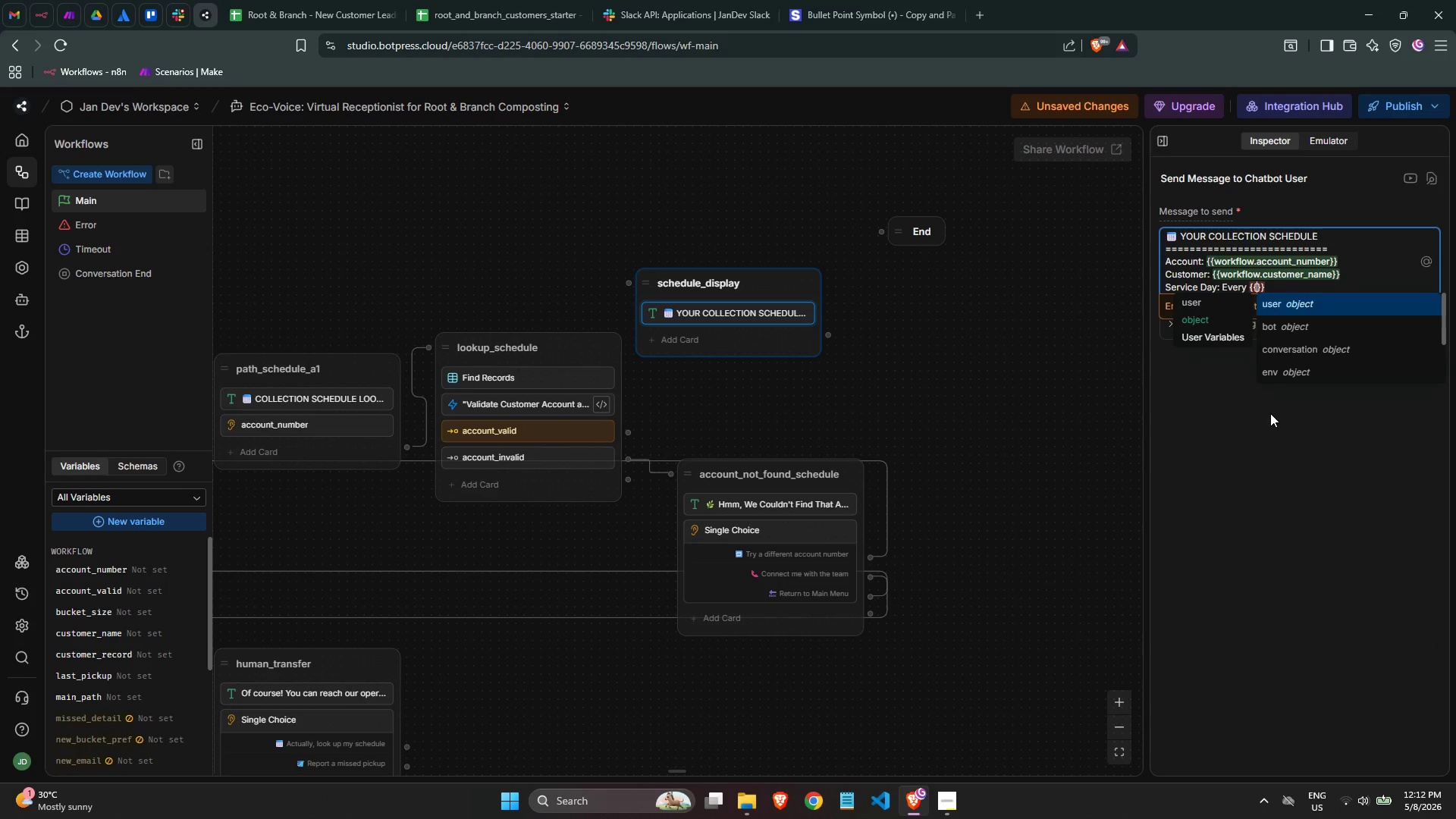 
type(wo)
 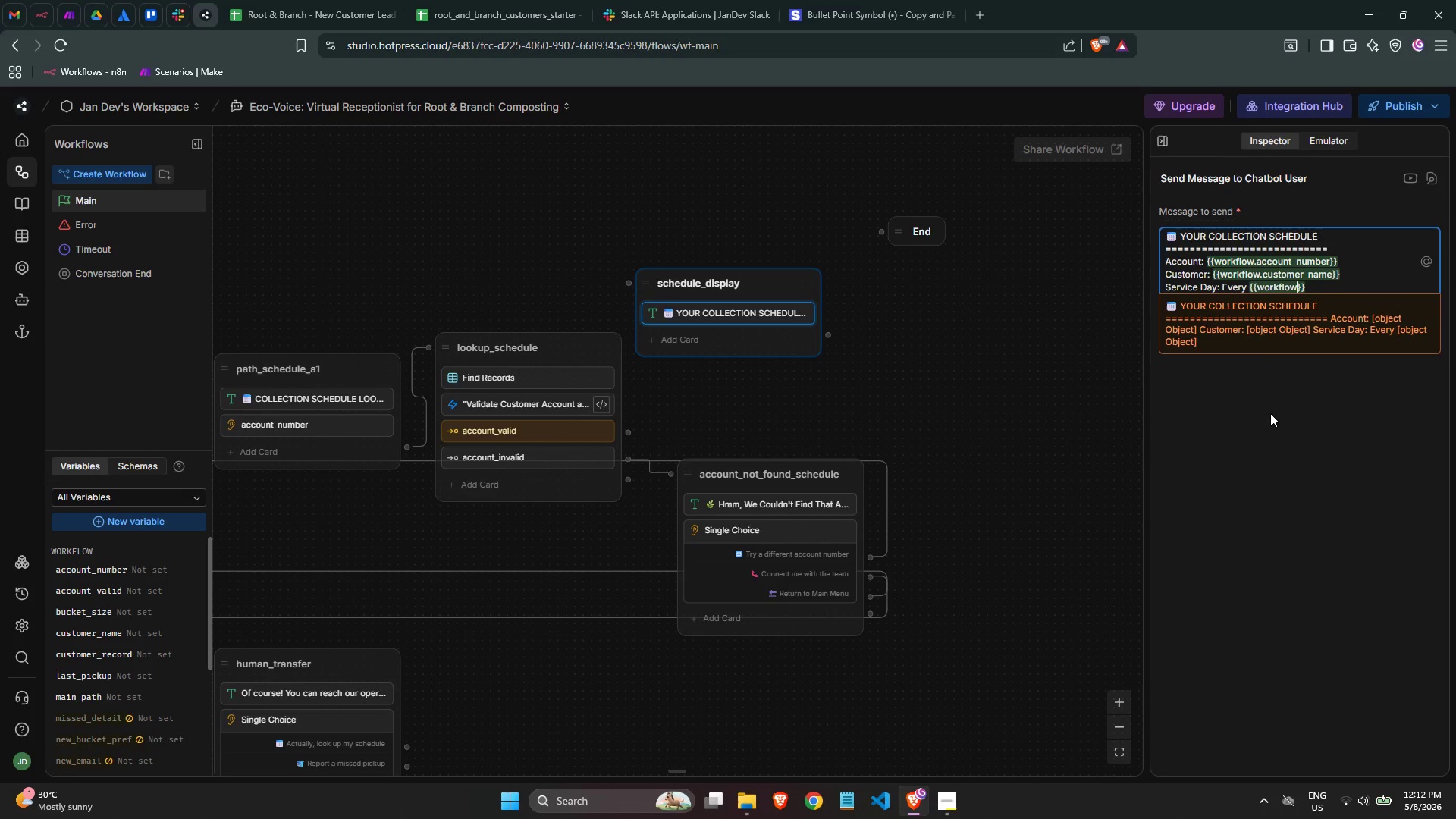 
key(Enter)
 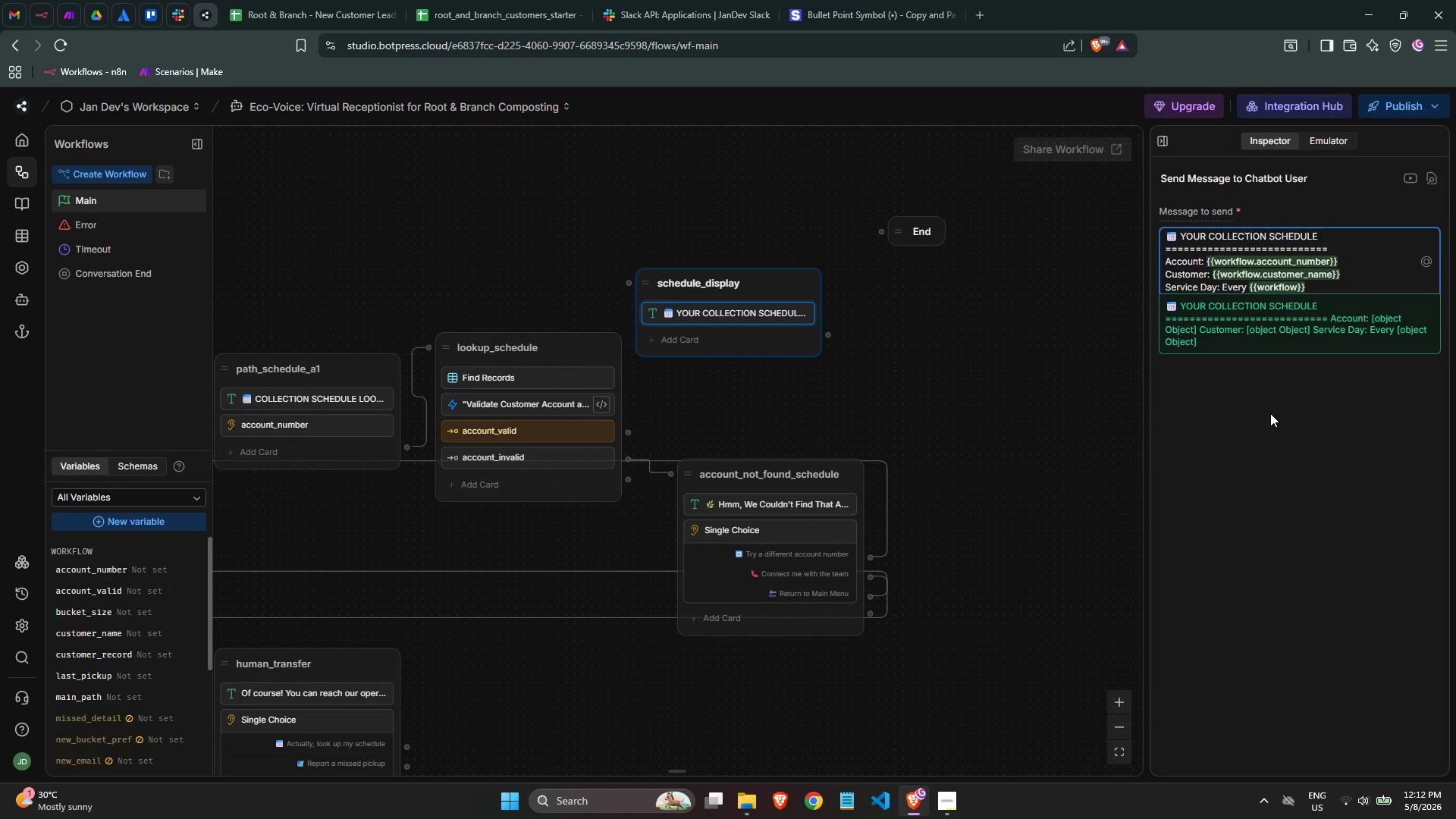 
type(.ser)
 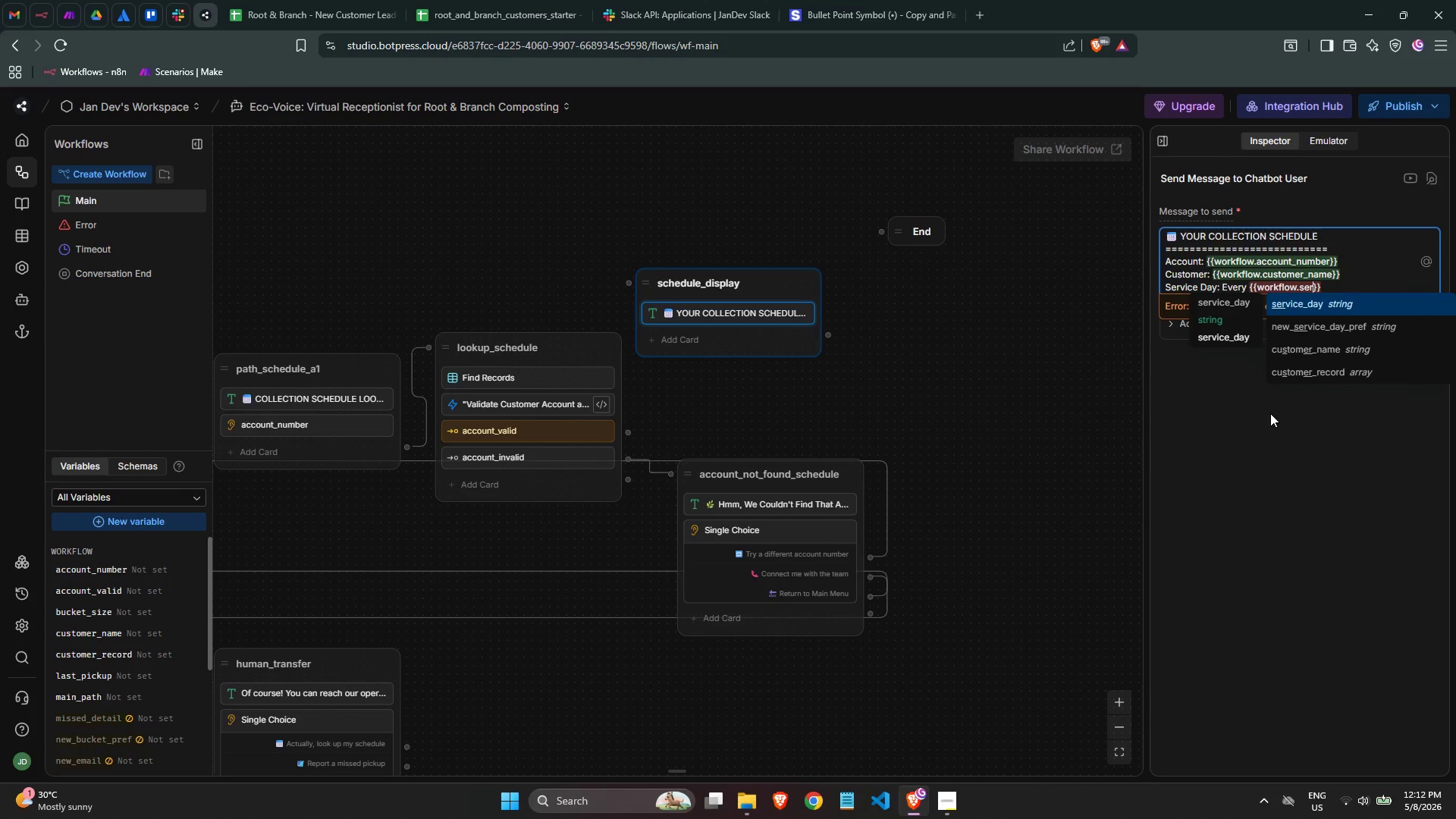 
key(Enter)
 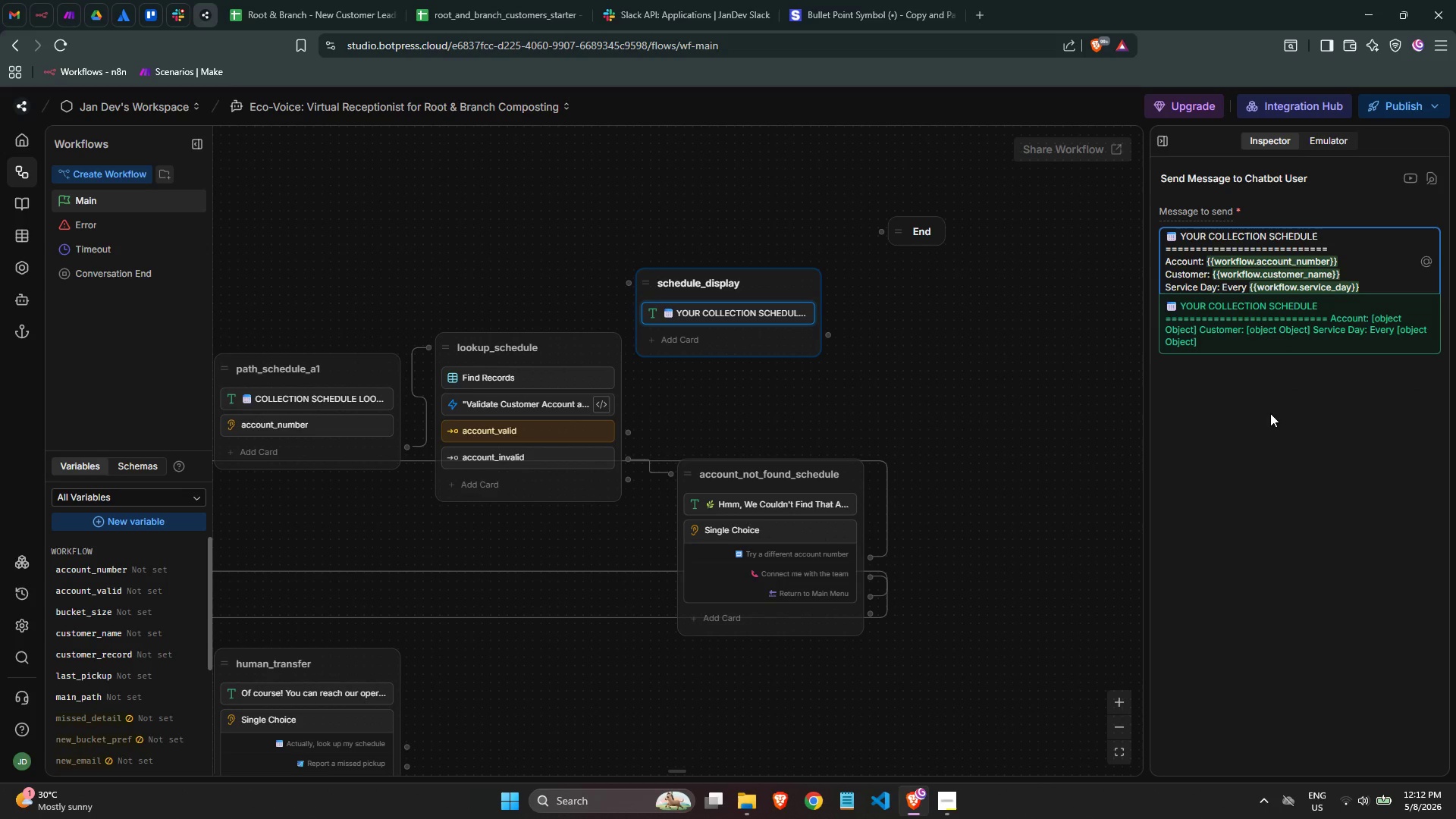 
key(ArrowRight)
 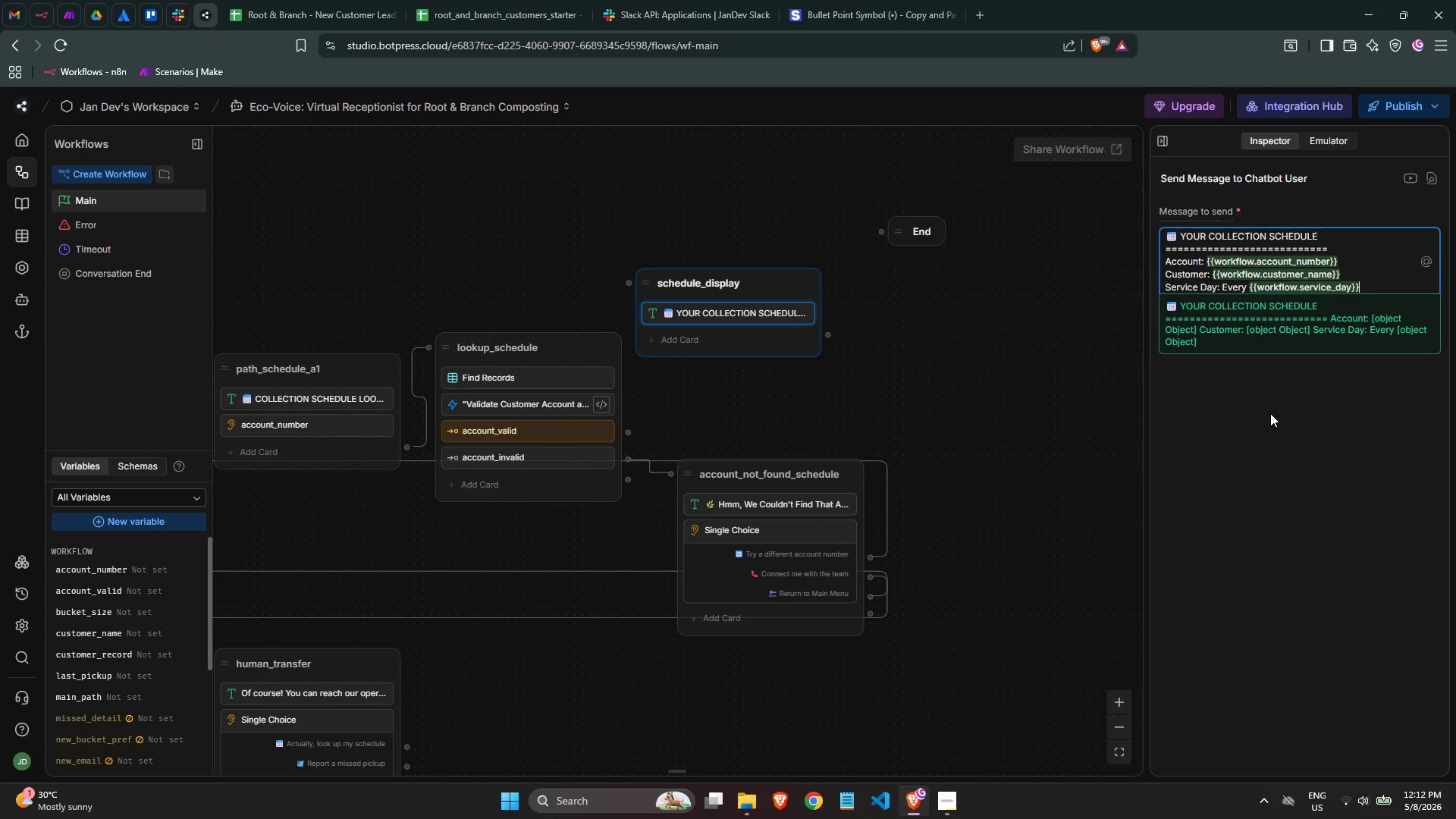 
key(ArrowRight)
 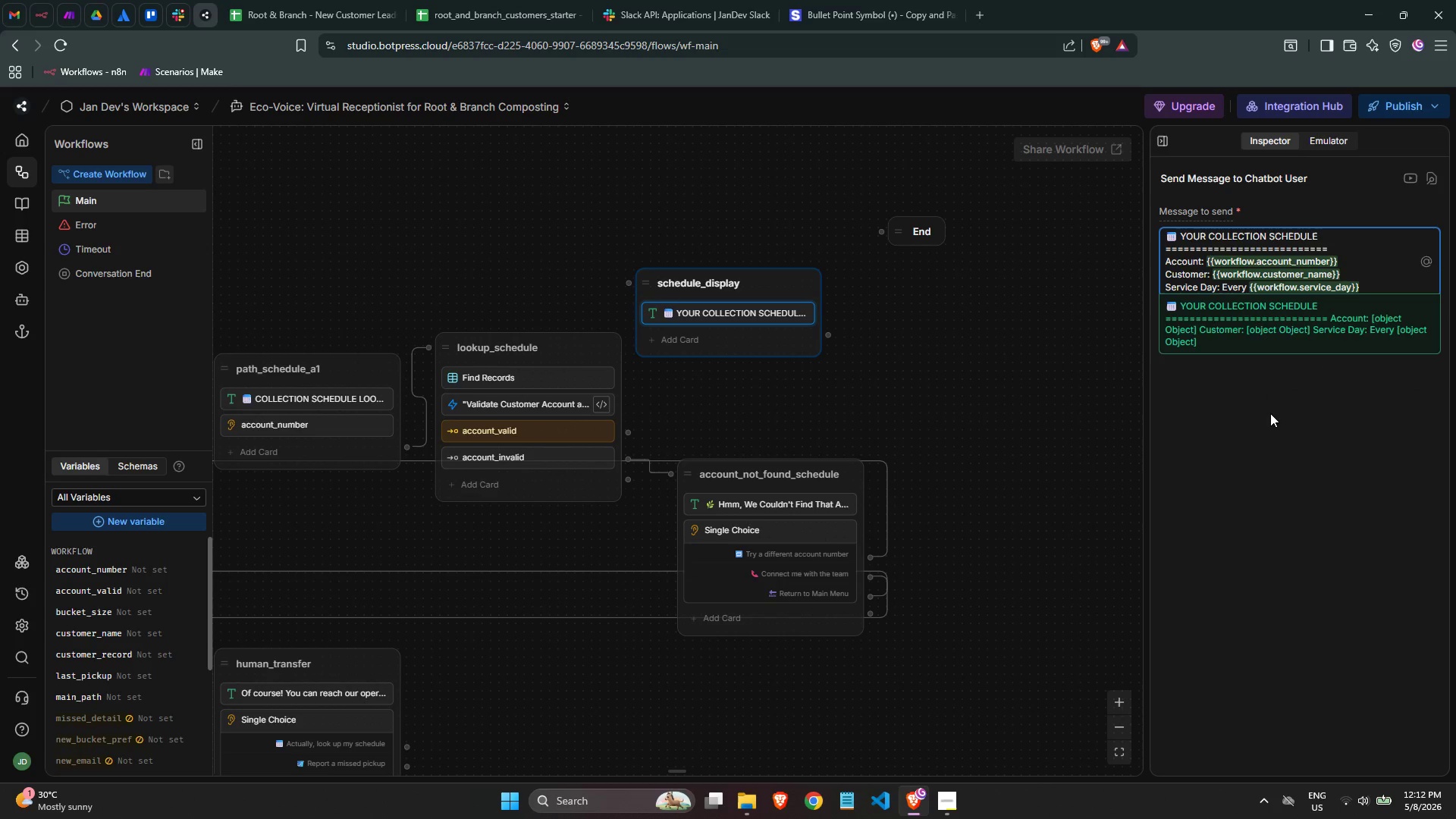 
key(Enter)
 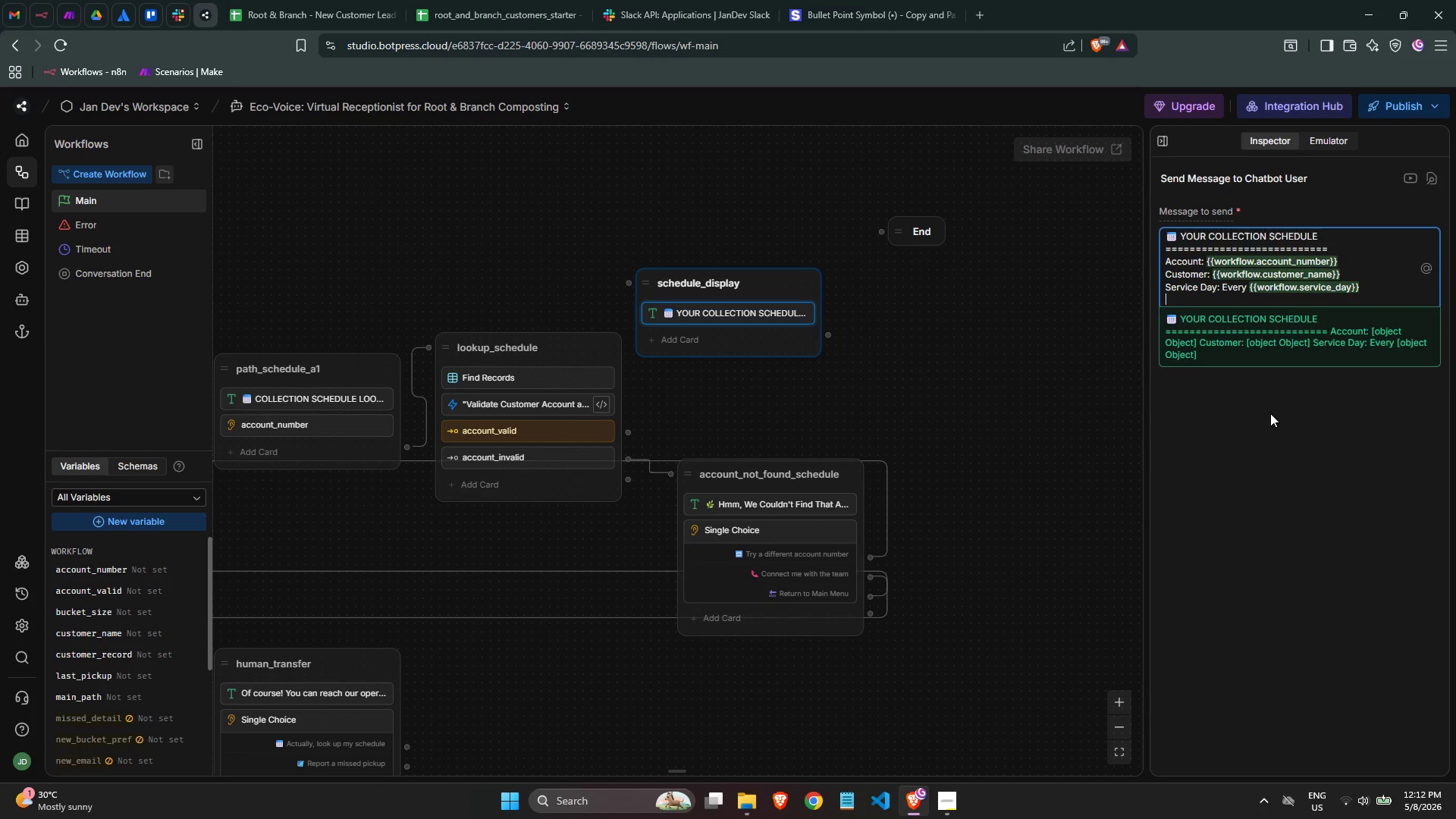 
type(Last Pickup: )
 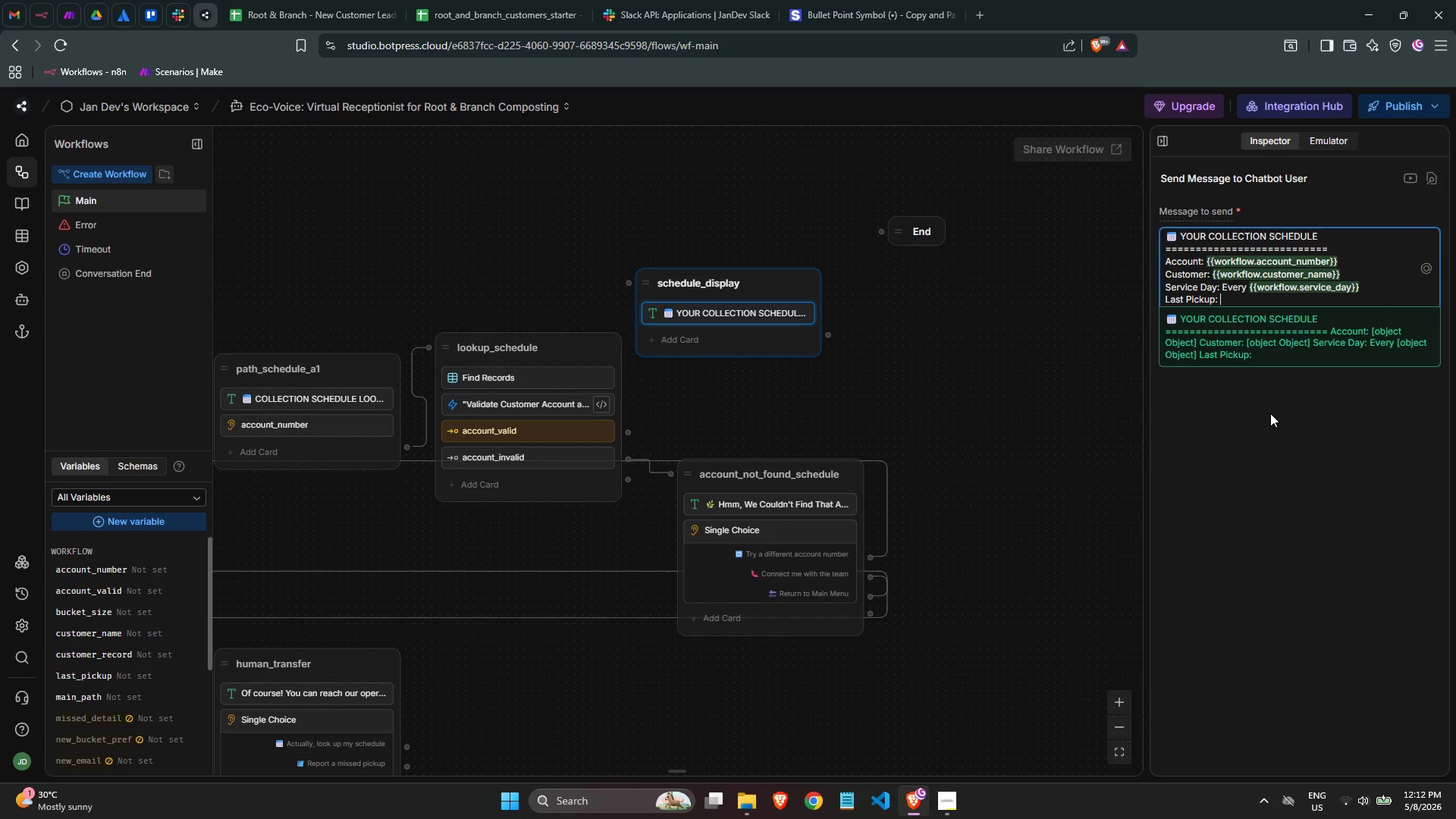 
wait(9.58)
 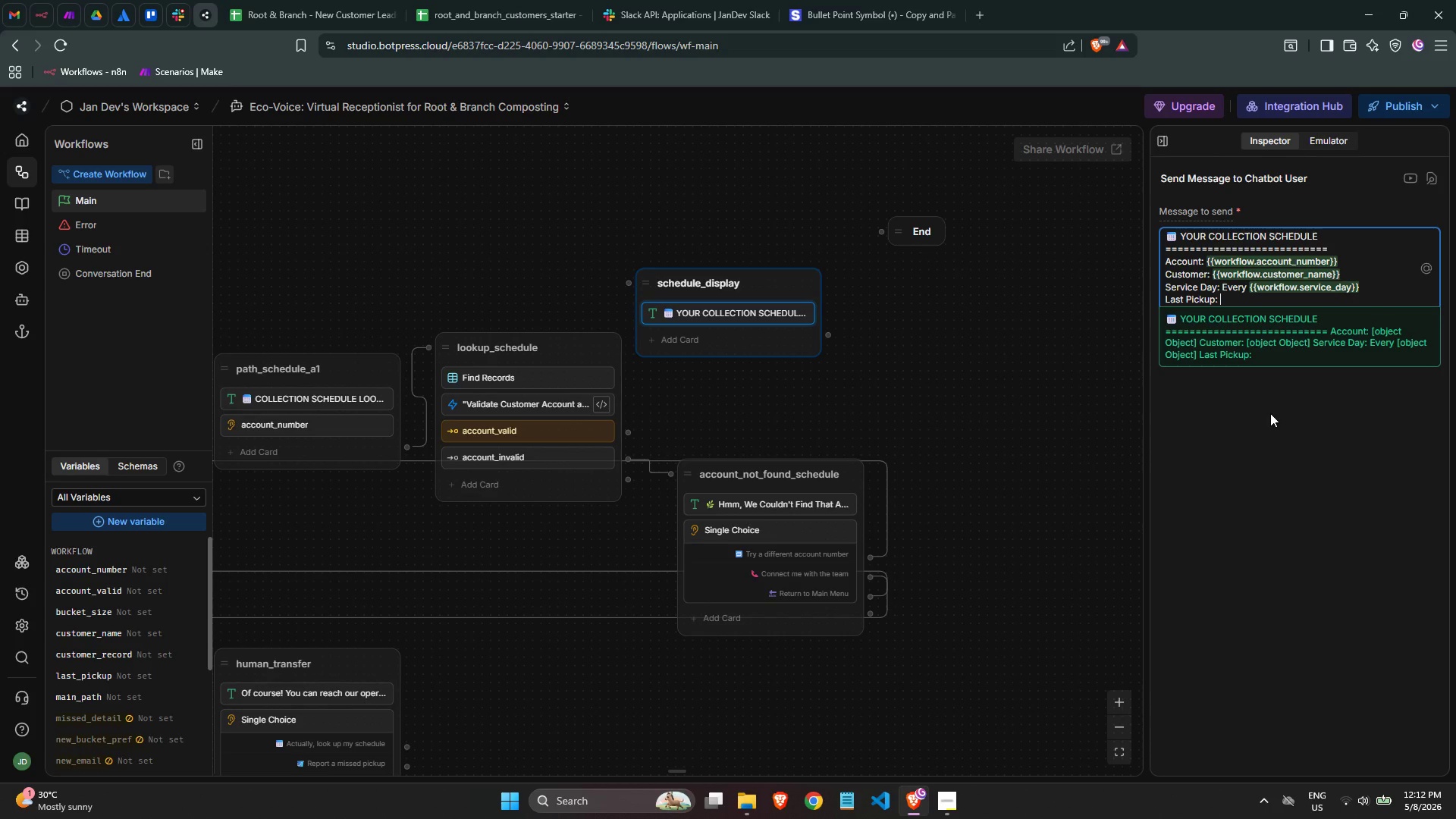 
type({{work)
 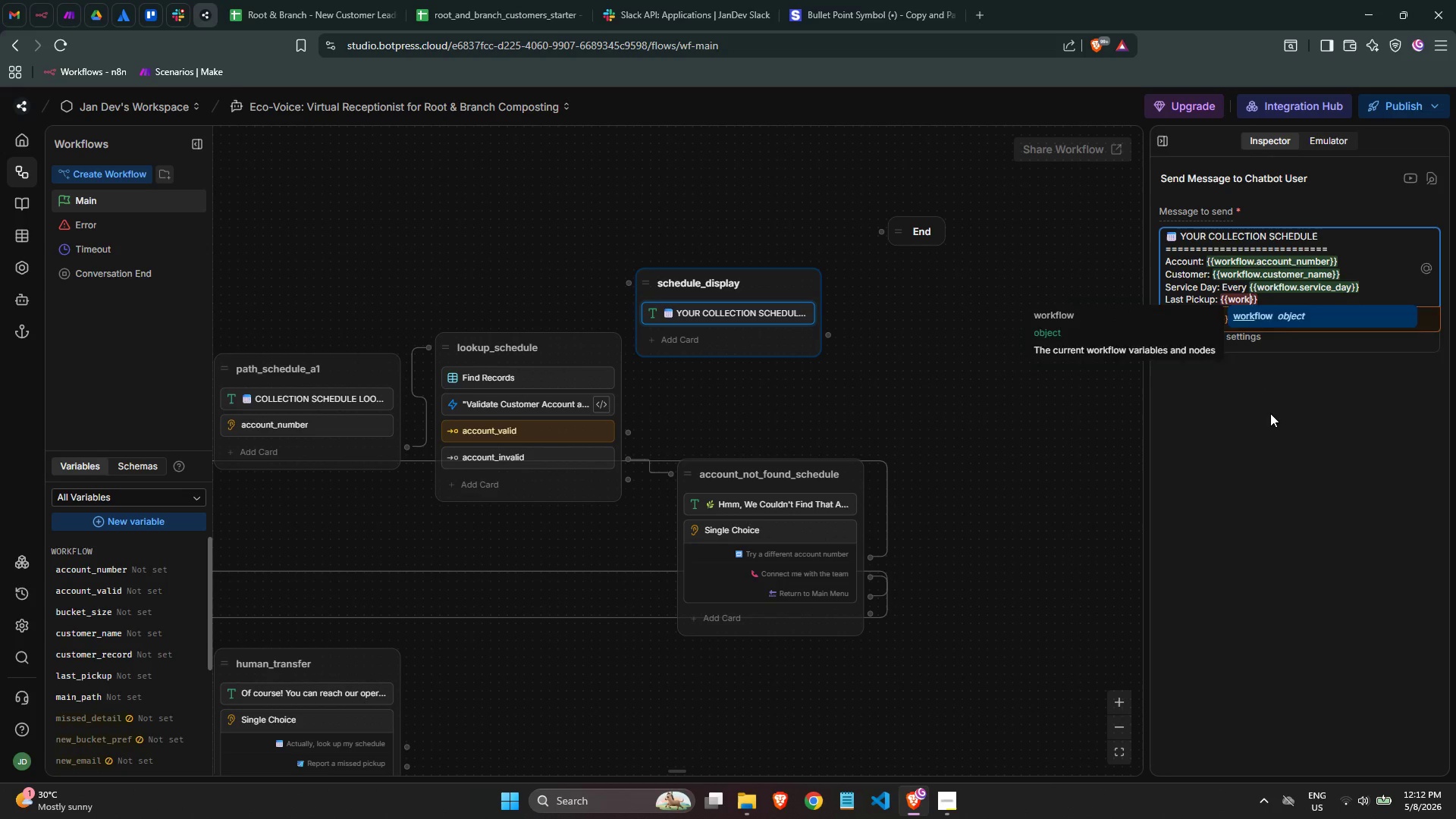 
key(Enter)
 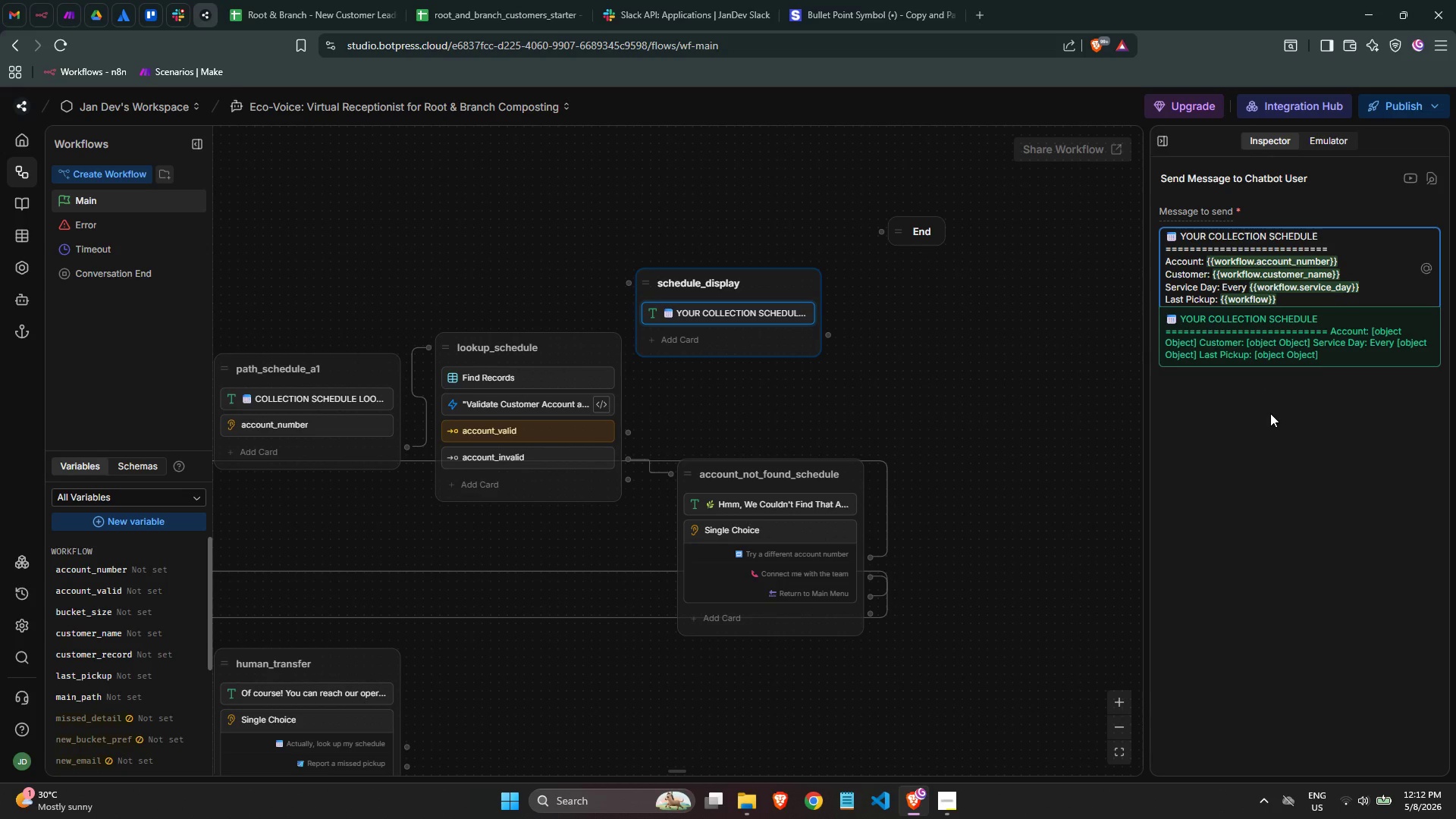 
wait(5.06)
 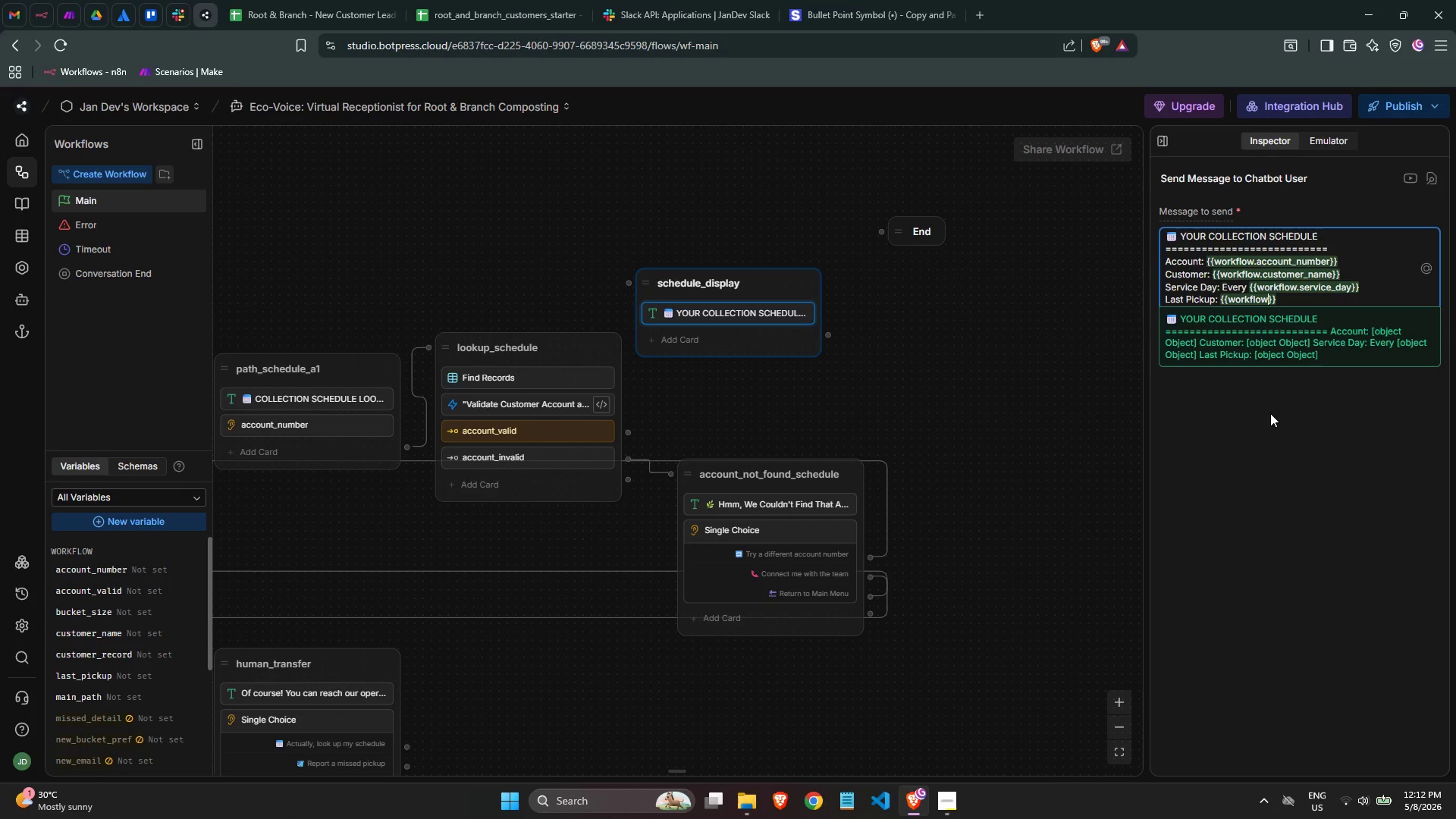 
type(.las)
 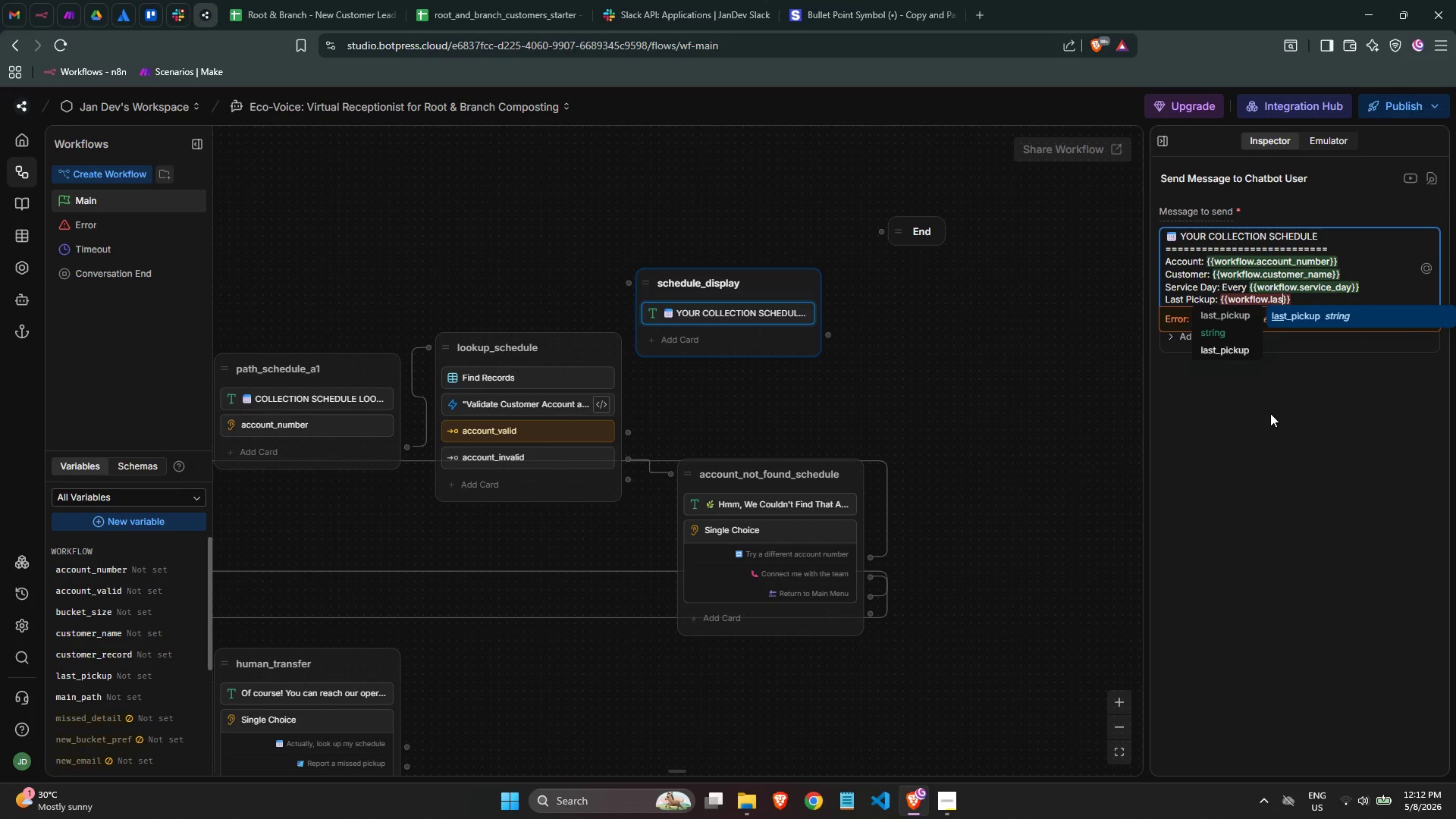 
key(Enter)
 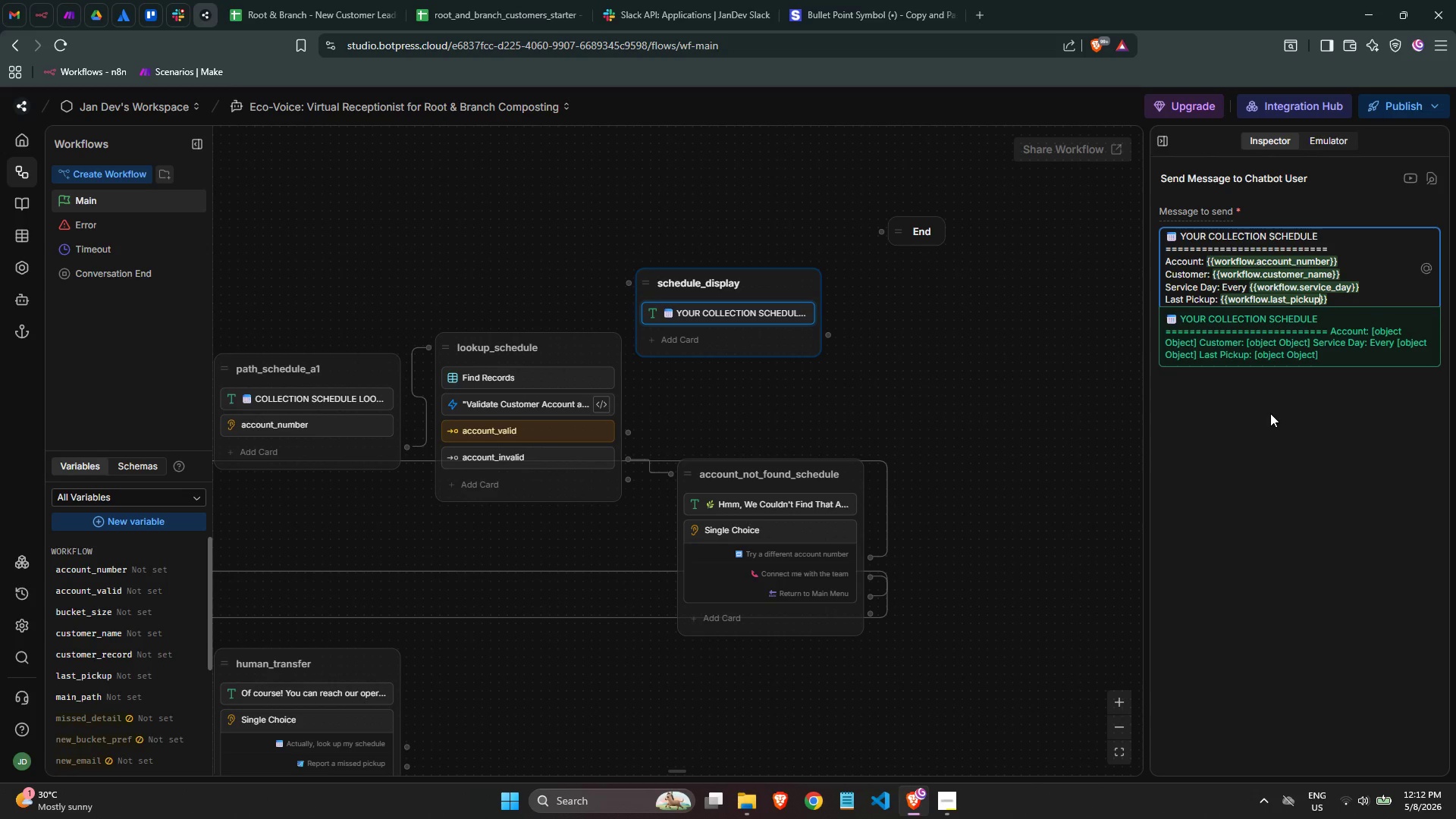 
key(ArrowRight)
 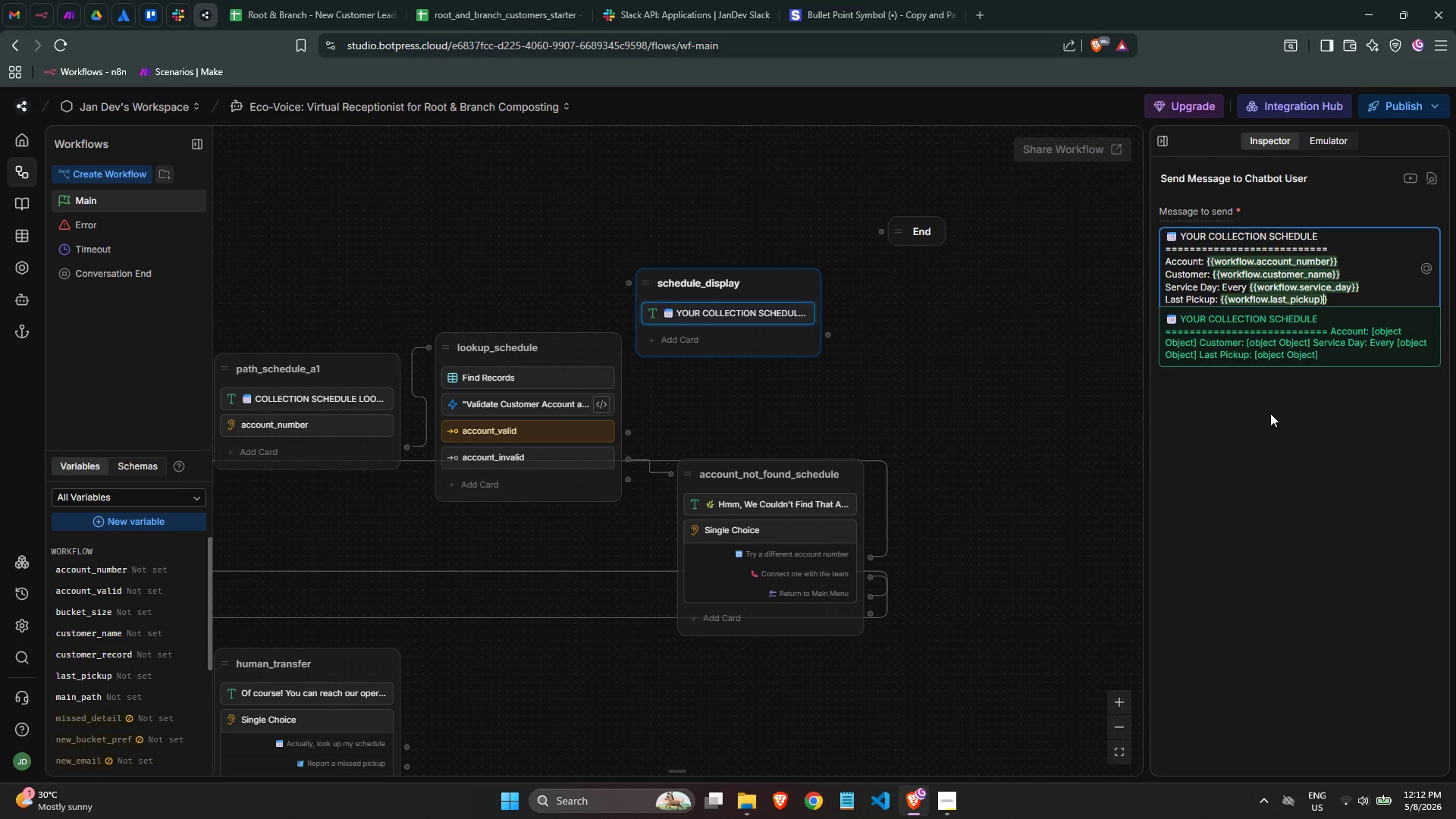 
key(ArrowRight)
 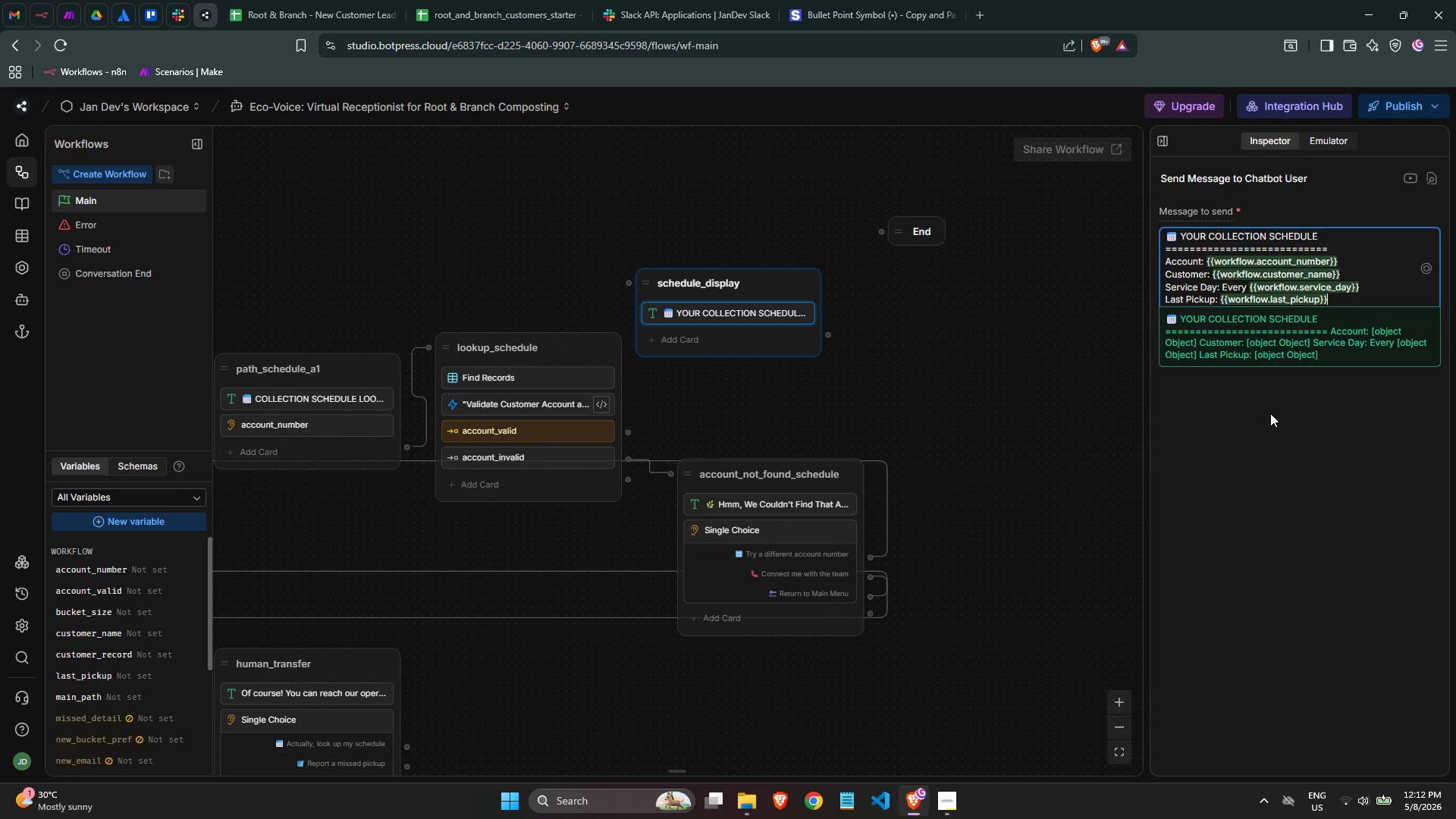 
key(ArrowRight)
 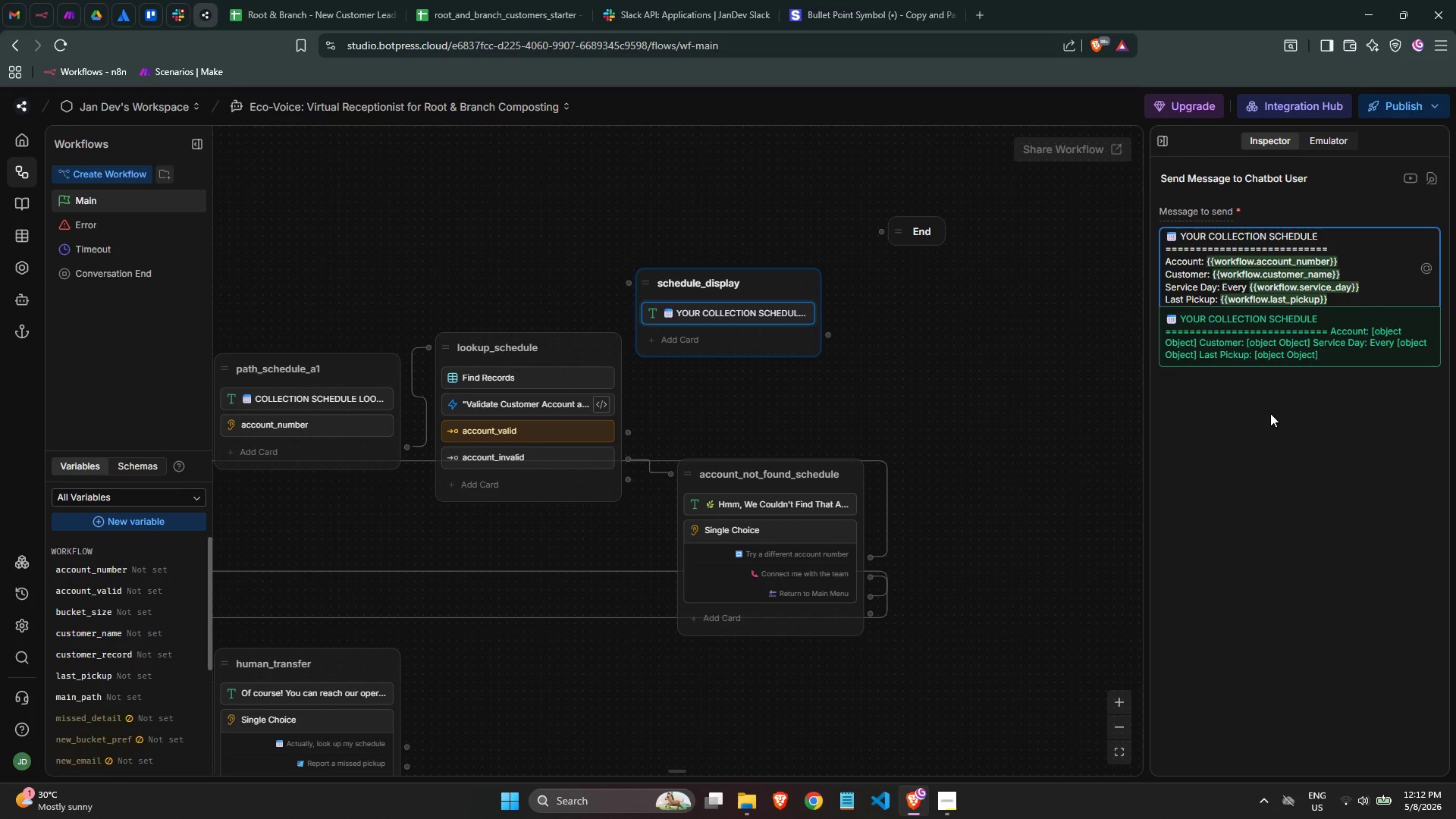 
key(Enter)
 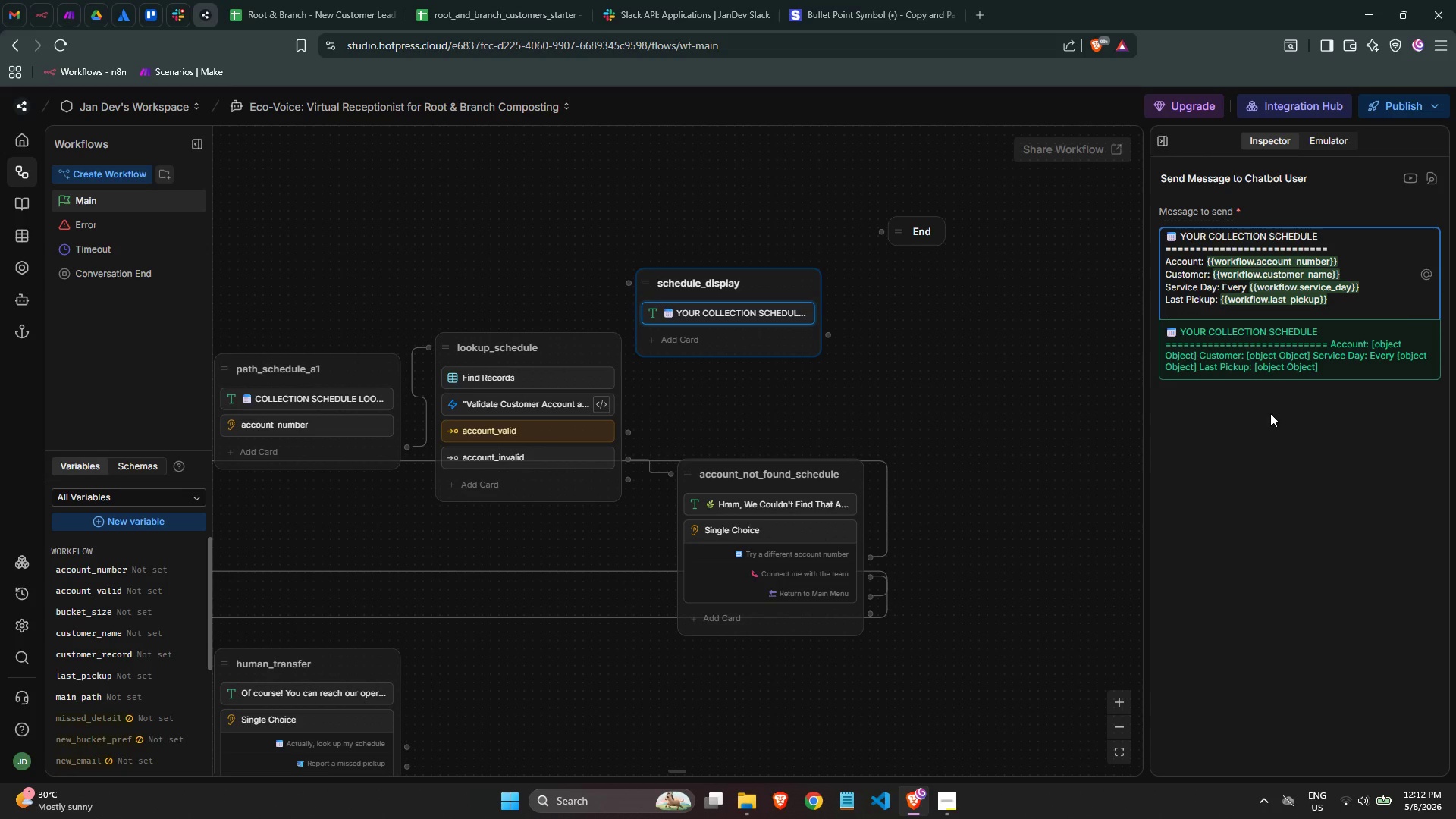 
type(Bucket Size: {{wo)
 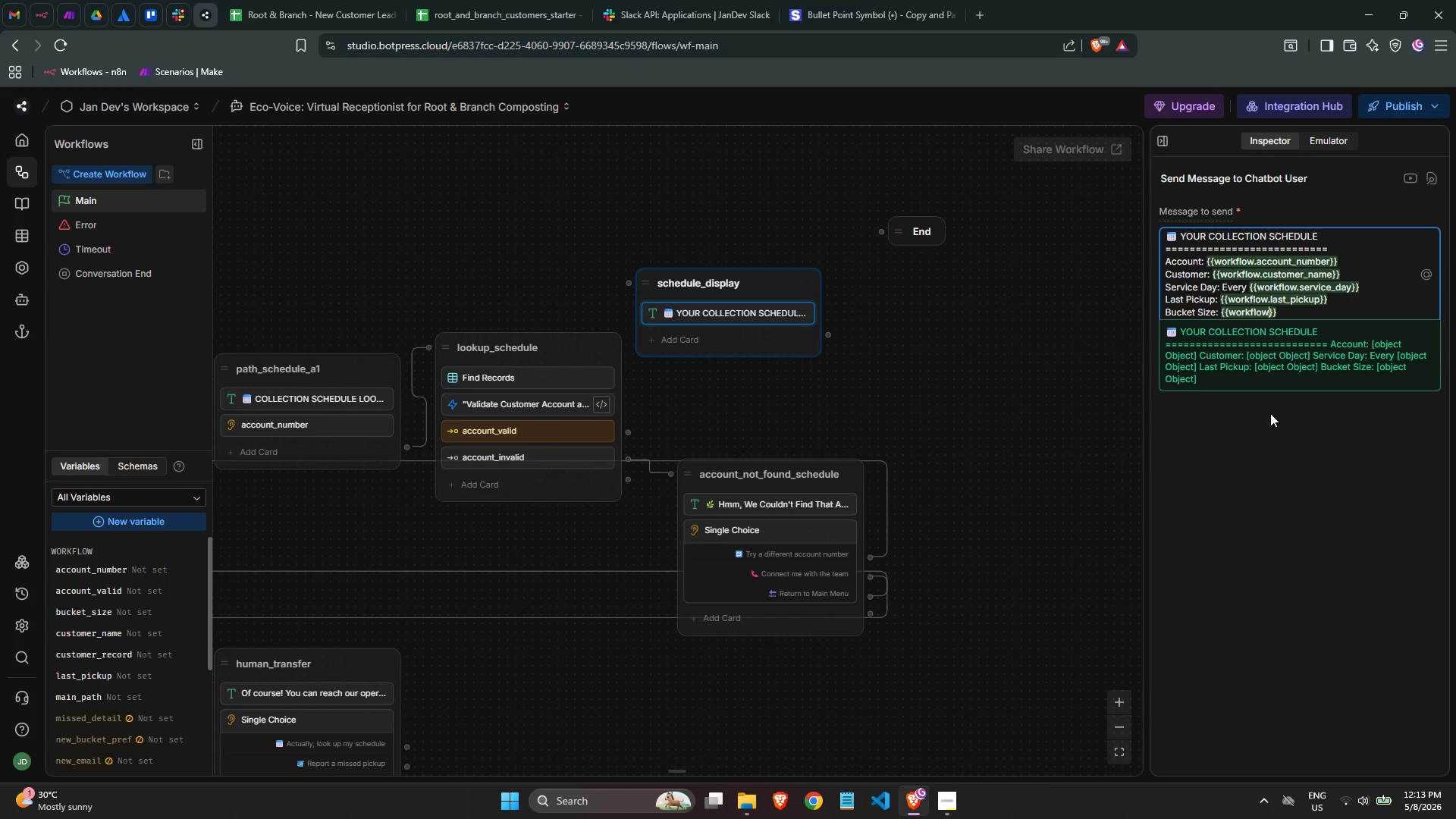 
 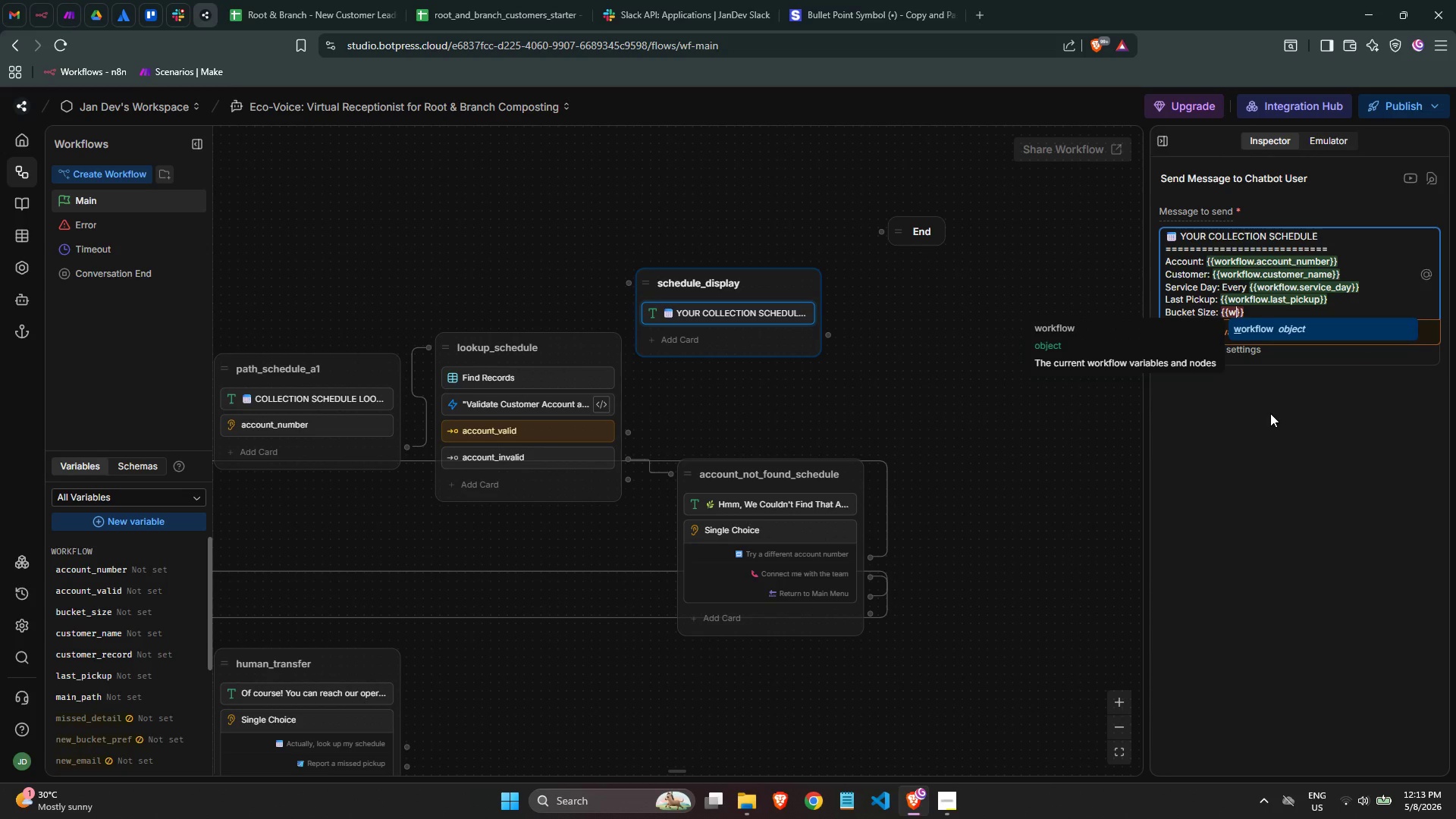 
key(Enter)
 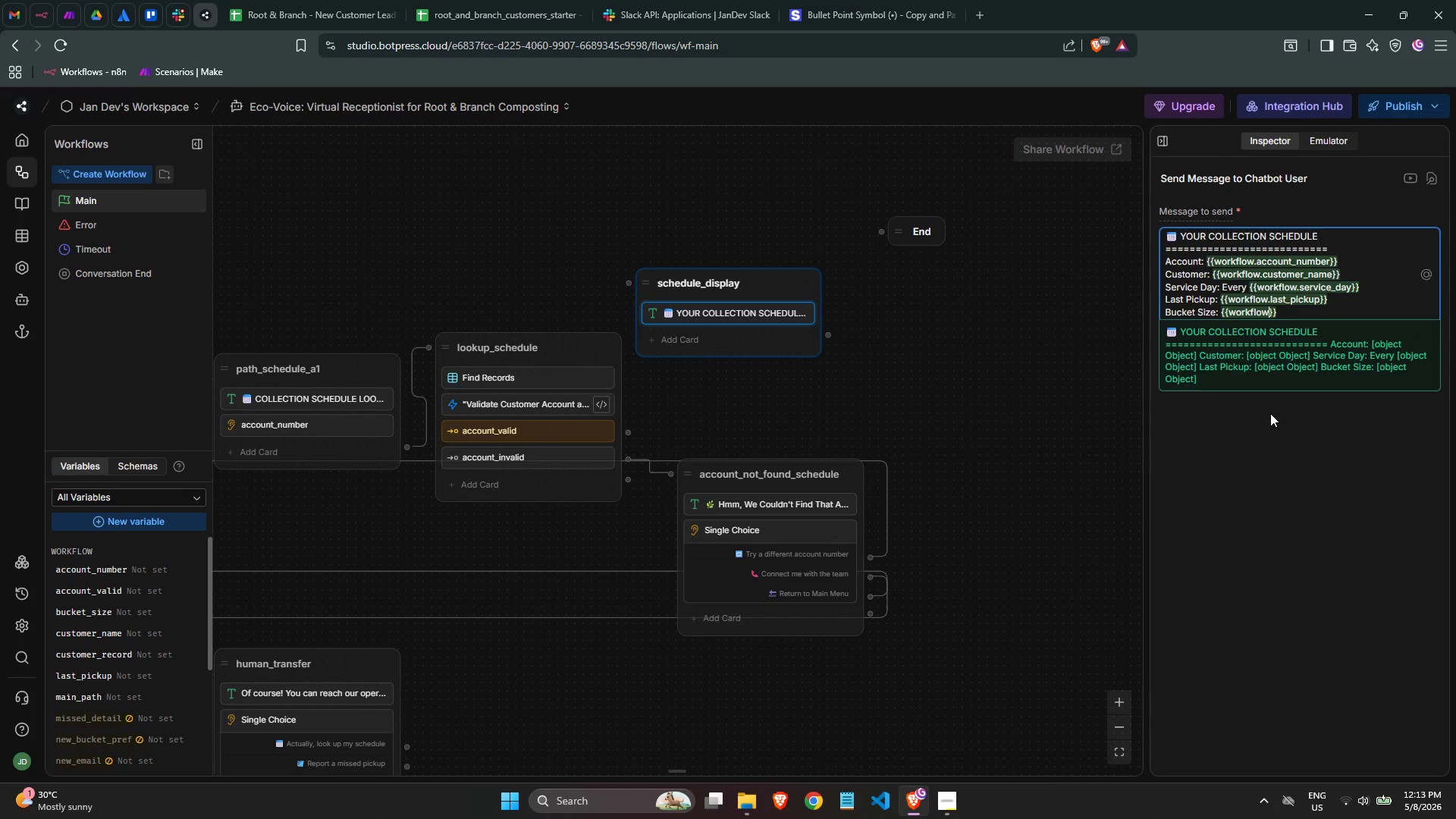 
type(.bucket)
 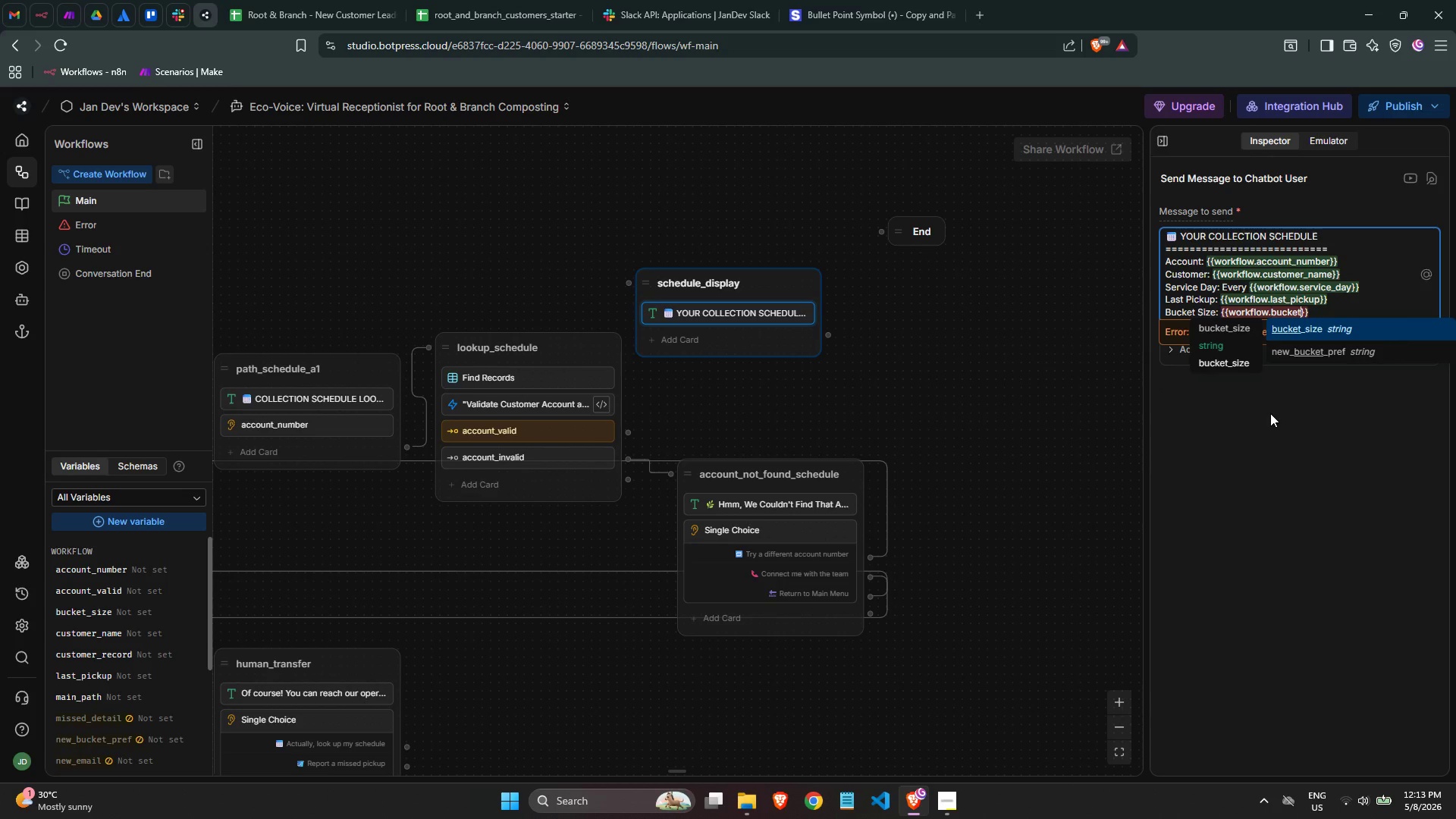 
key(Enter)
 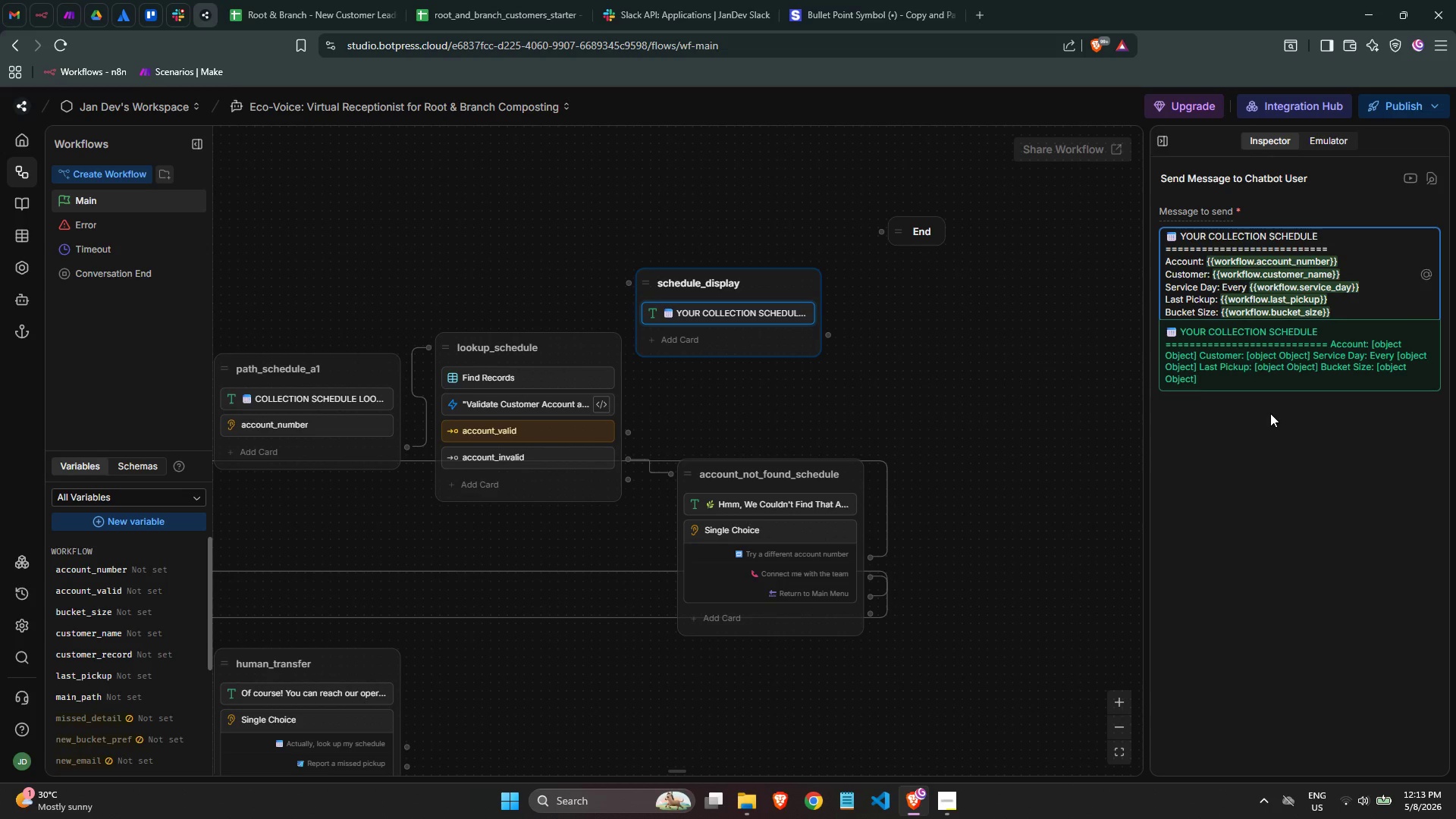 
key(ArrowRight)
 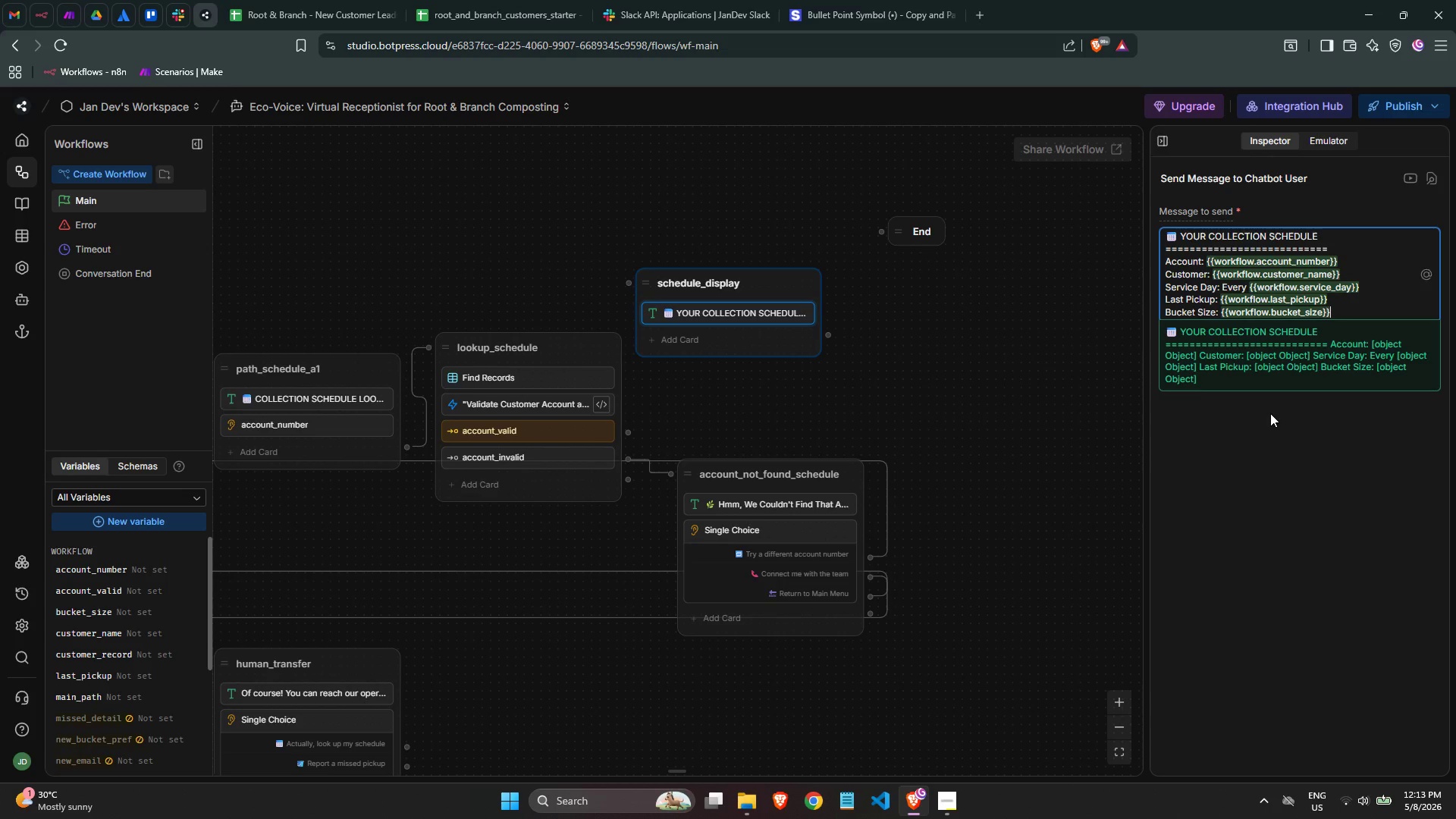 
key(ArrowRight)
 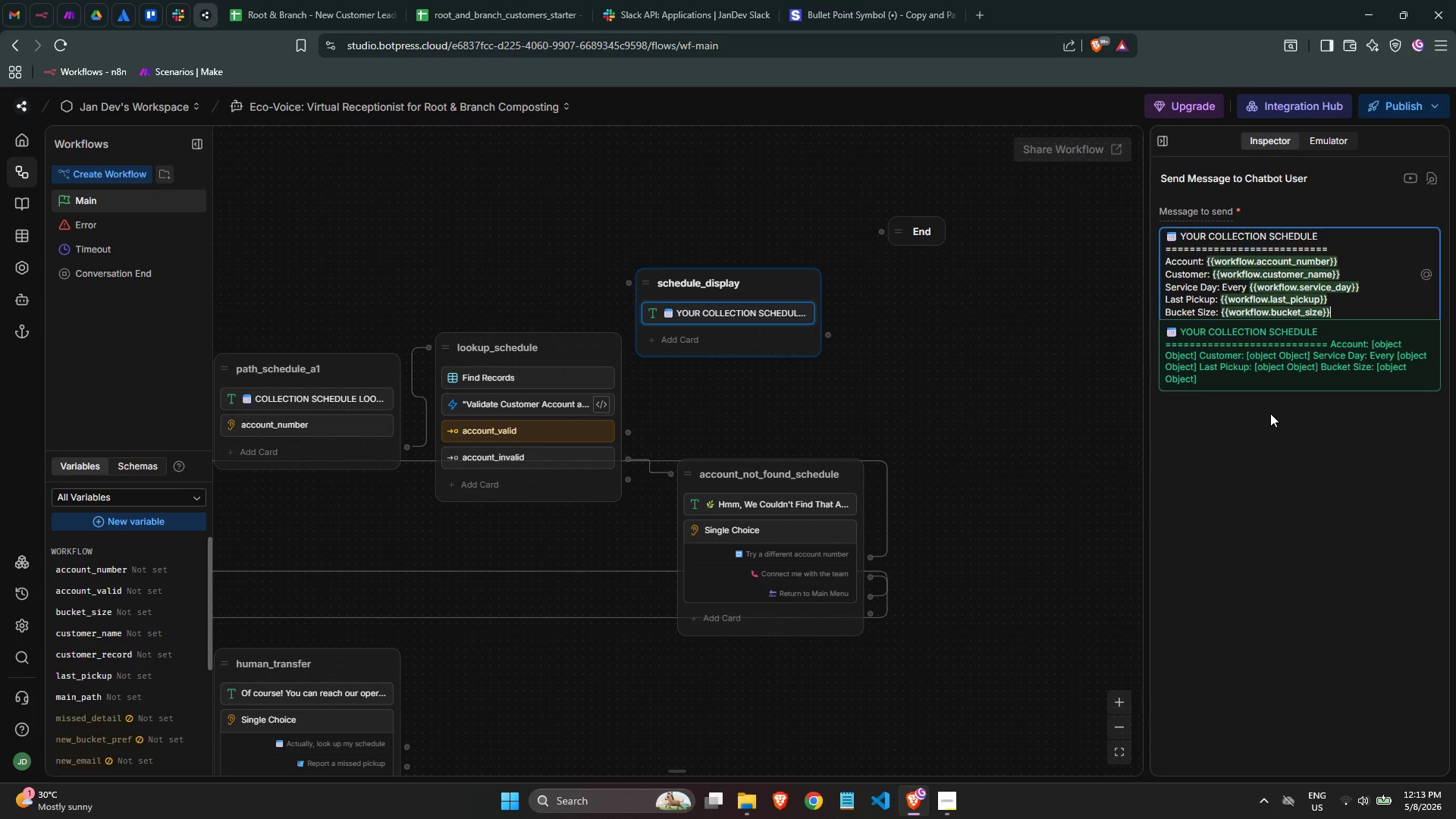 
key(Enter)
 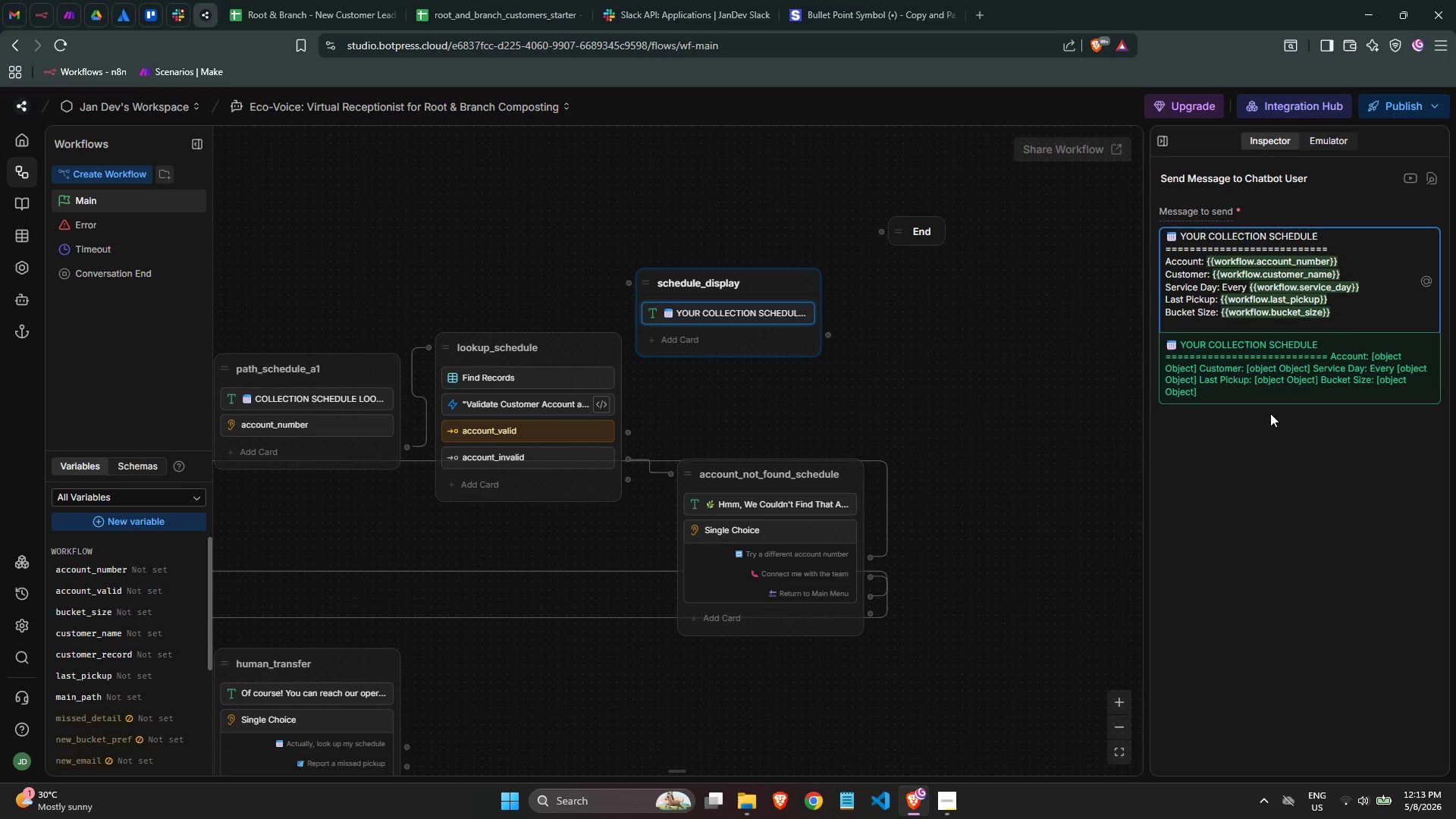 
hold_key(key=Equal, duration=1.36)
 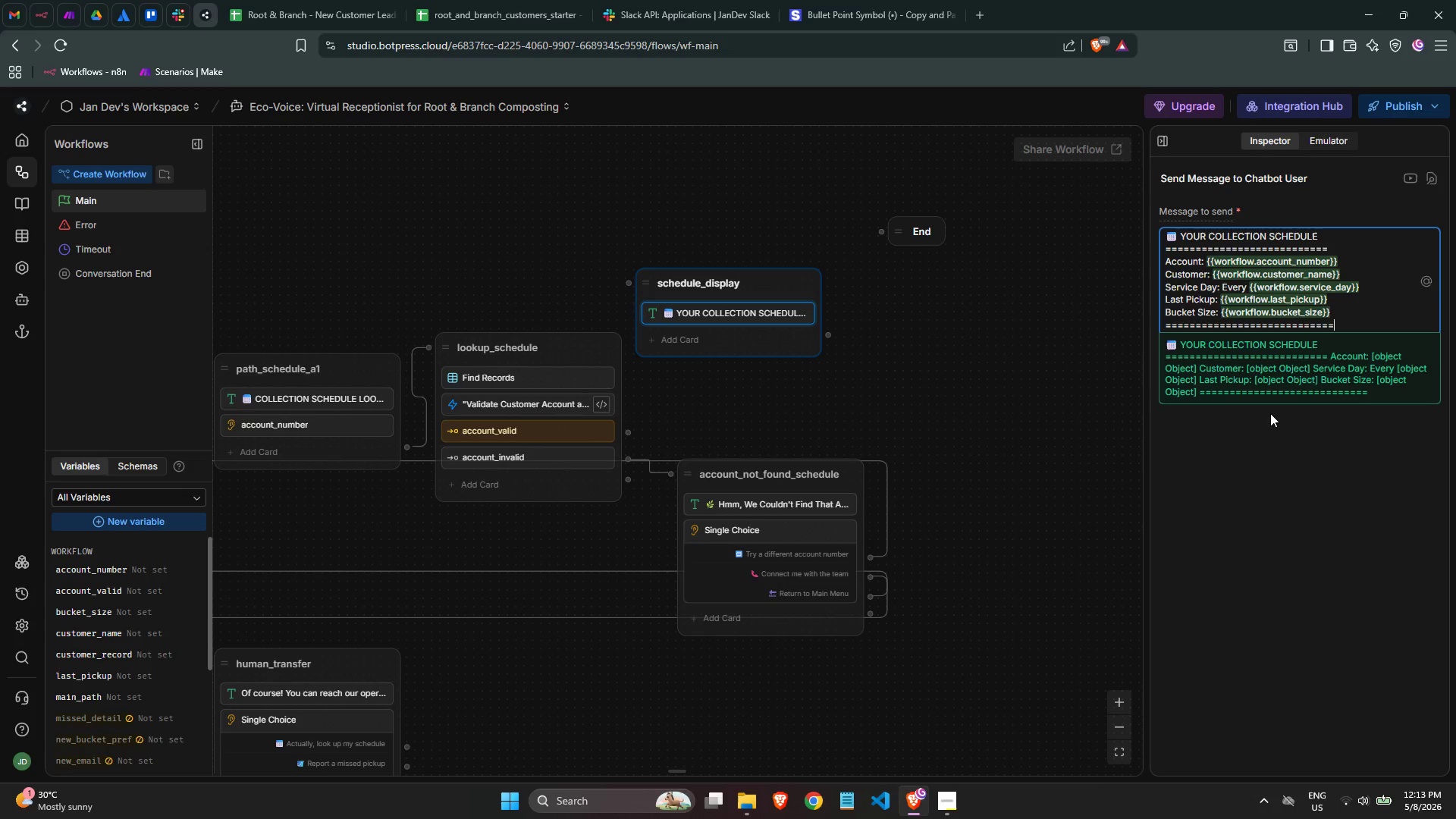 
key(Equal)
 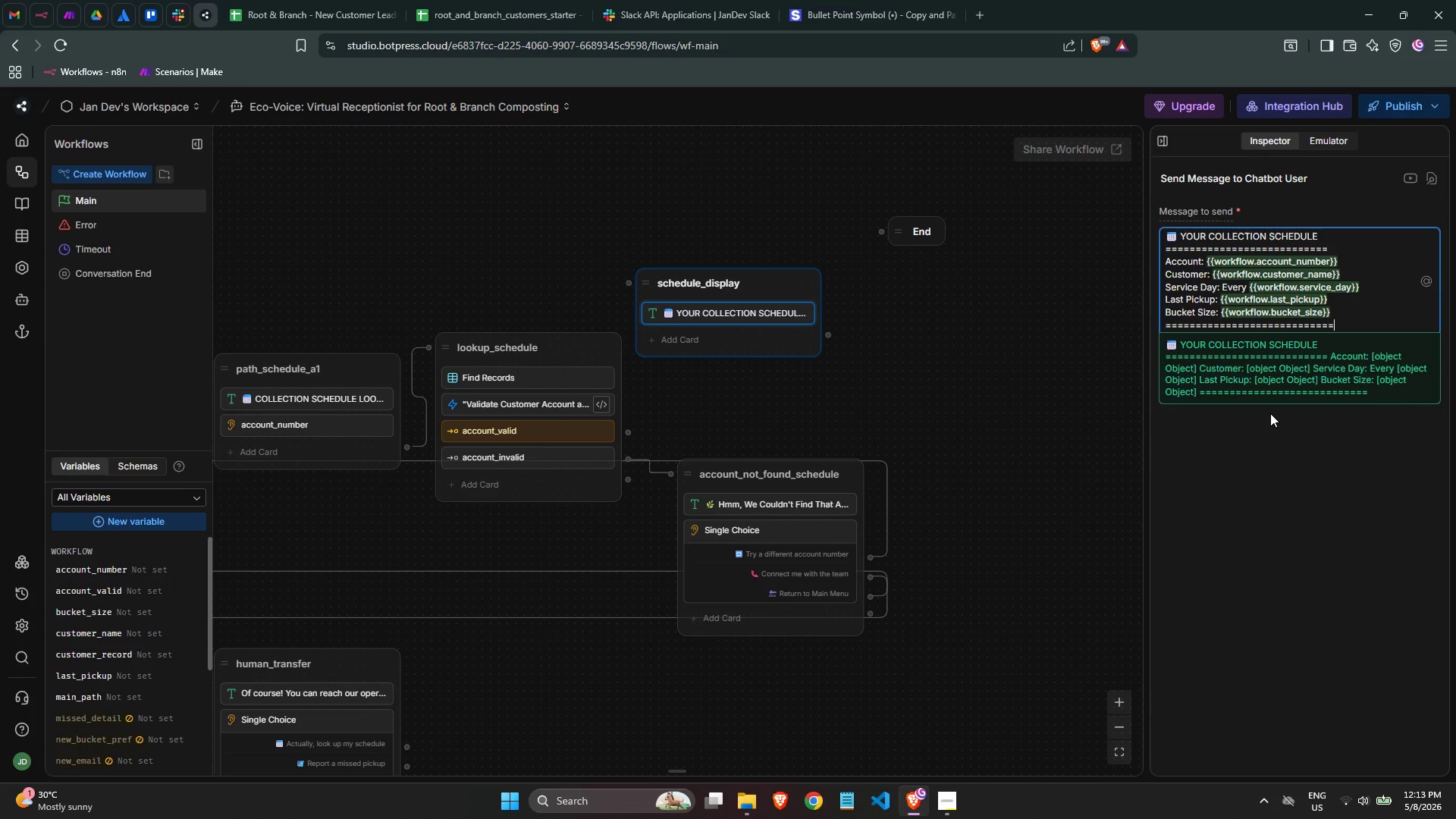 
key(Enter)
 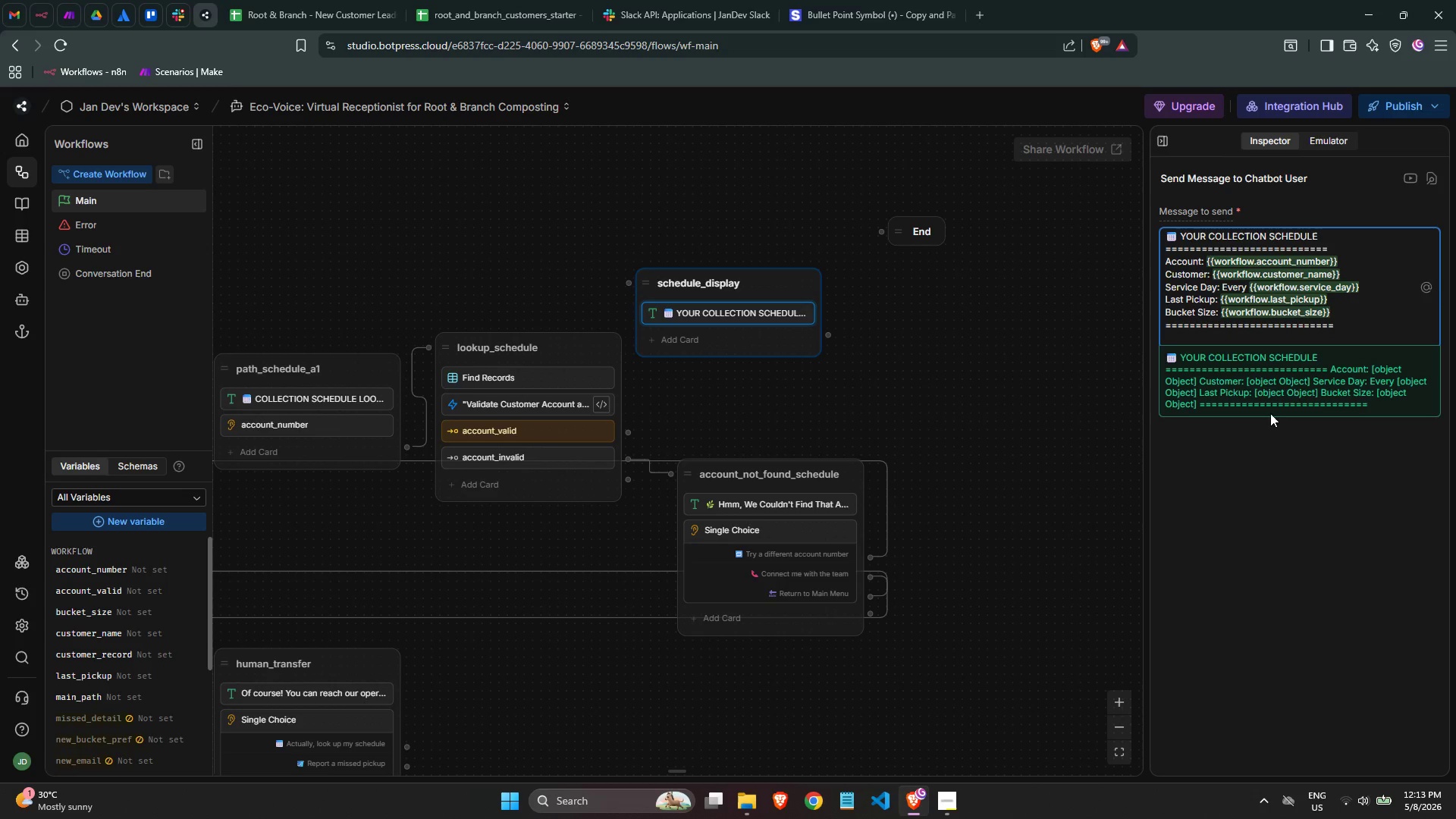 
type(Your)
key(Backspace)
key(Backspace)
key(Backspace)
key(Backspace)
 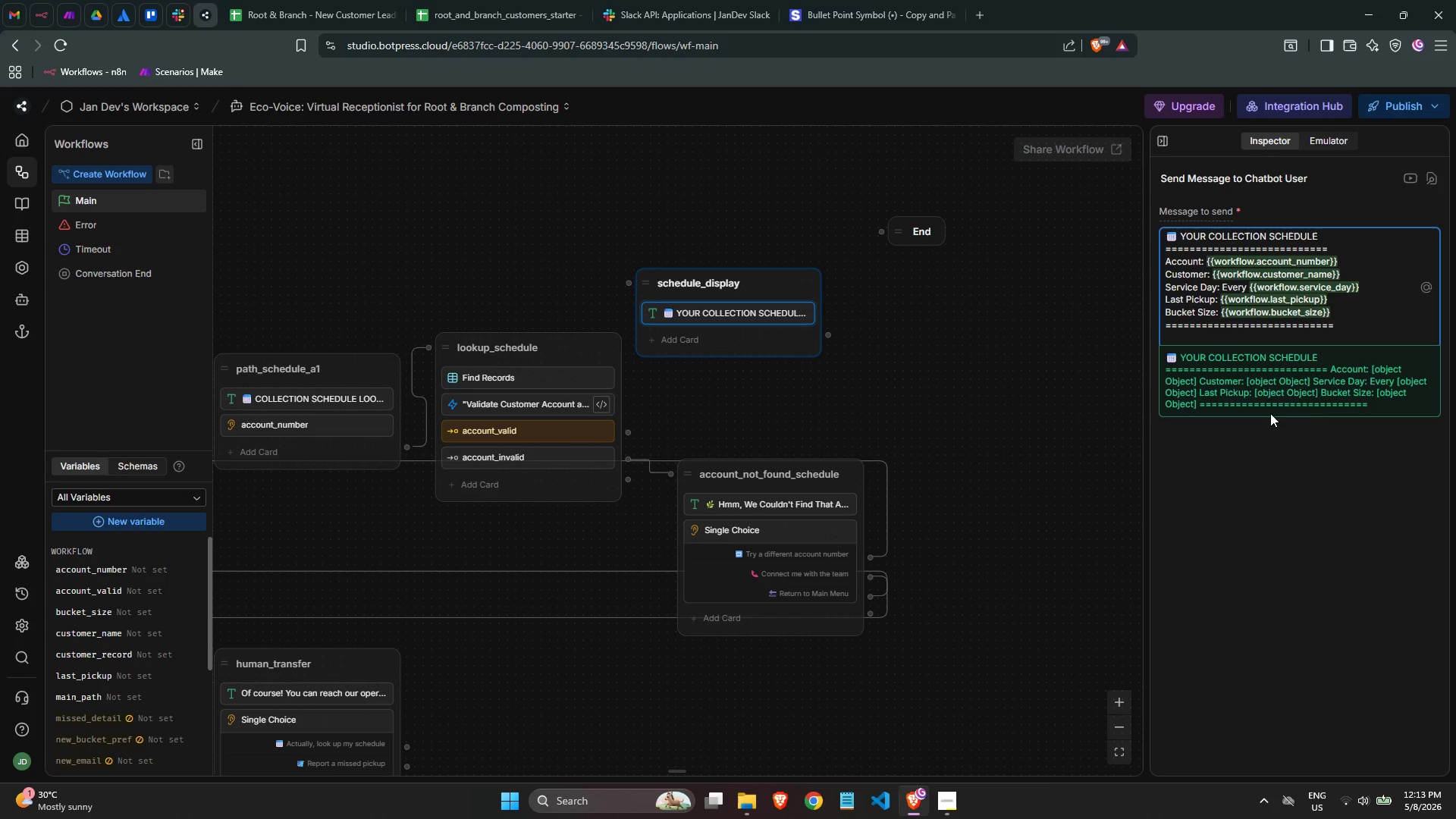 
key(Enter)
 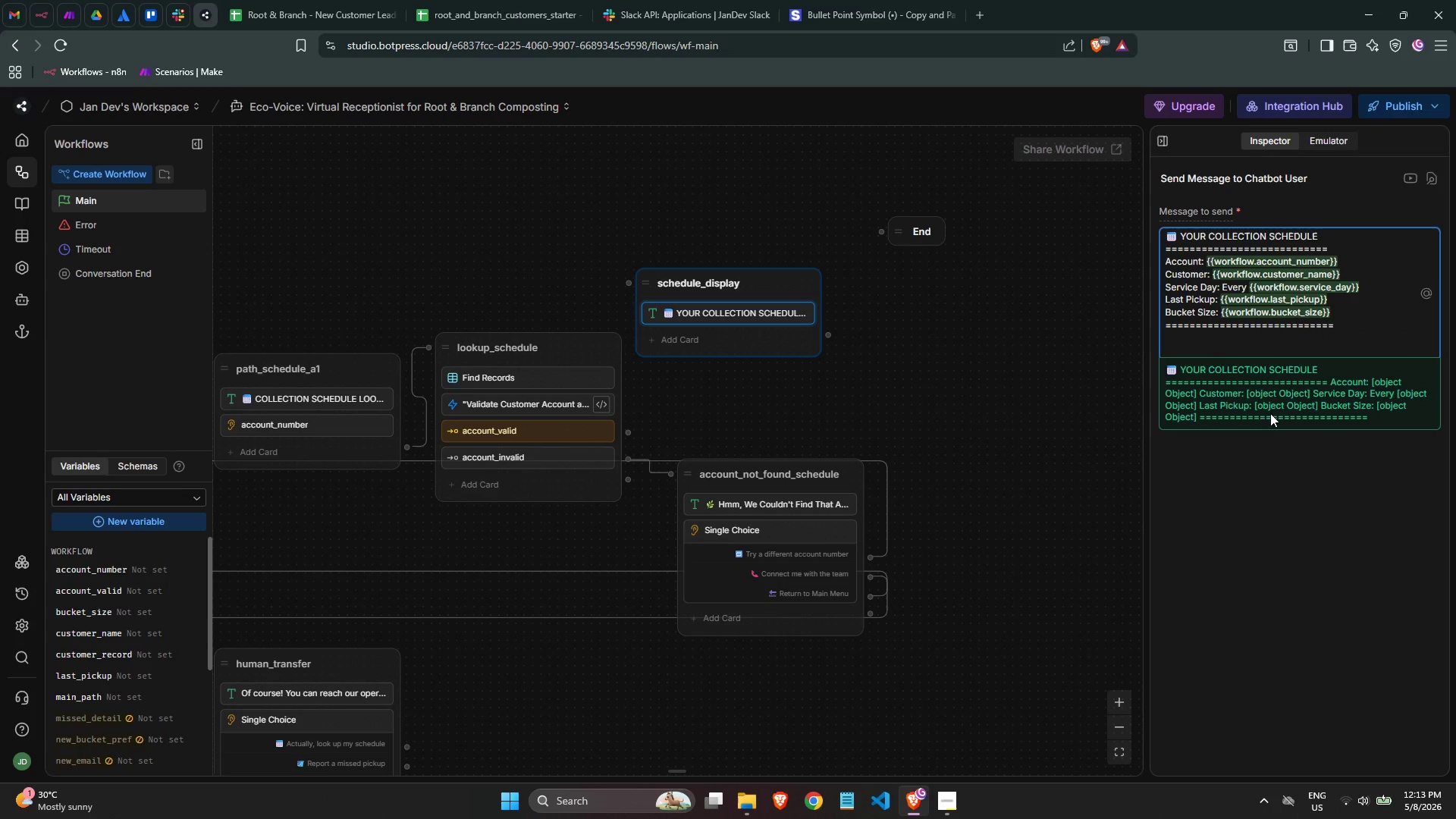 
key(Meta+MetaLeft)
 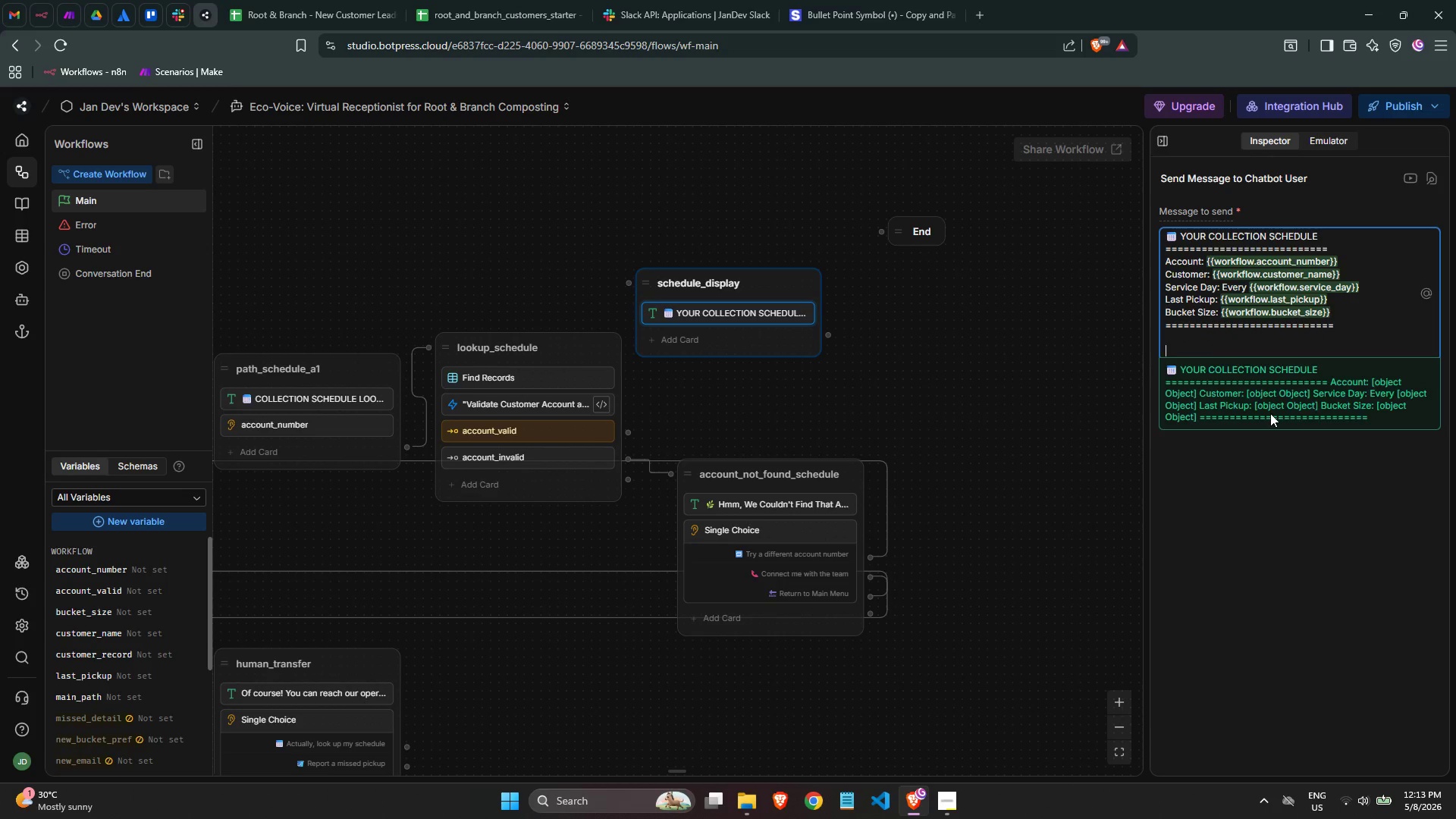 
key(Meta+Period)
 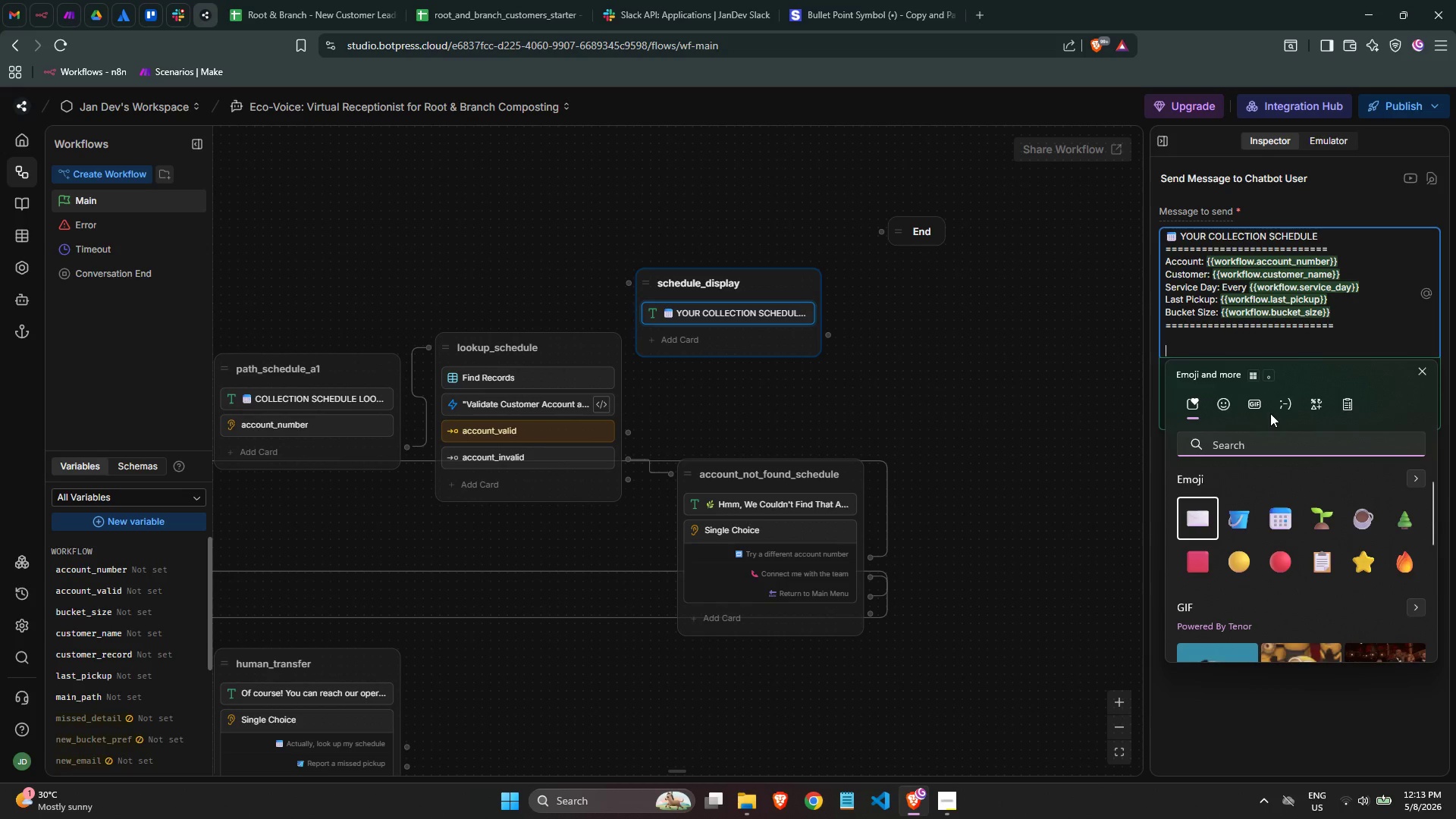 
type(note)
 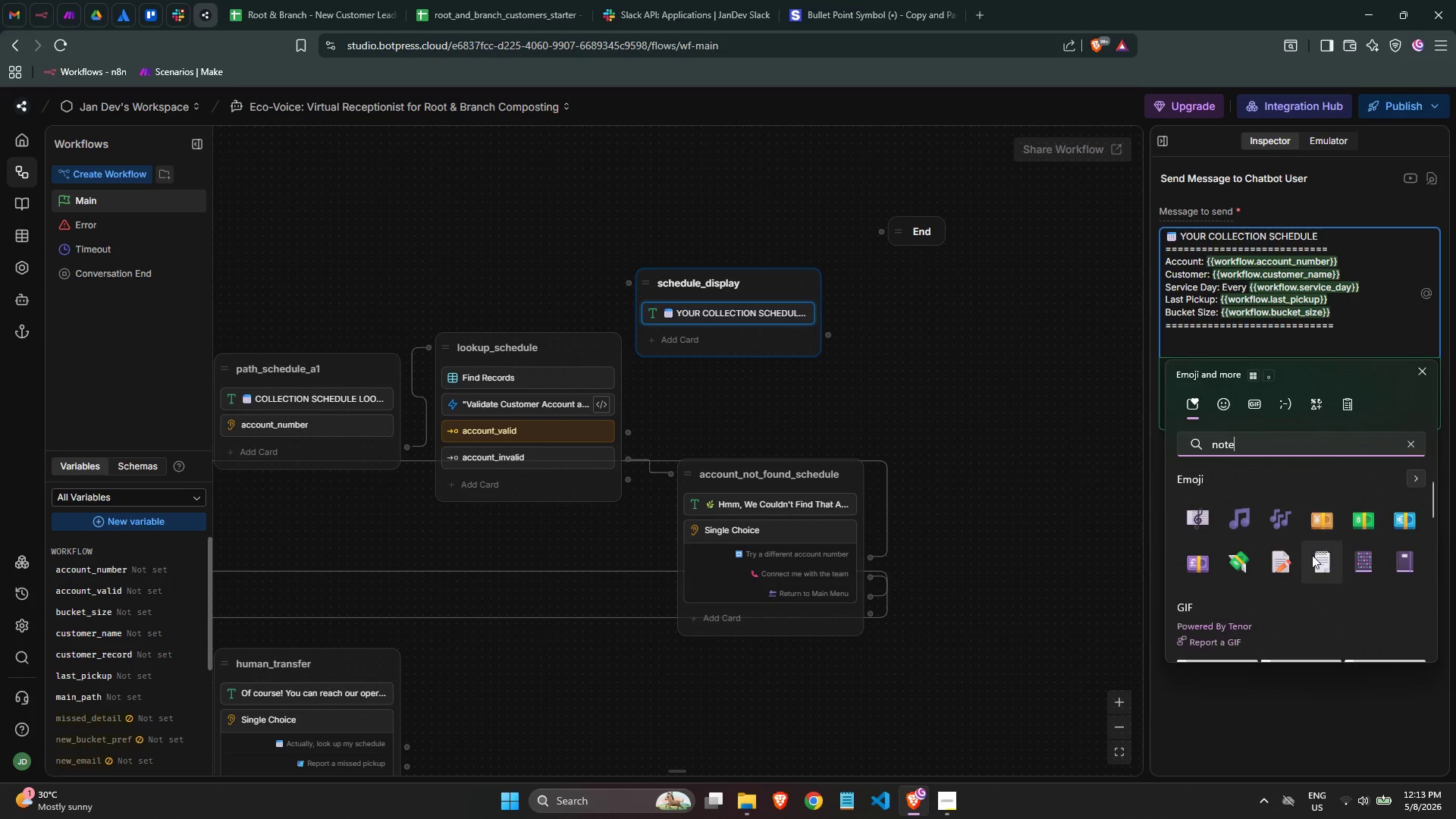 
left_click([1313, 560])
 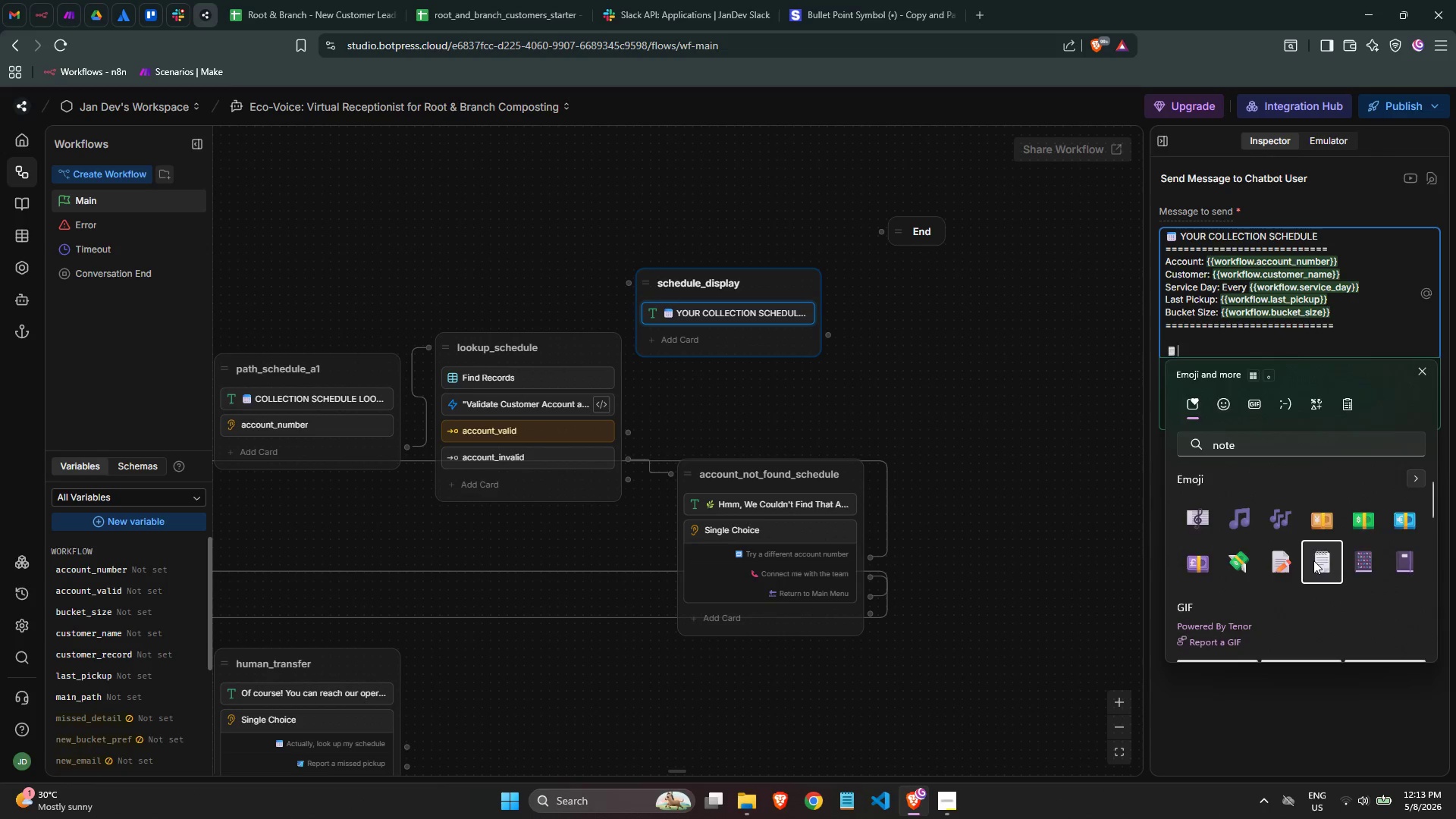 
key(Space)
 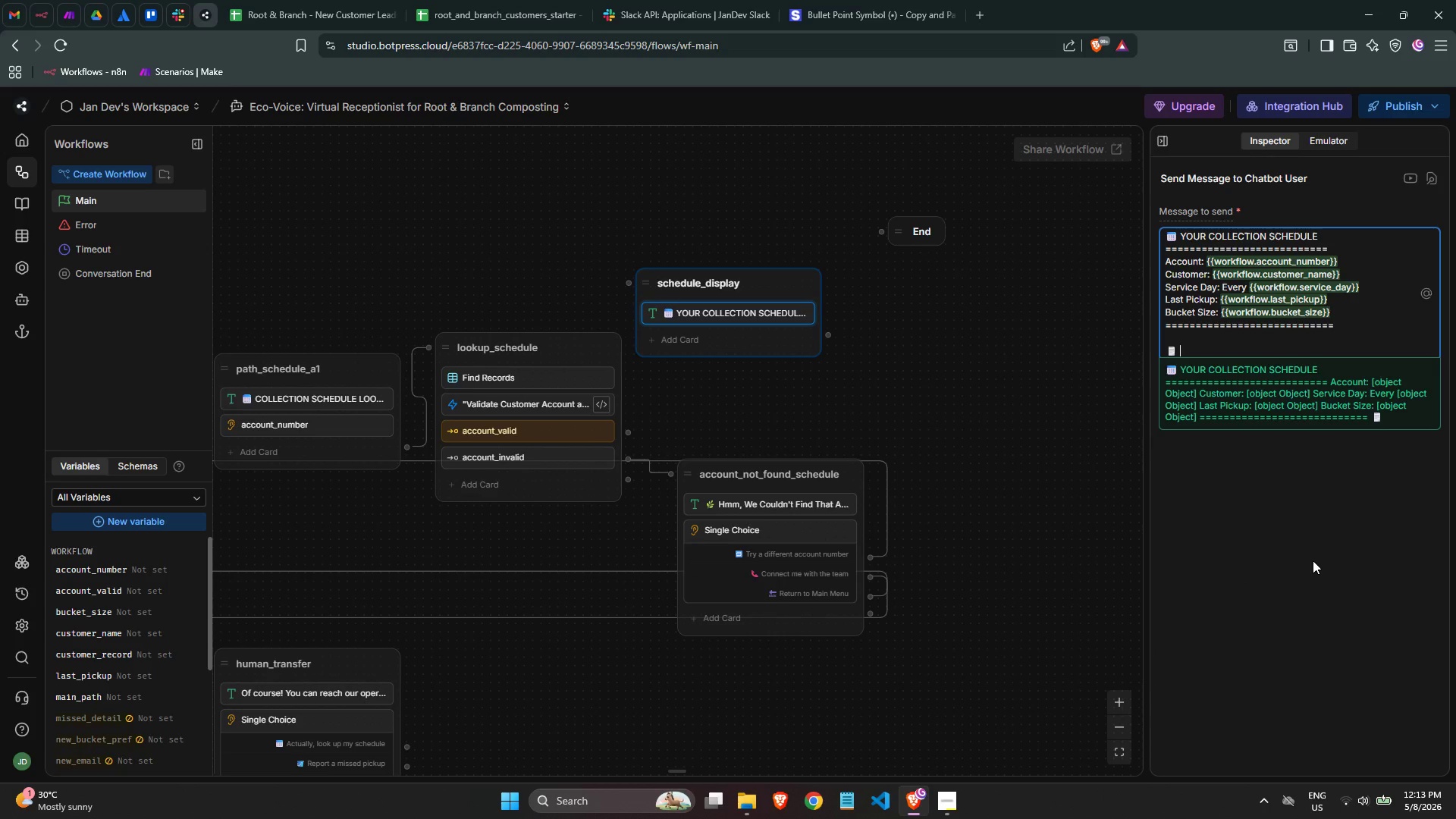 
type(Your )
 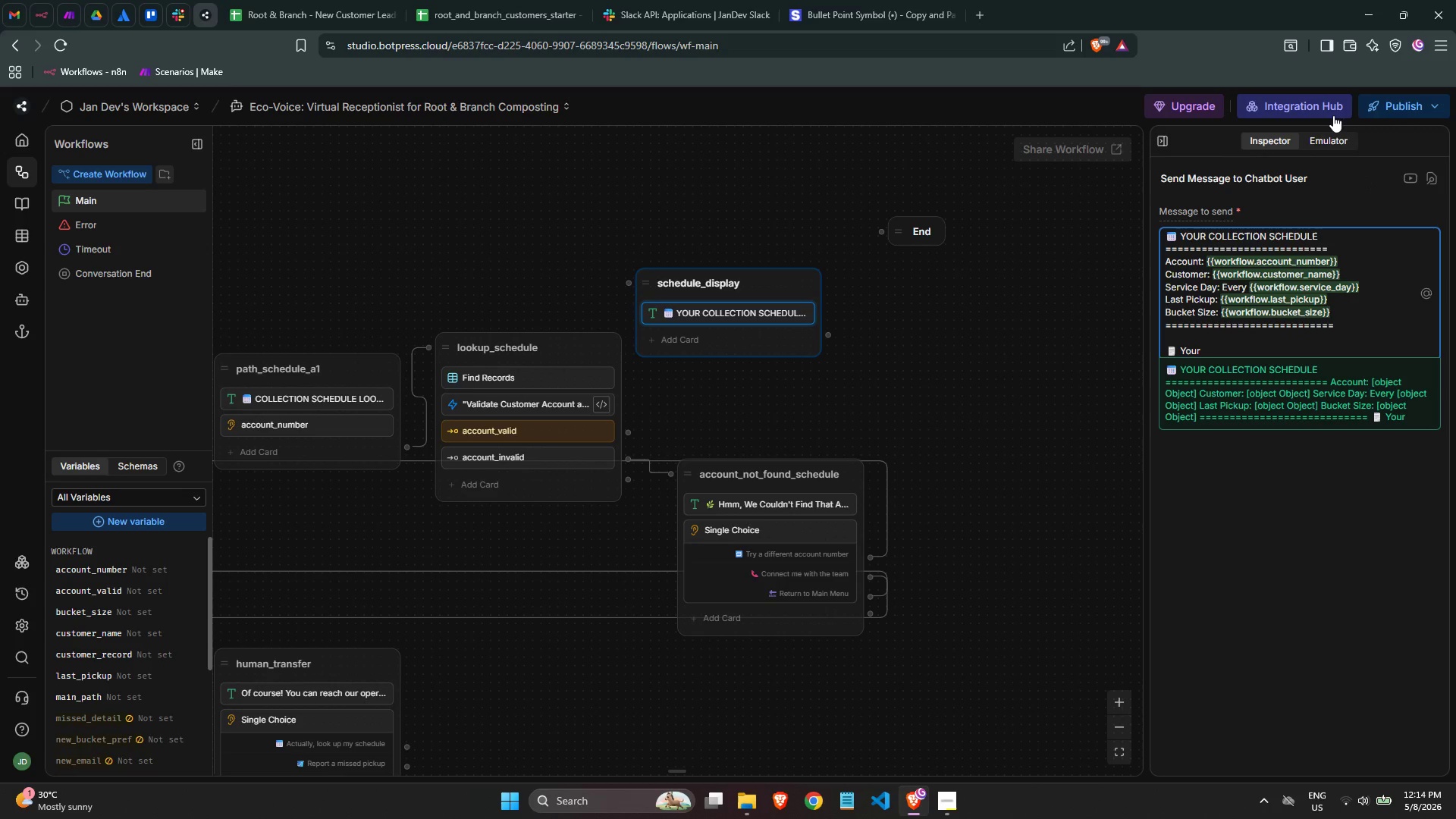 
wait(52.61)
 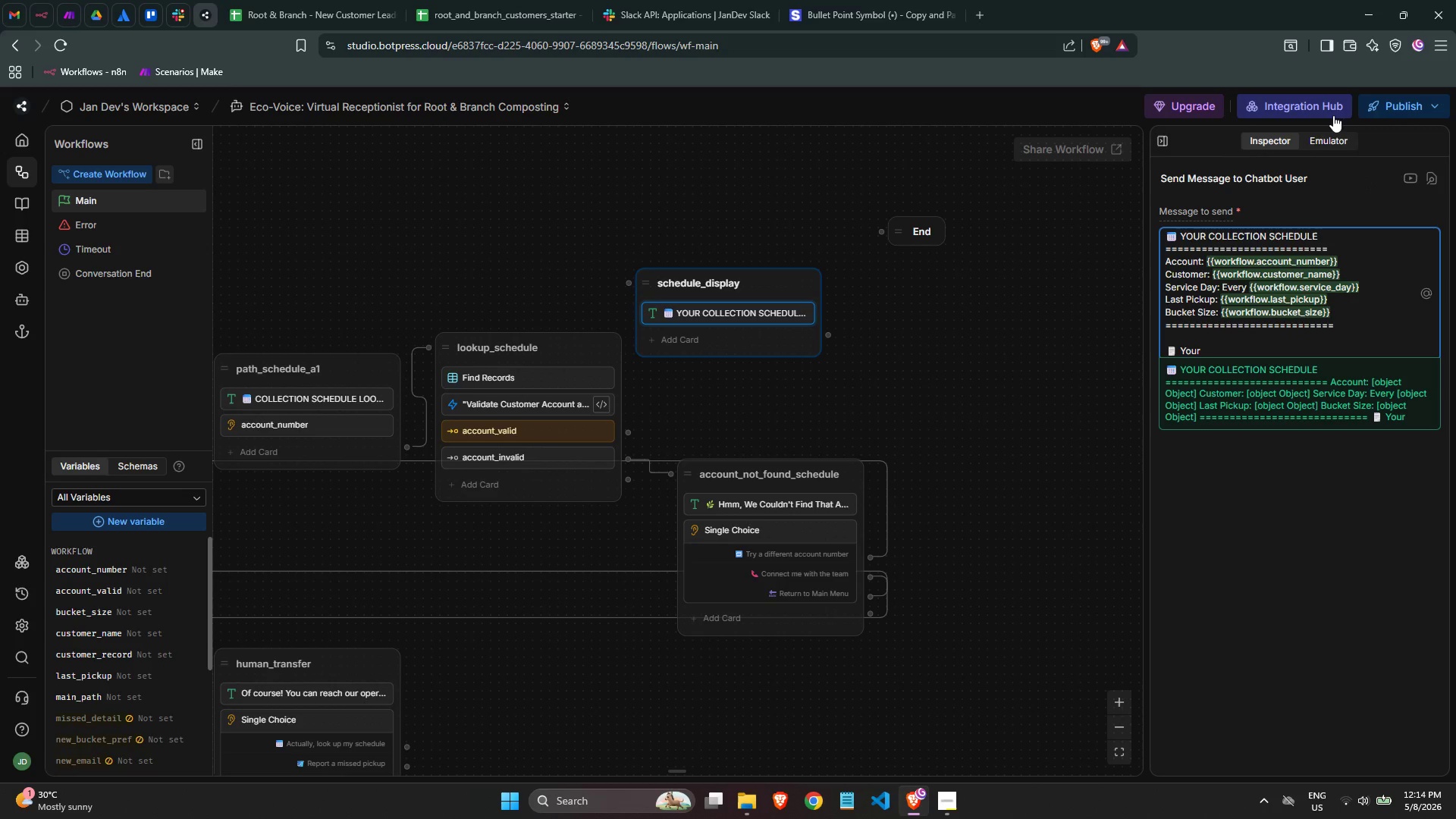 
left_click([1247, 52])
 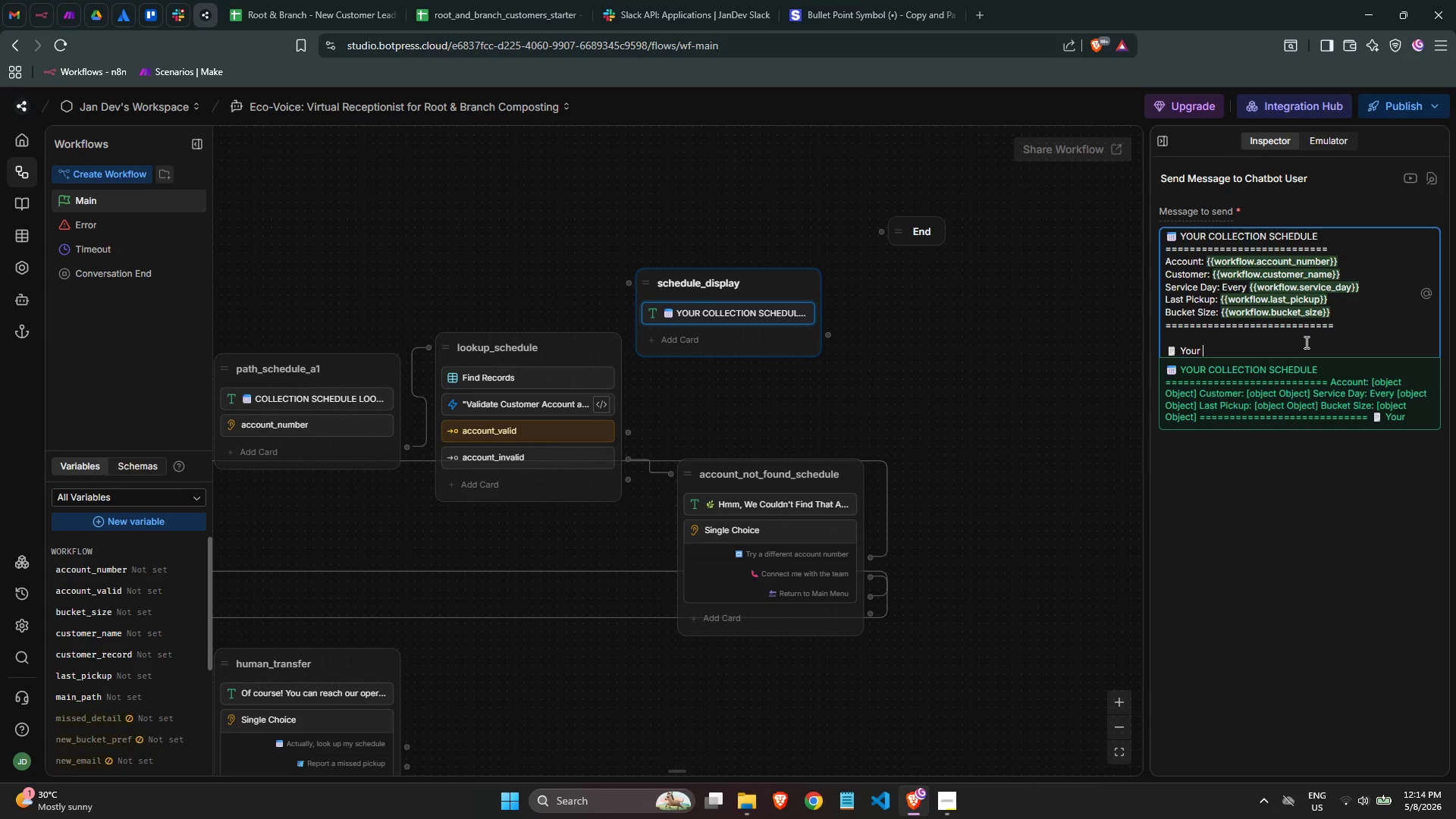 
type(compost s)
key(Backspace)
type(is picked up every **)
 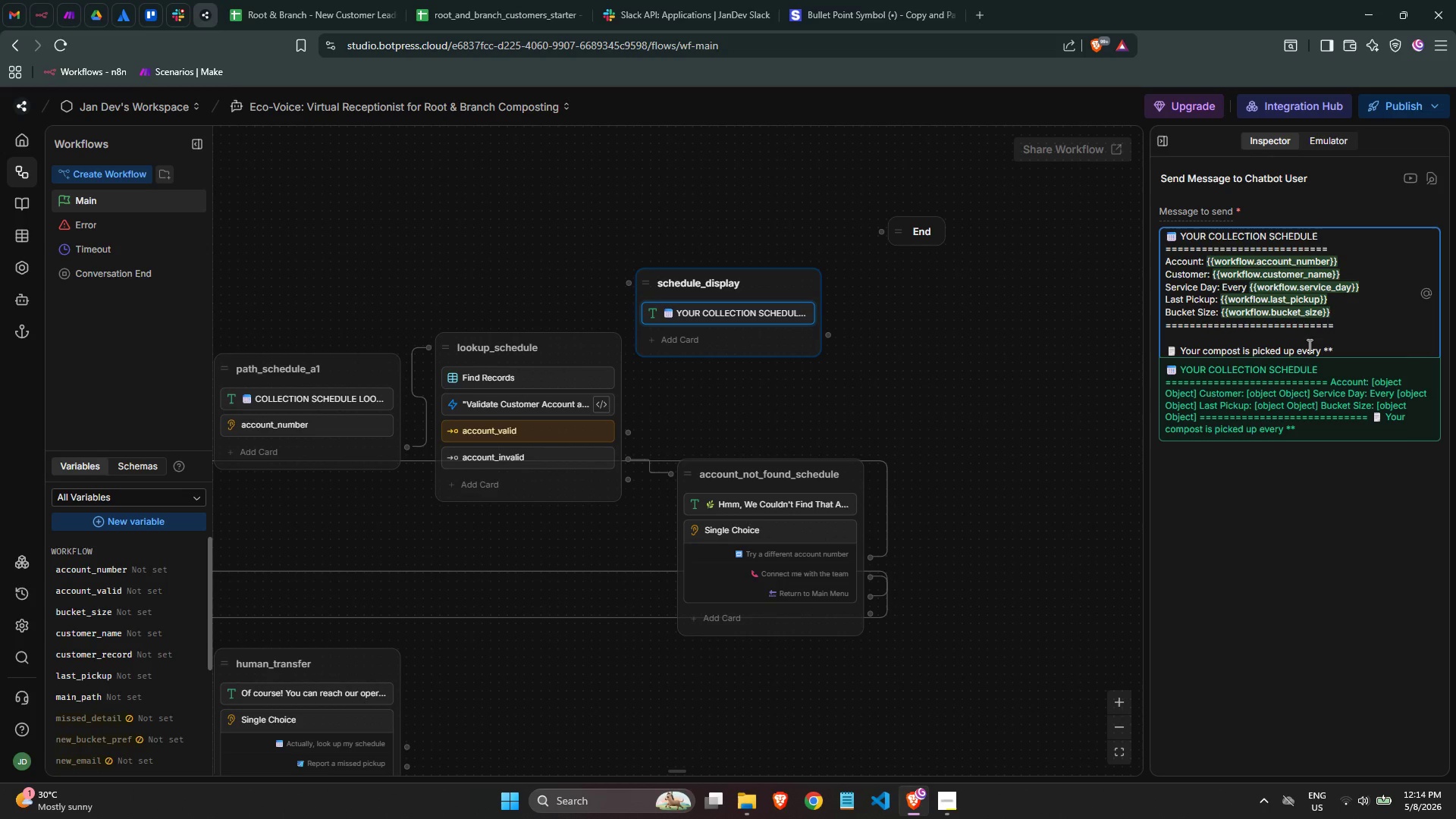 
type({{wor)
 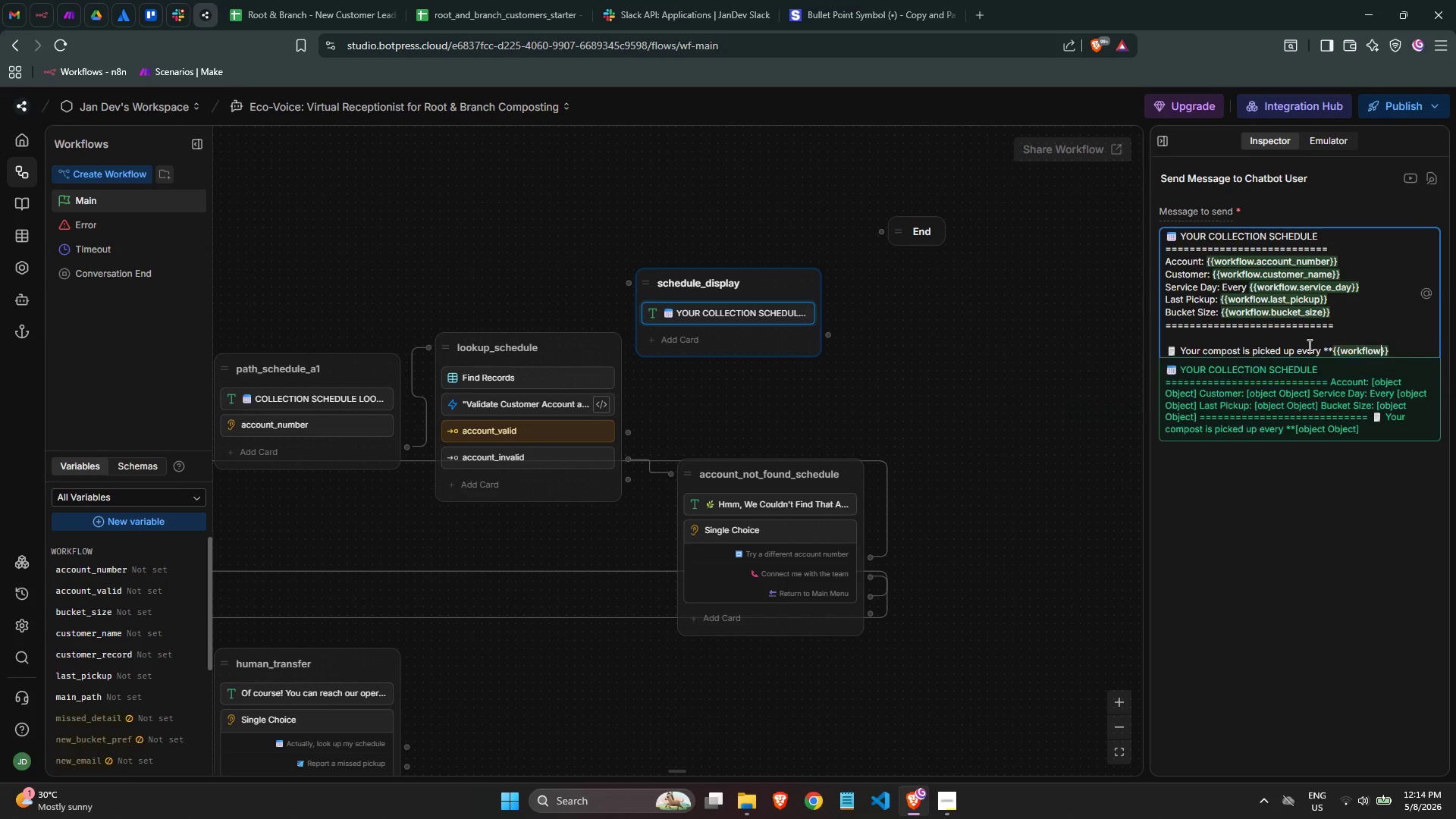 
key(Enter)
 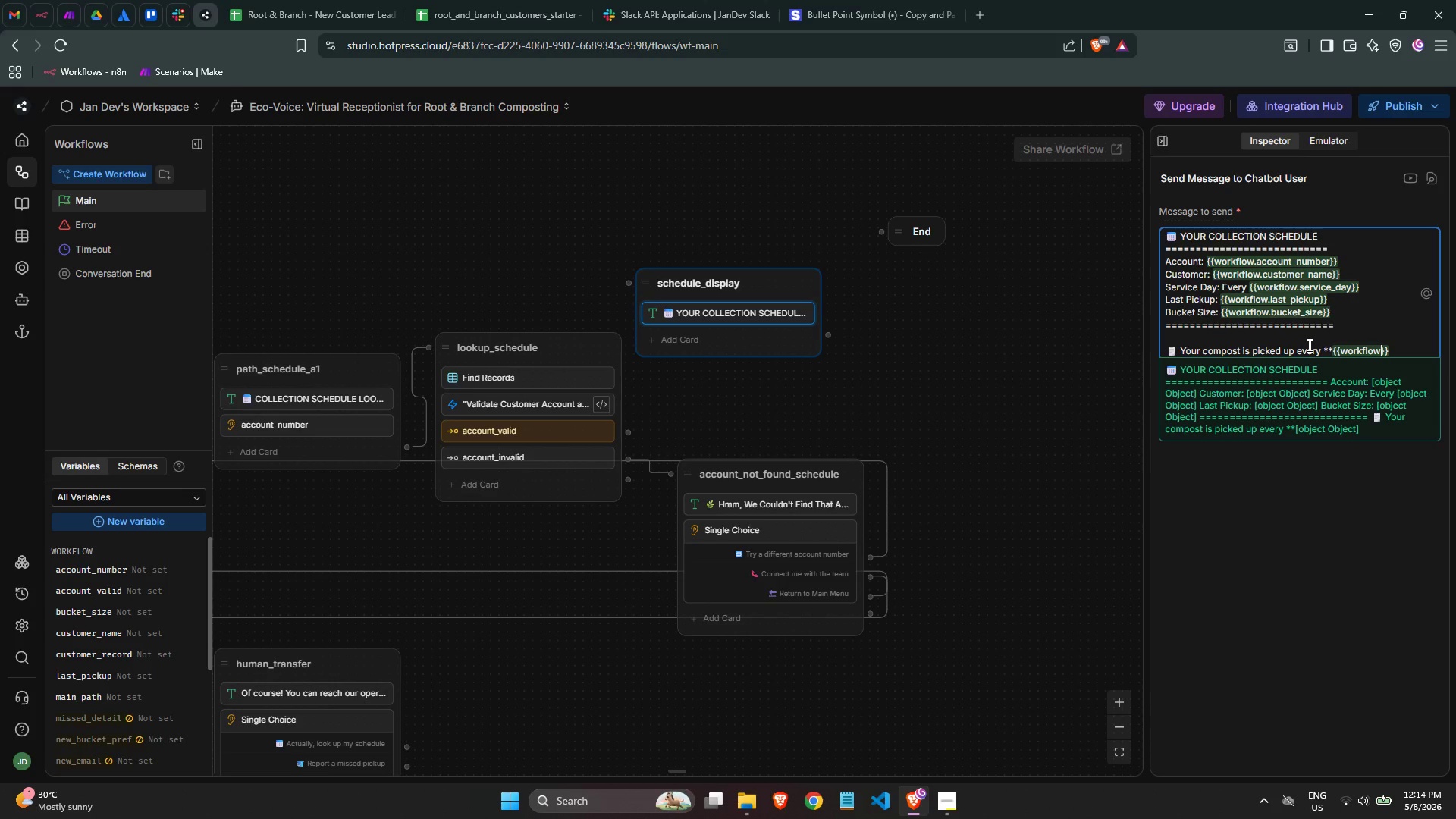 
type(.service)
 